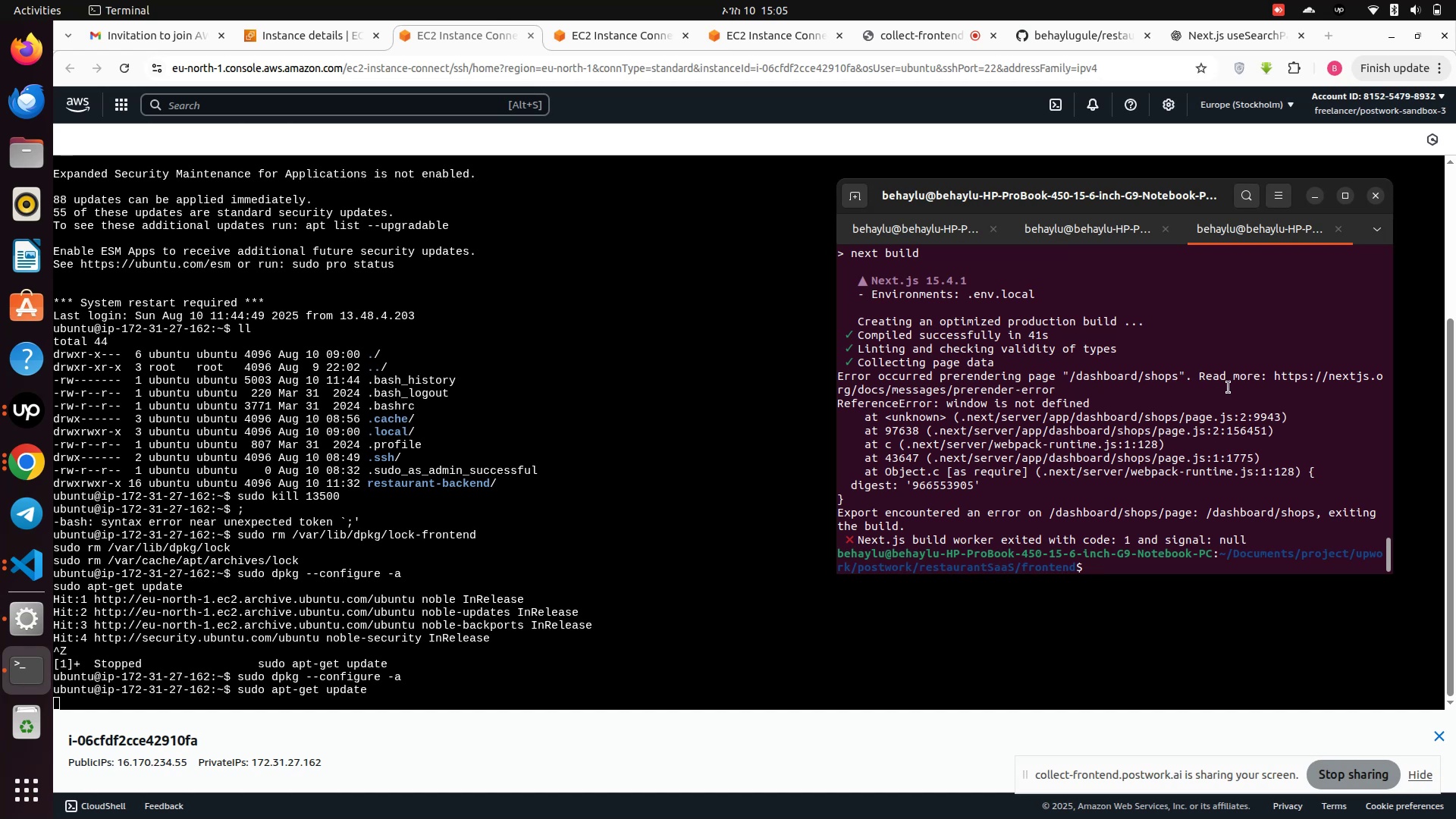 
wait(9.39)
 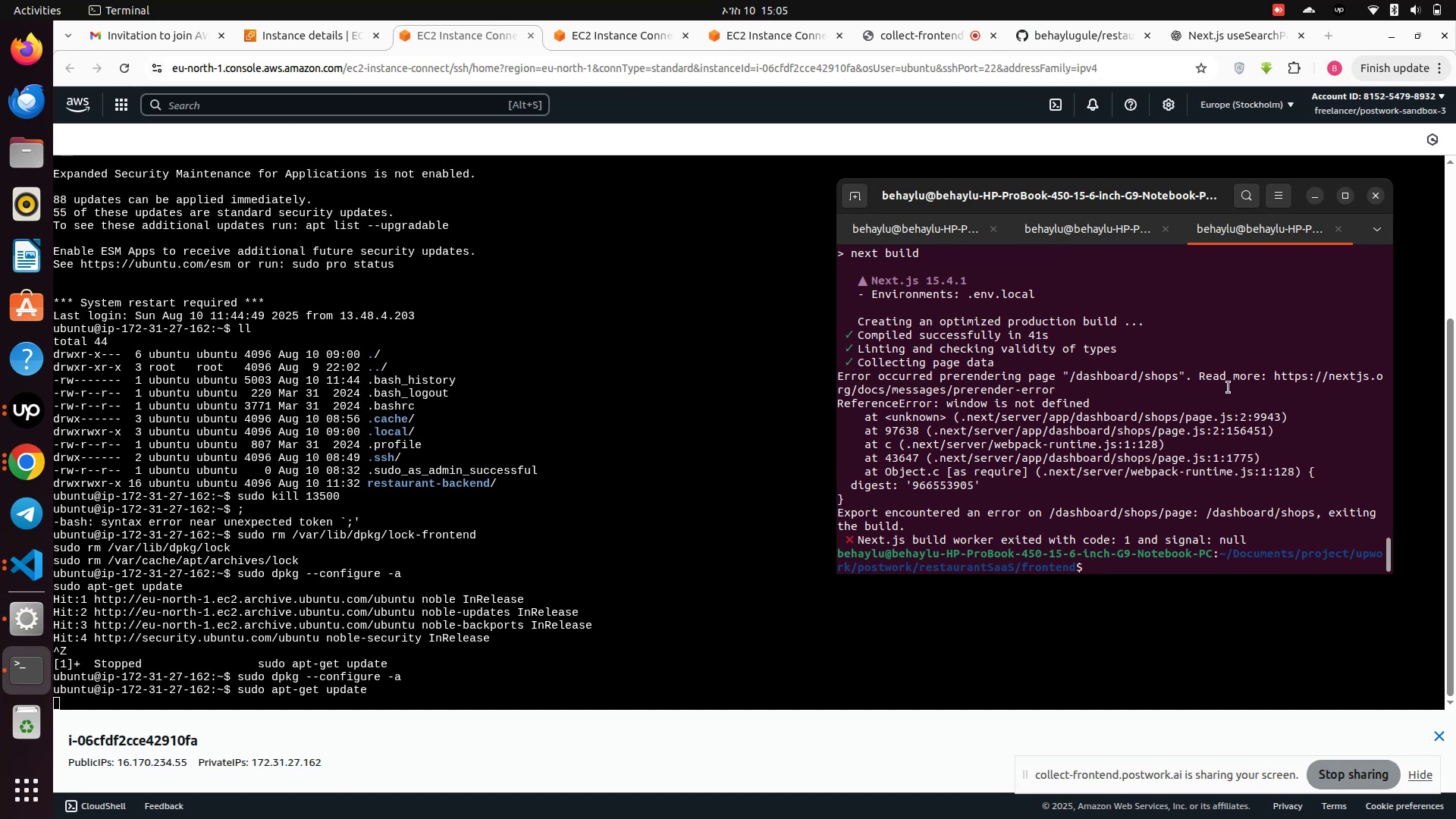 
scroll: coordinate [992, 426], scroll_direction: down, amount: 1.0
 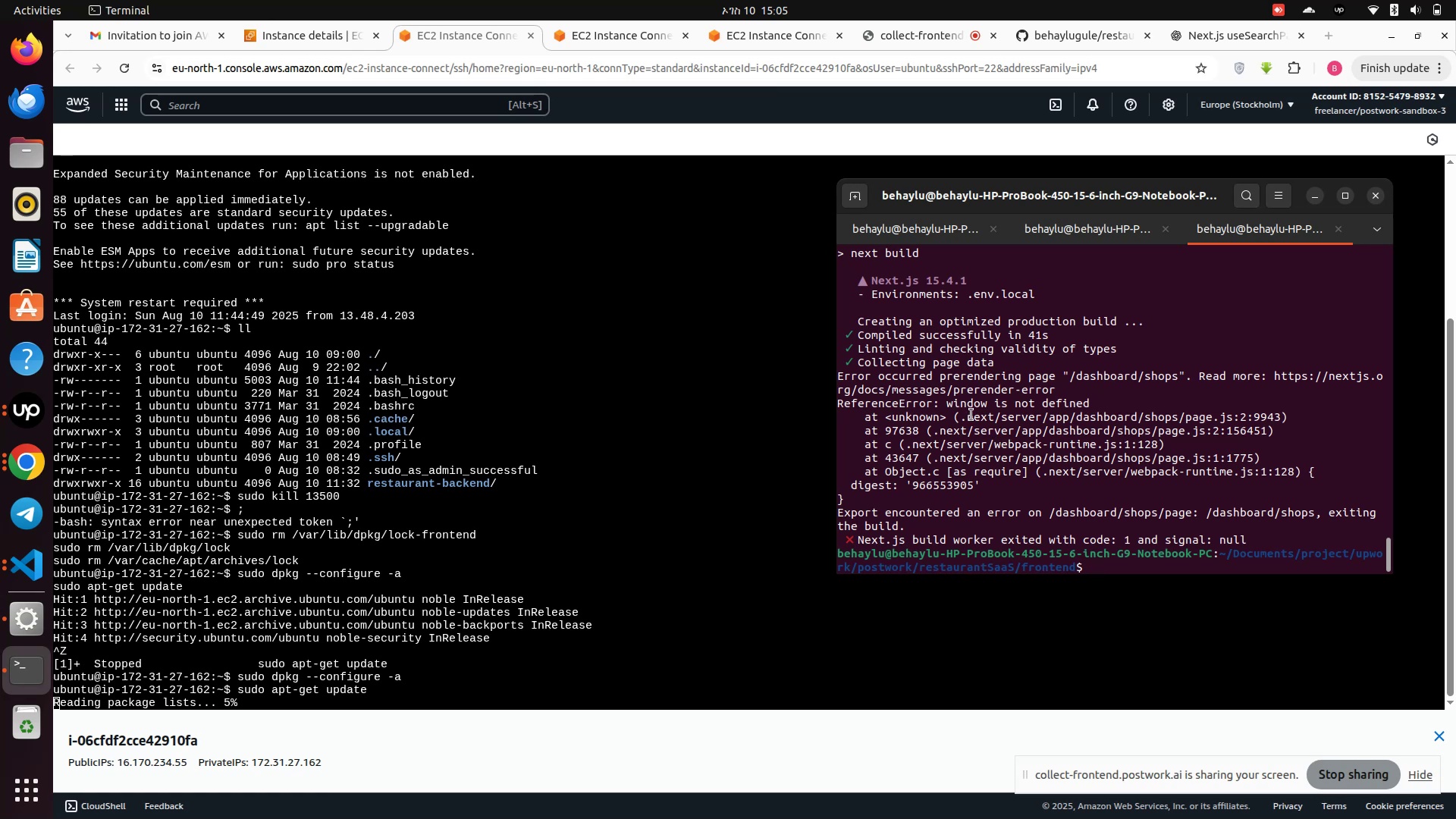 
double_click([970, 409])
 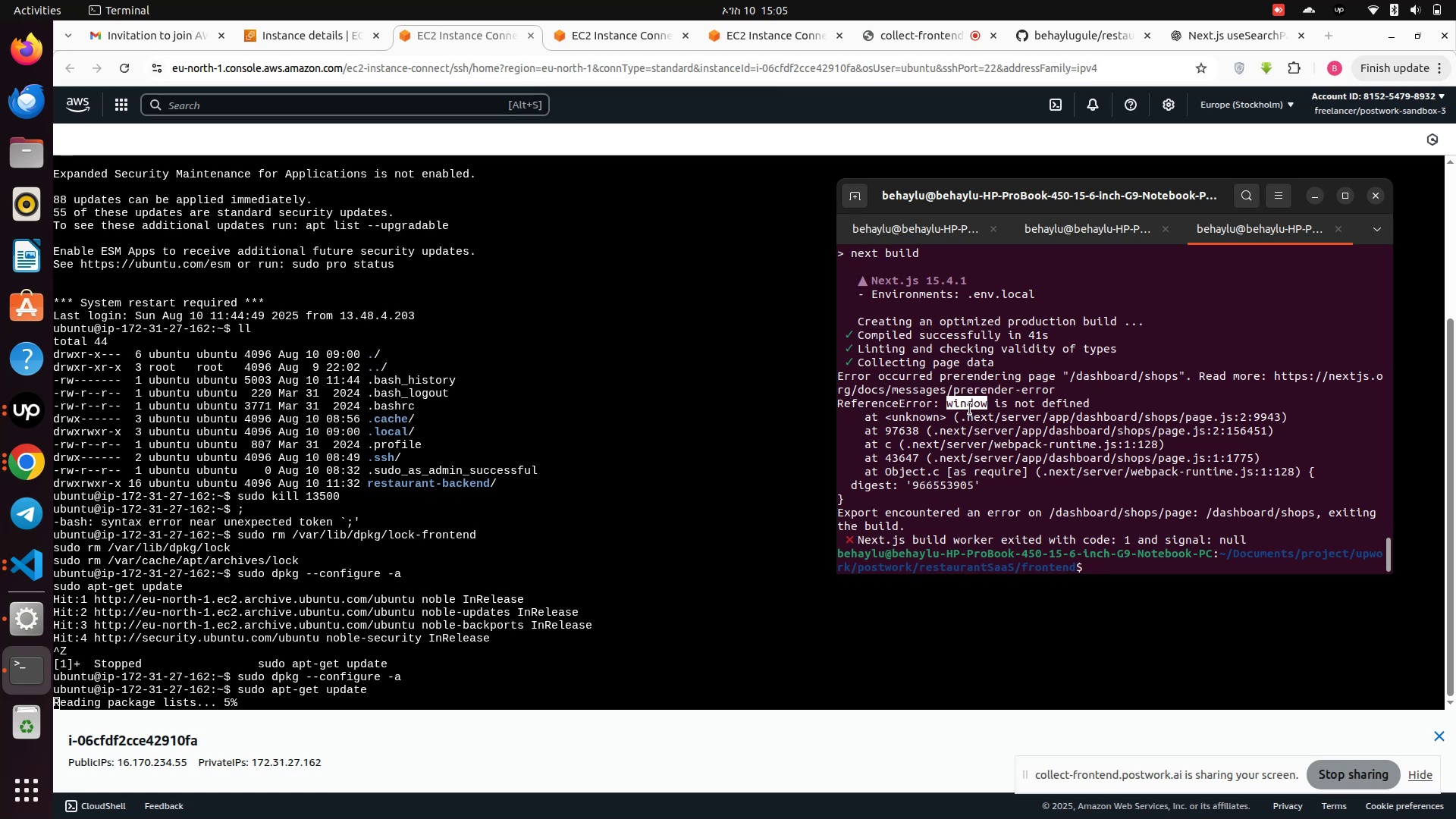 
right_click([970, 409])
 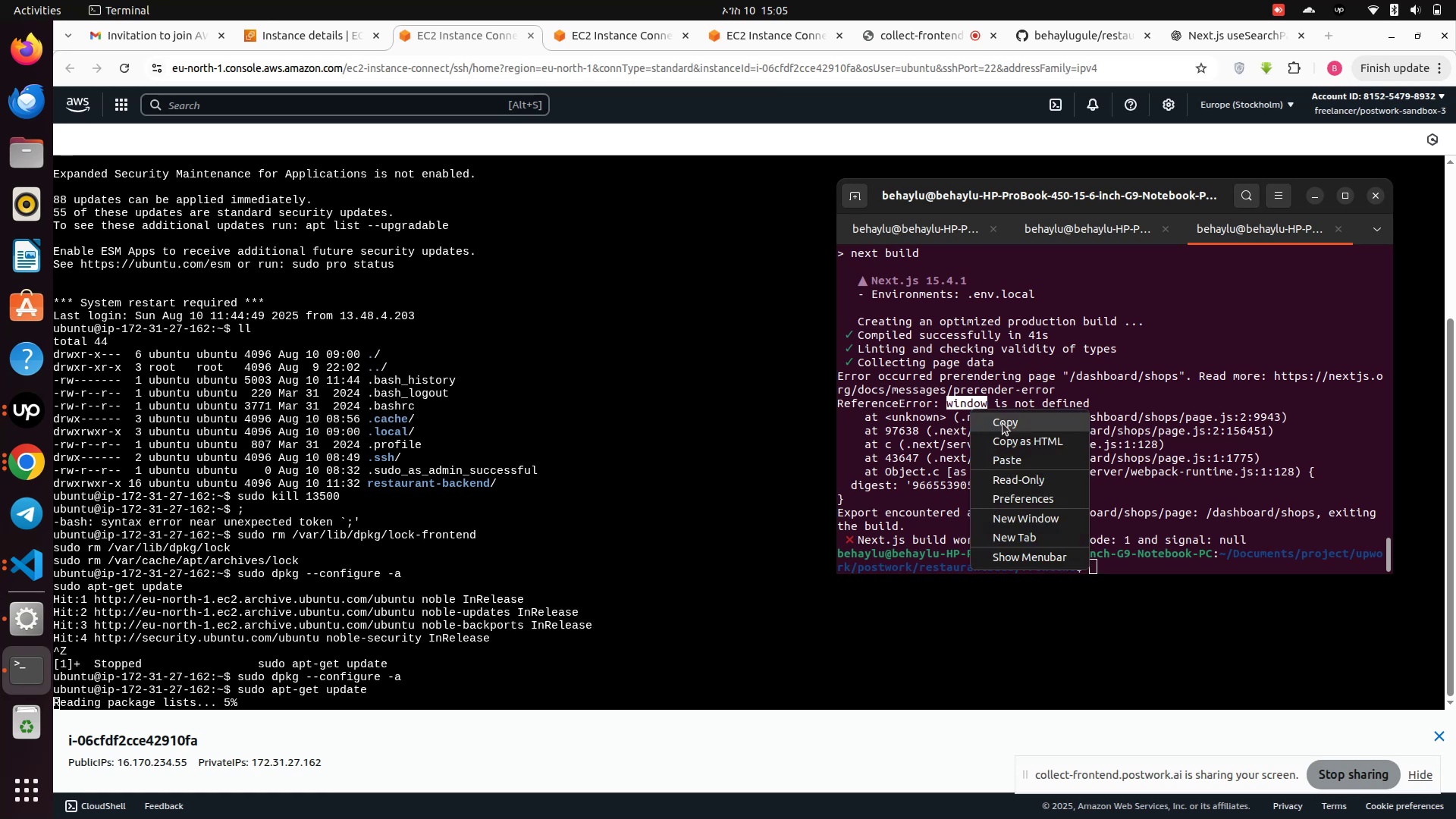 
left_click([1003, 423])
 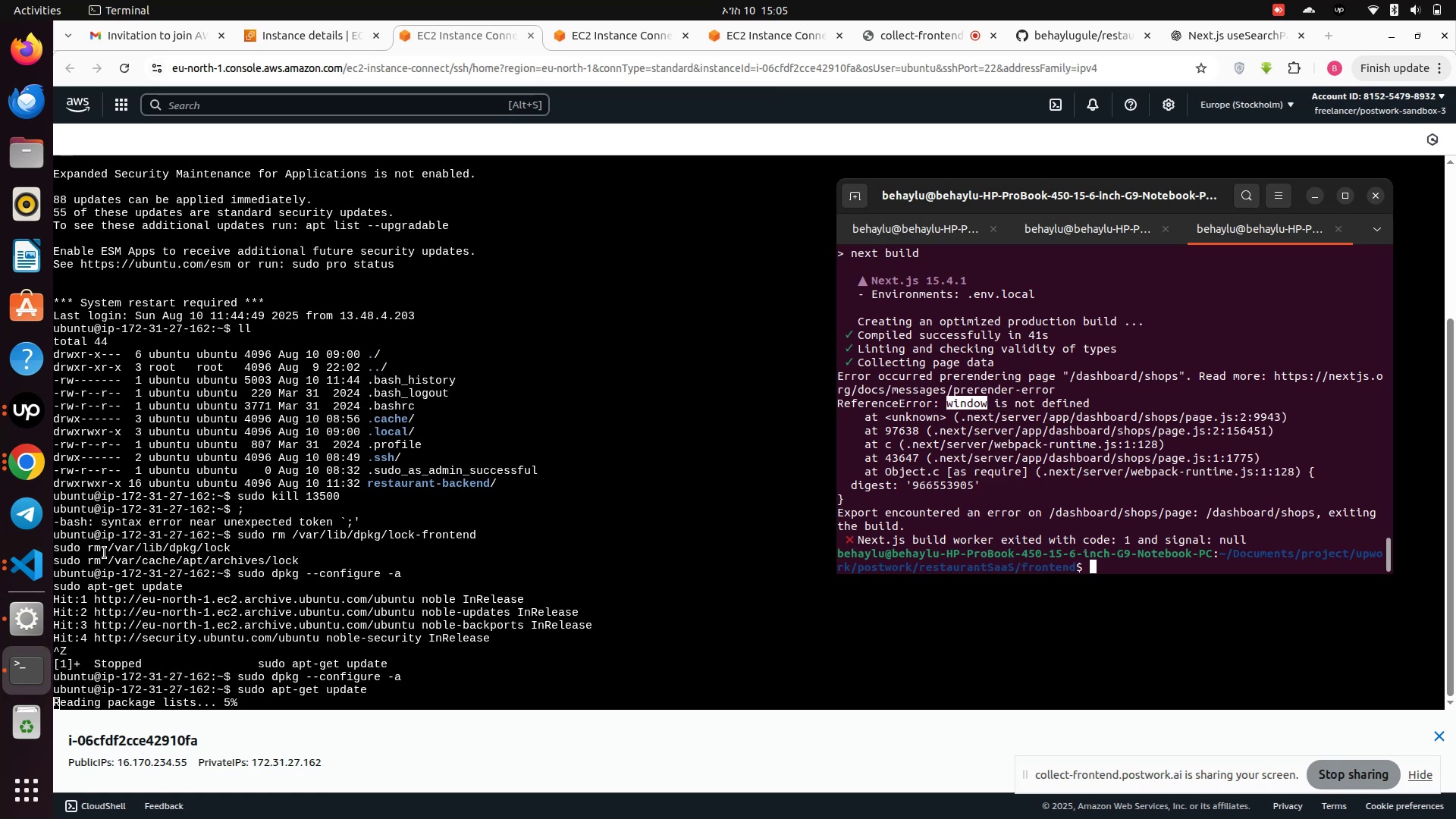 
left_click([28, 569])
 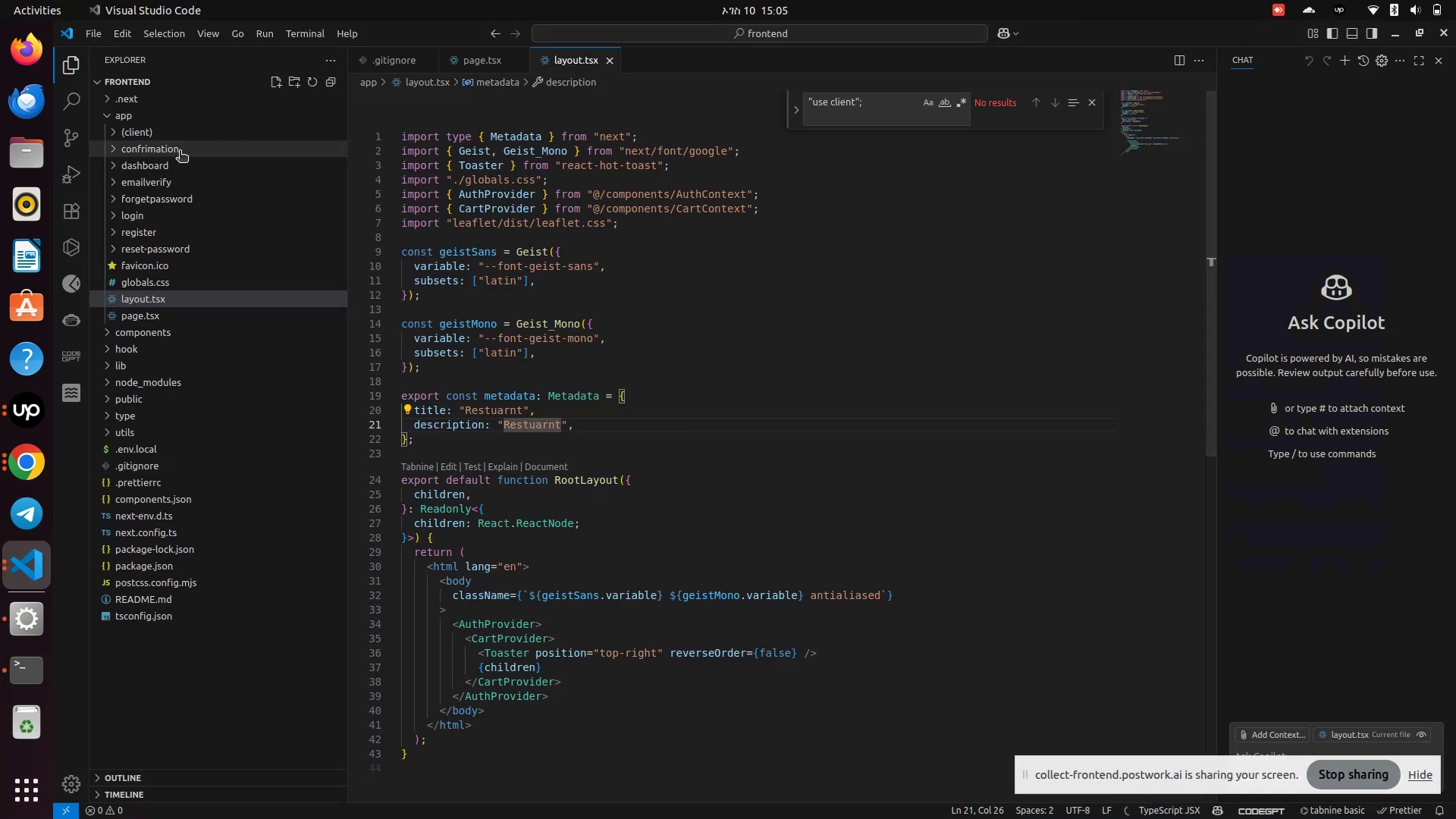 
left_click([141, 171])
 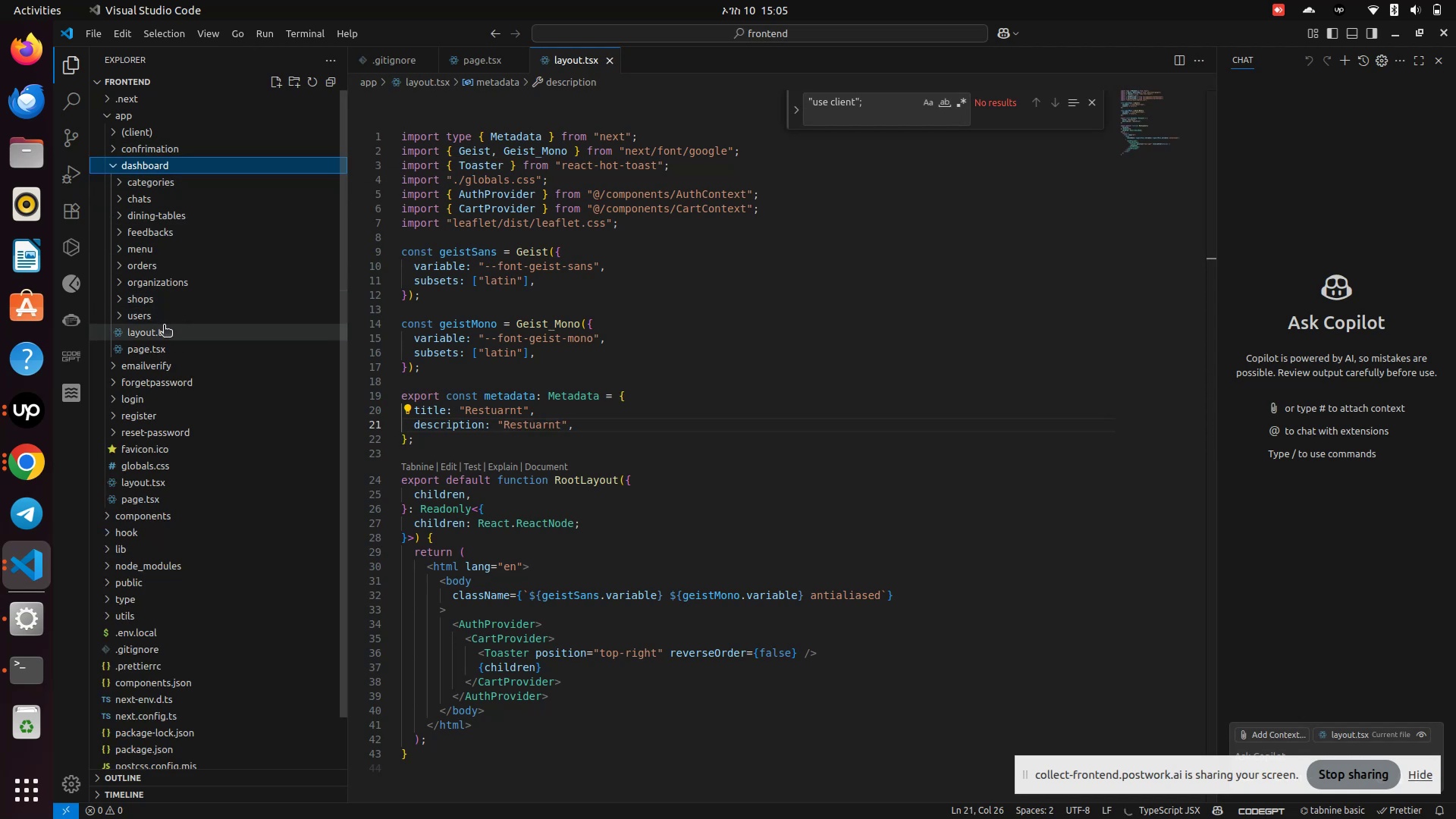 
left_click([151, 303])
 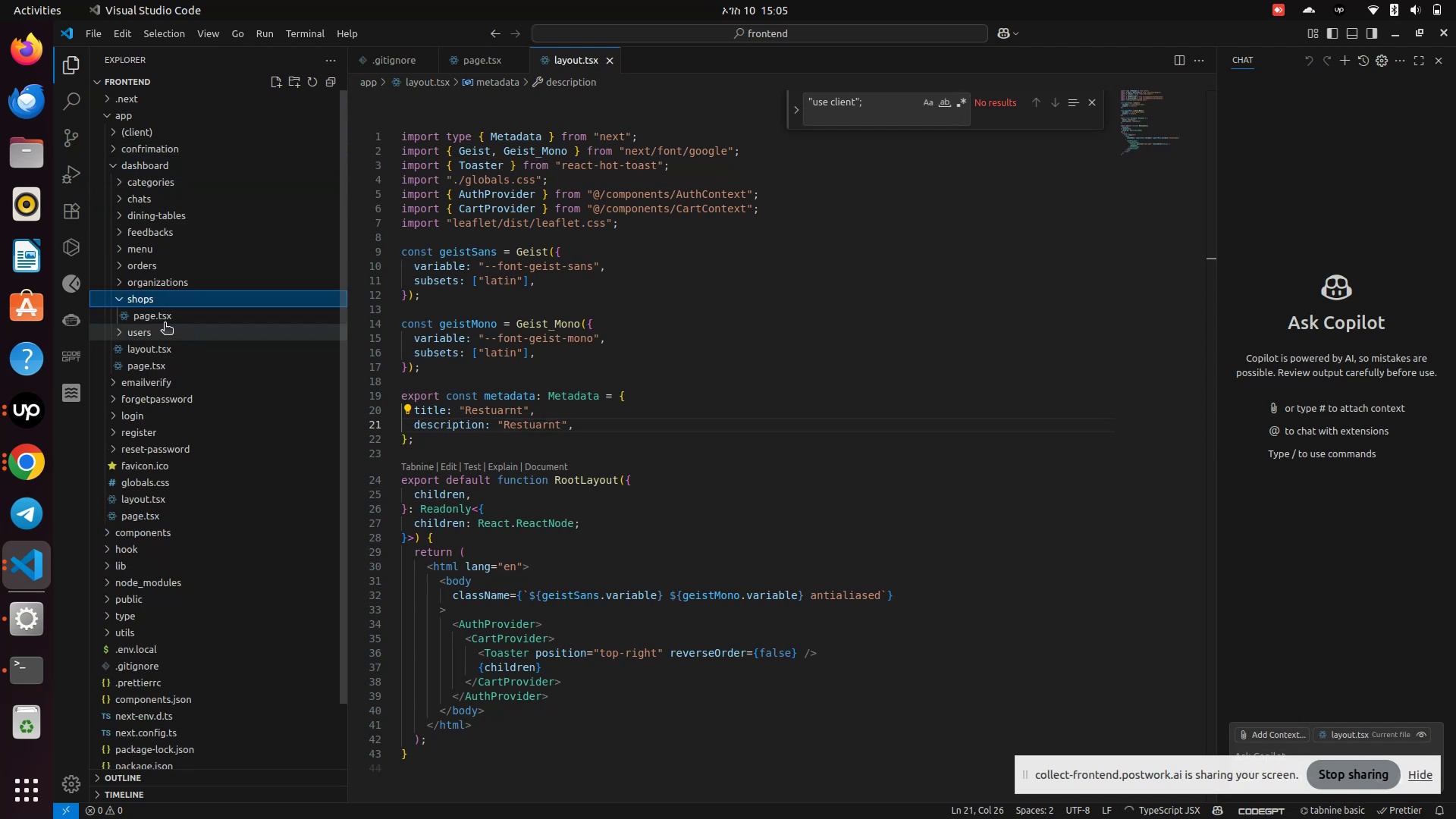 
left_click([165, 323])
 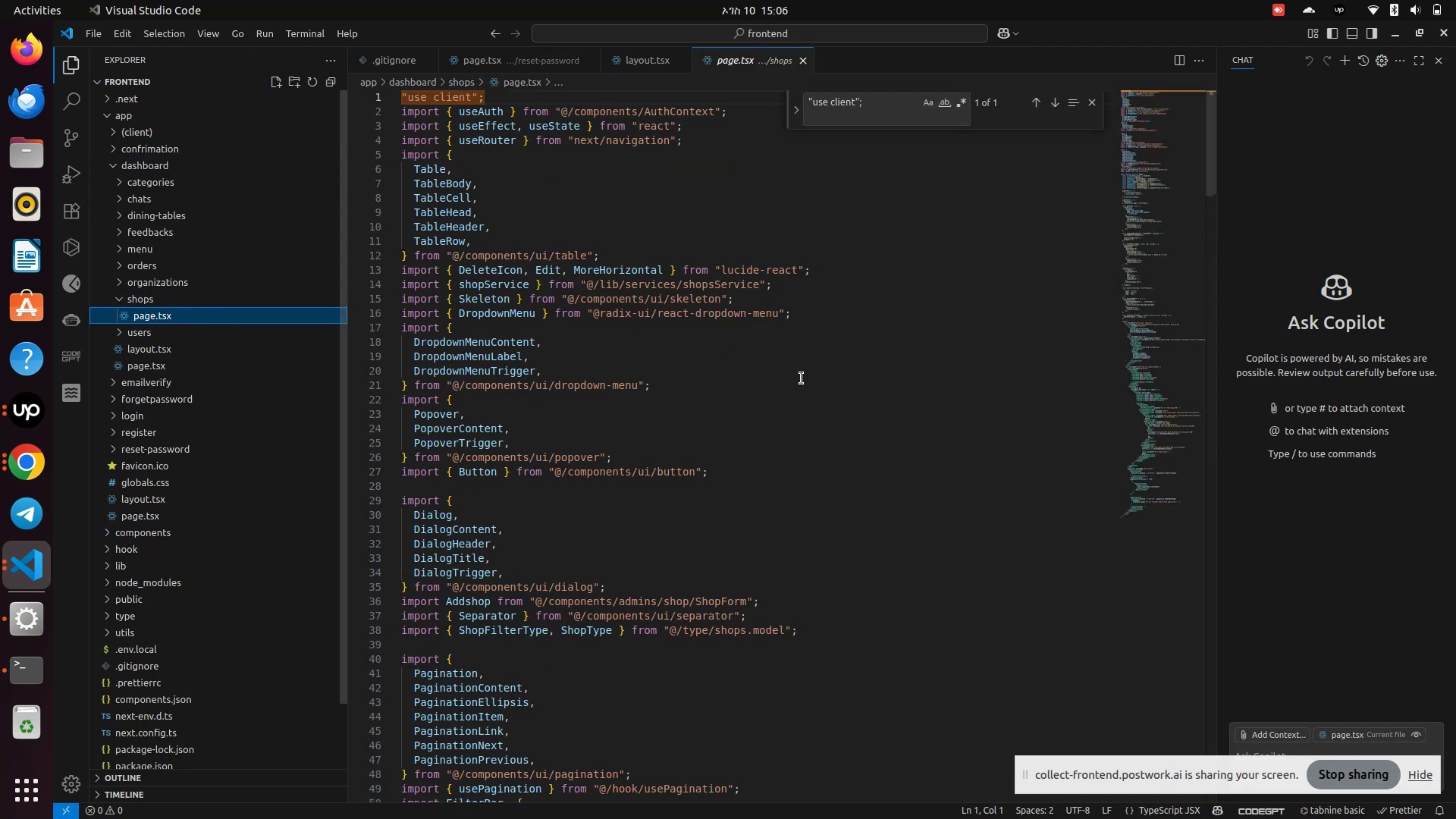 
left_click([808, 380])
 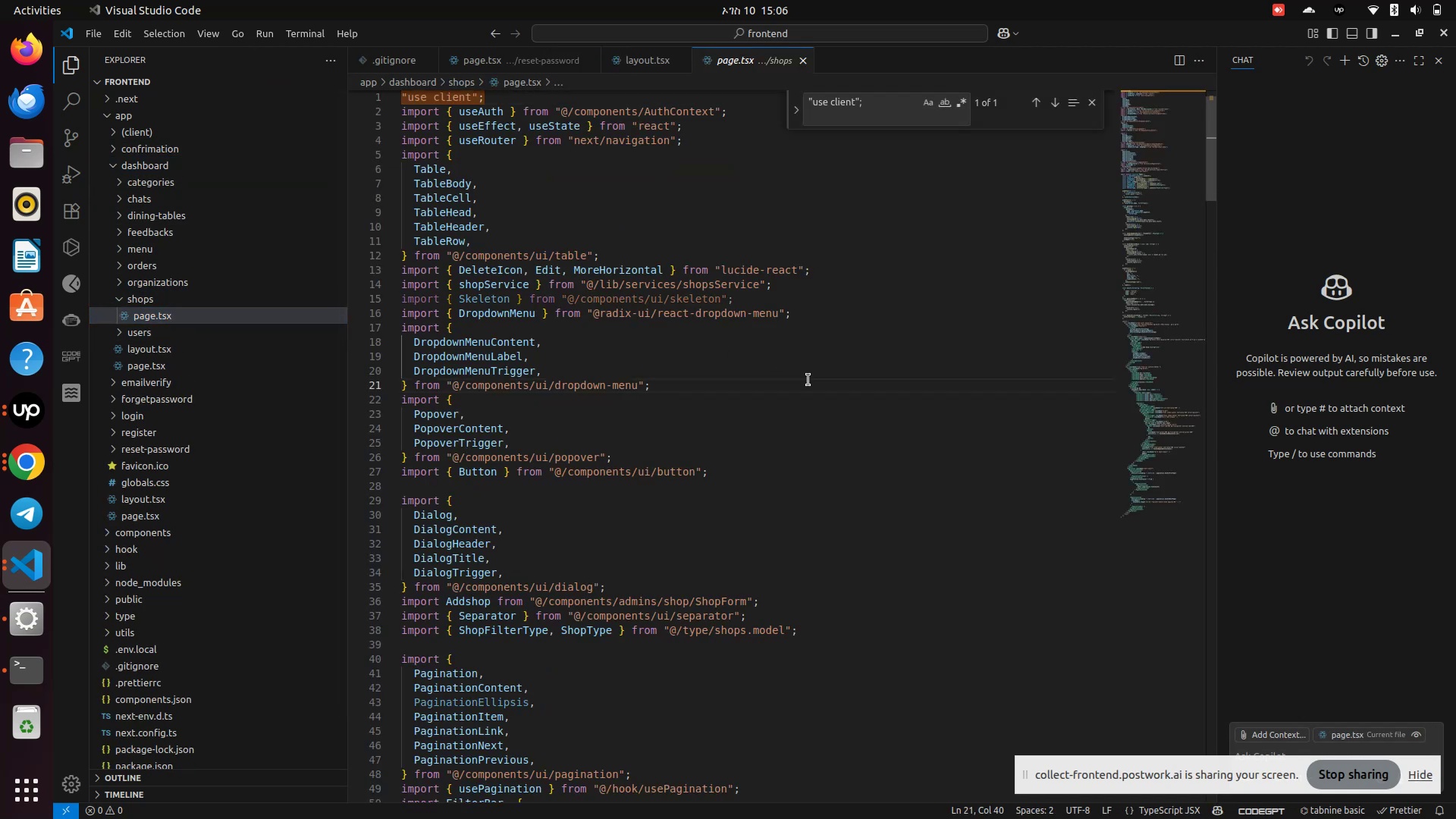 
key(Control+F)
 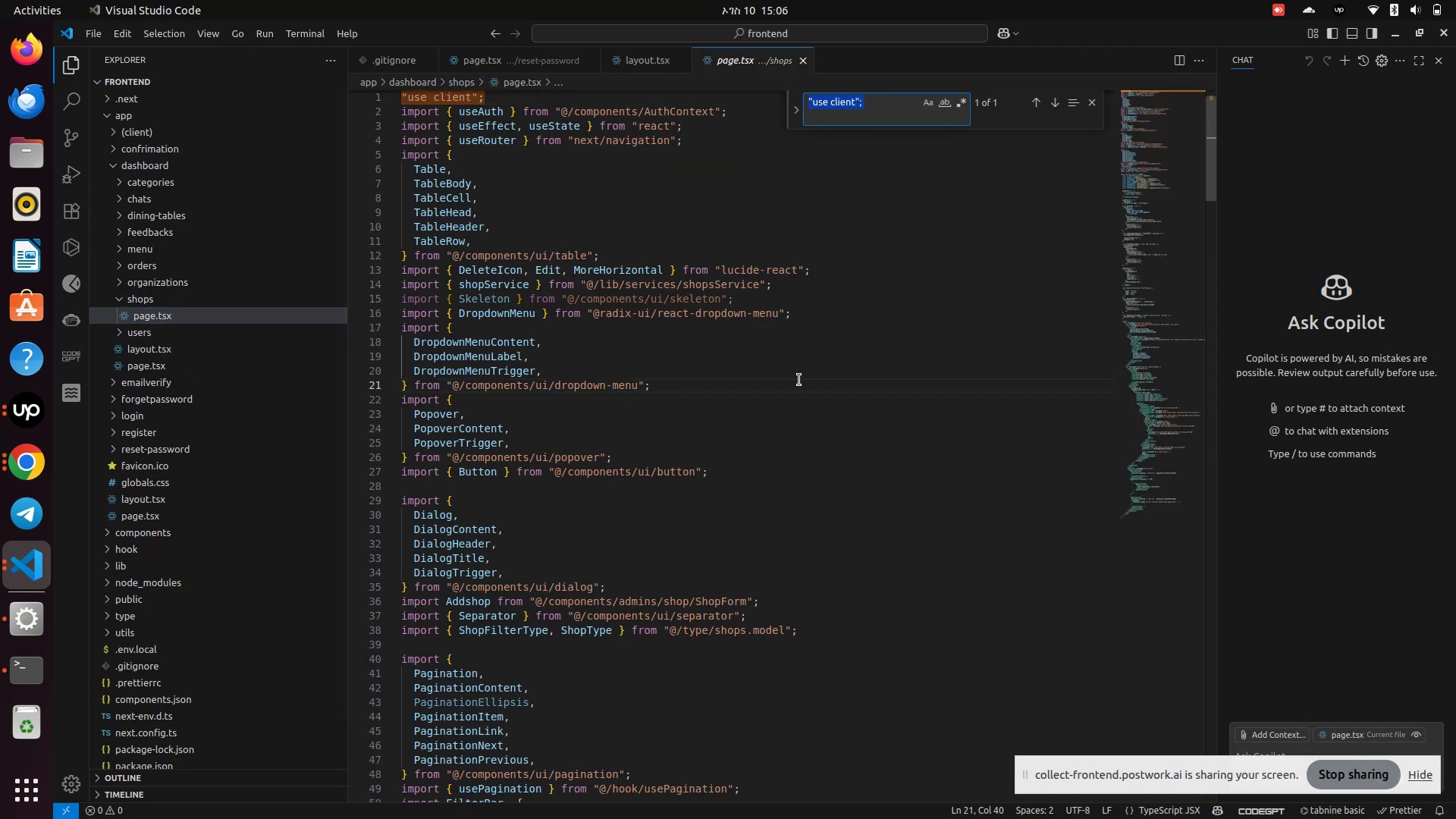 
key(Control+V)
 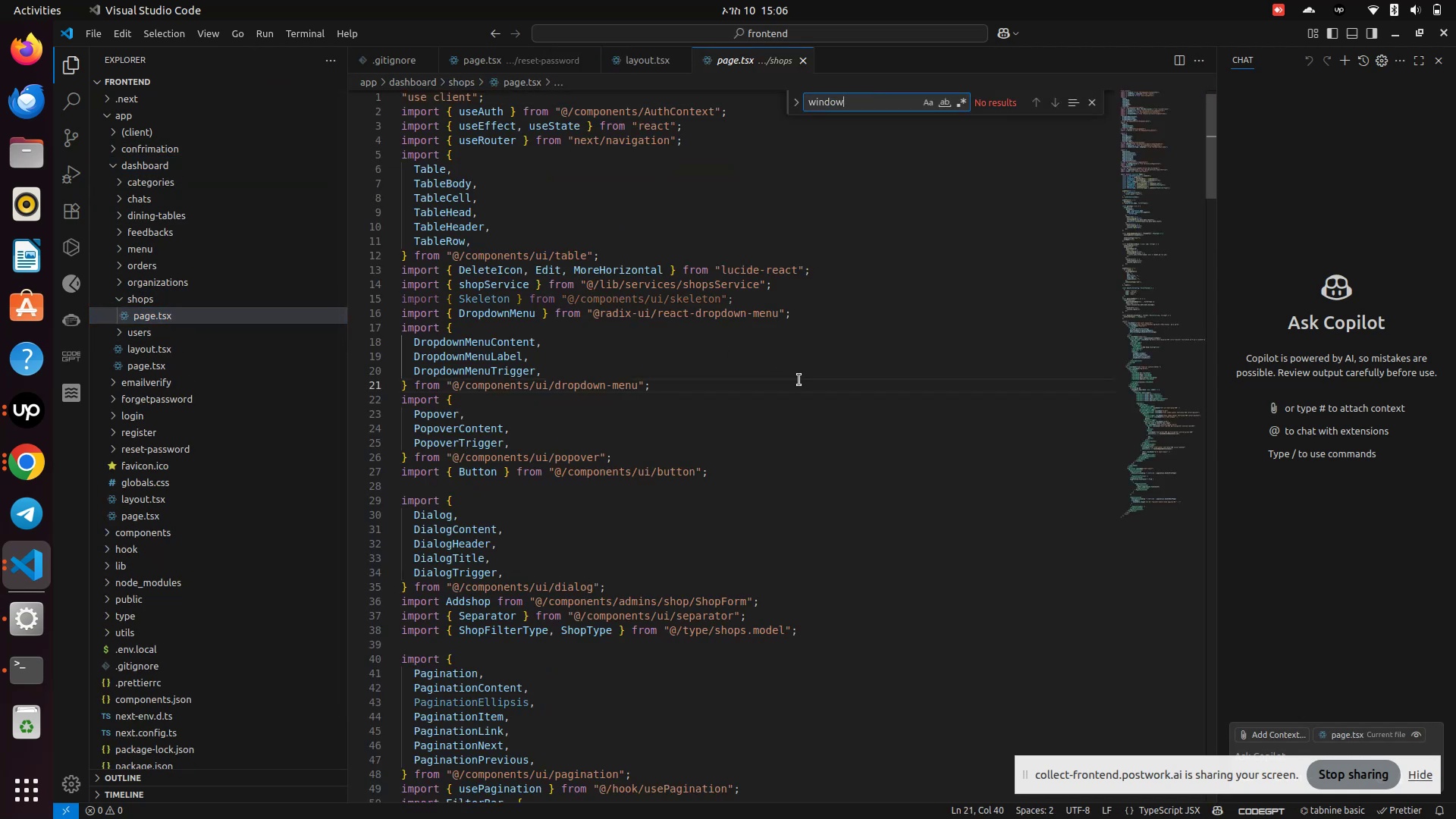 
key(Enter)
 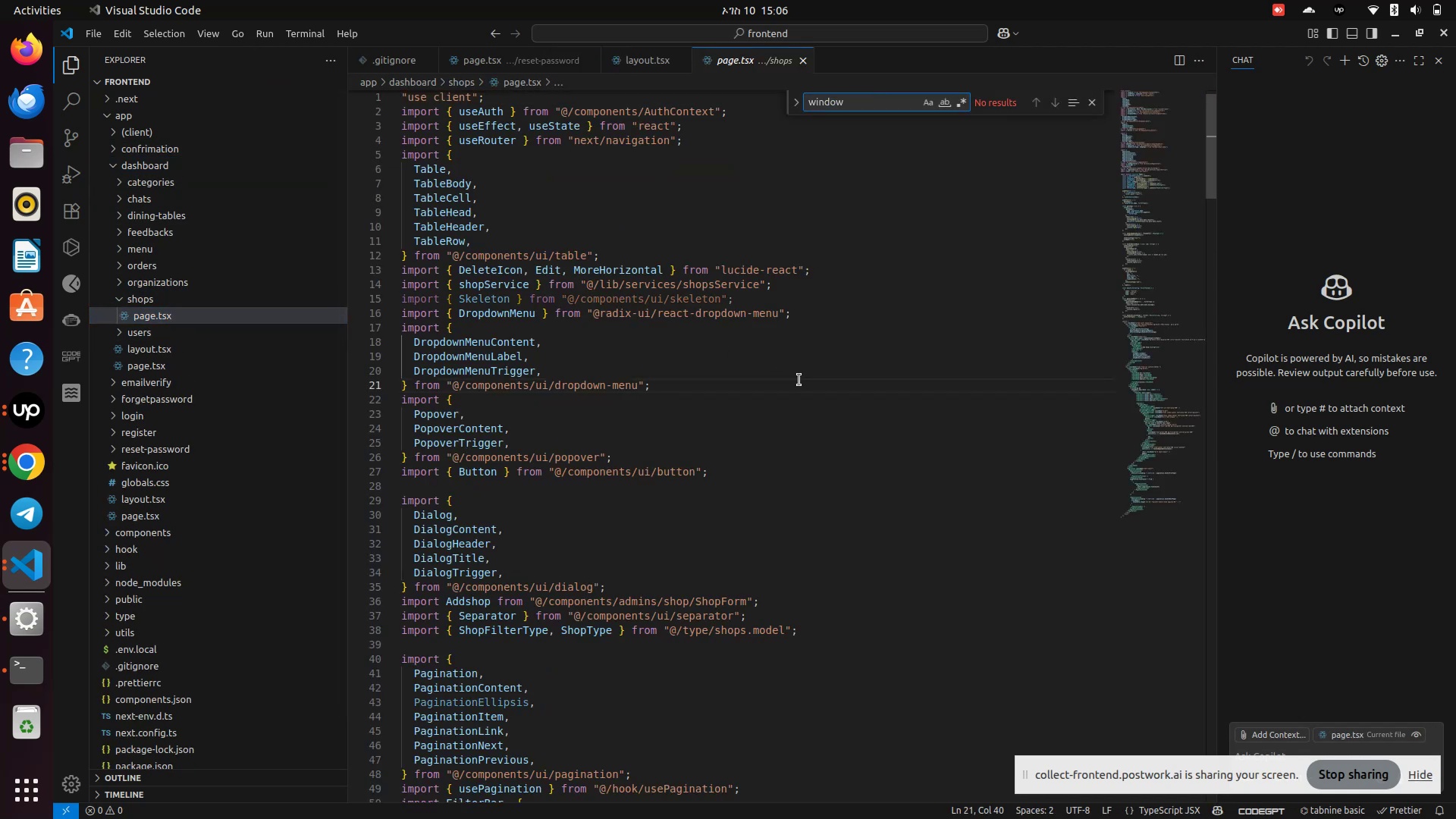 
key(Enter)
 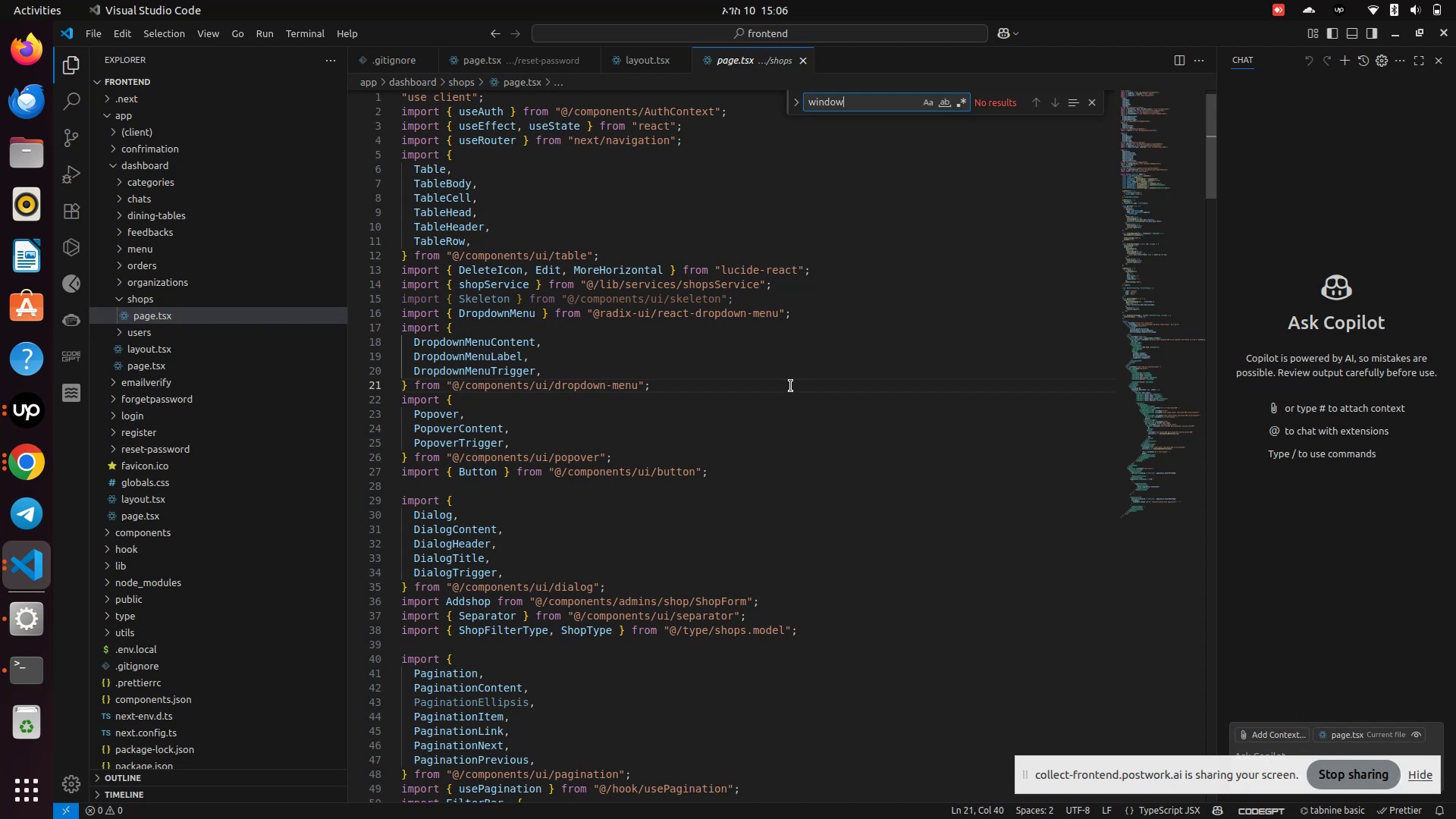 
scroll: coordinate [704, 482], scroll_direction: down, amount: 3.0
 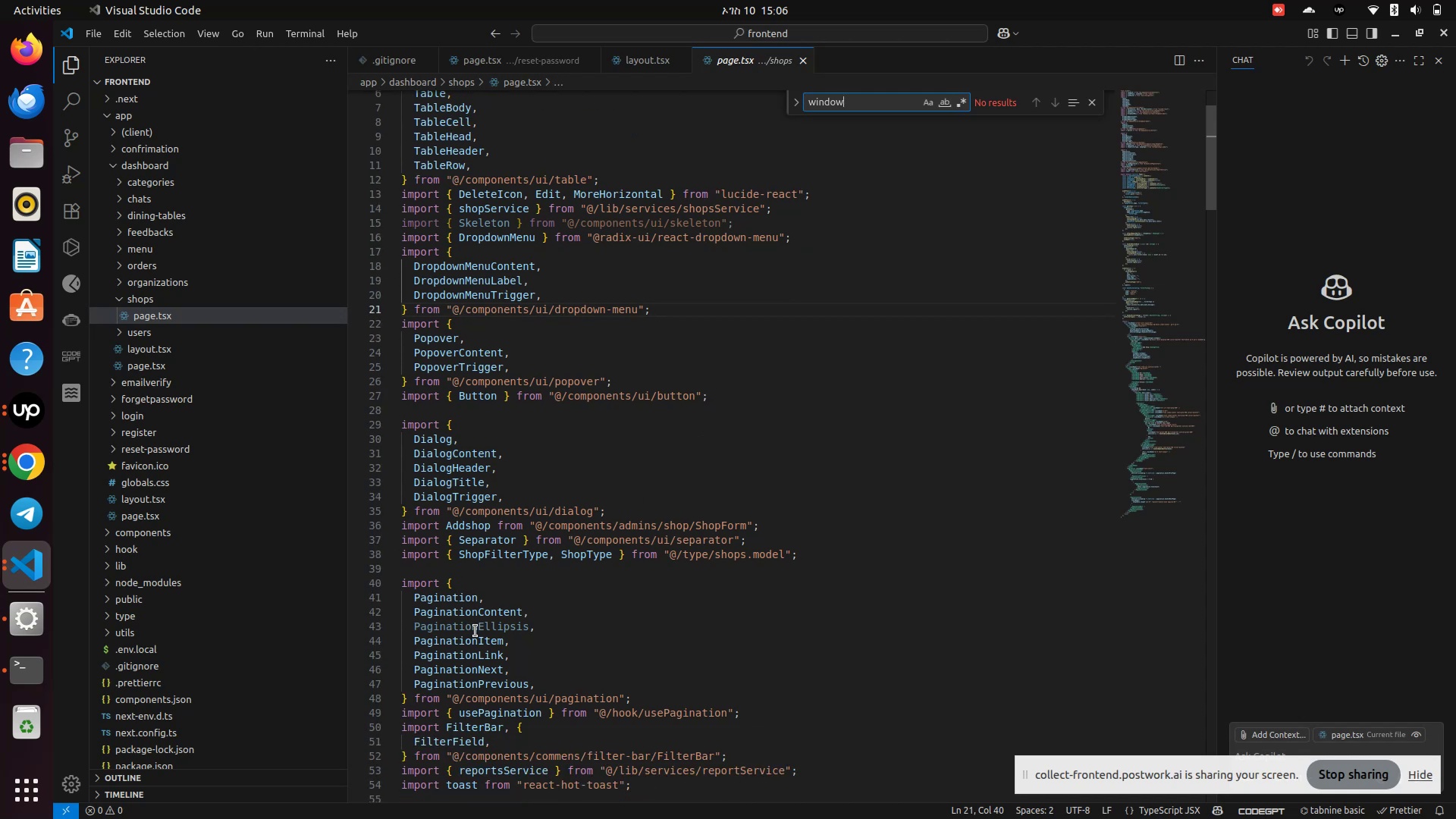 
left_click([478, 630])
 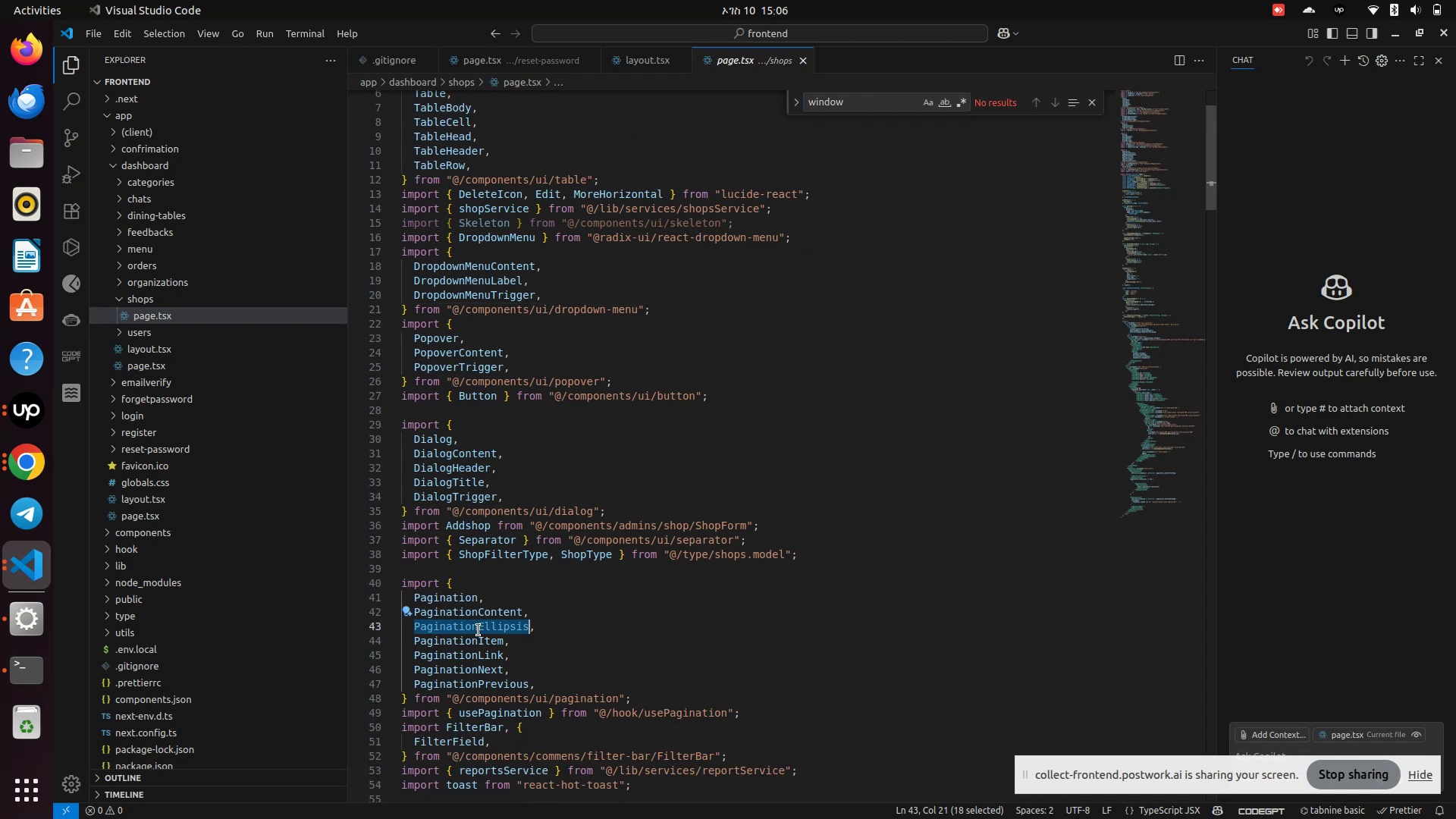 
key(Backspace)
 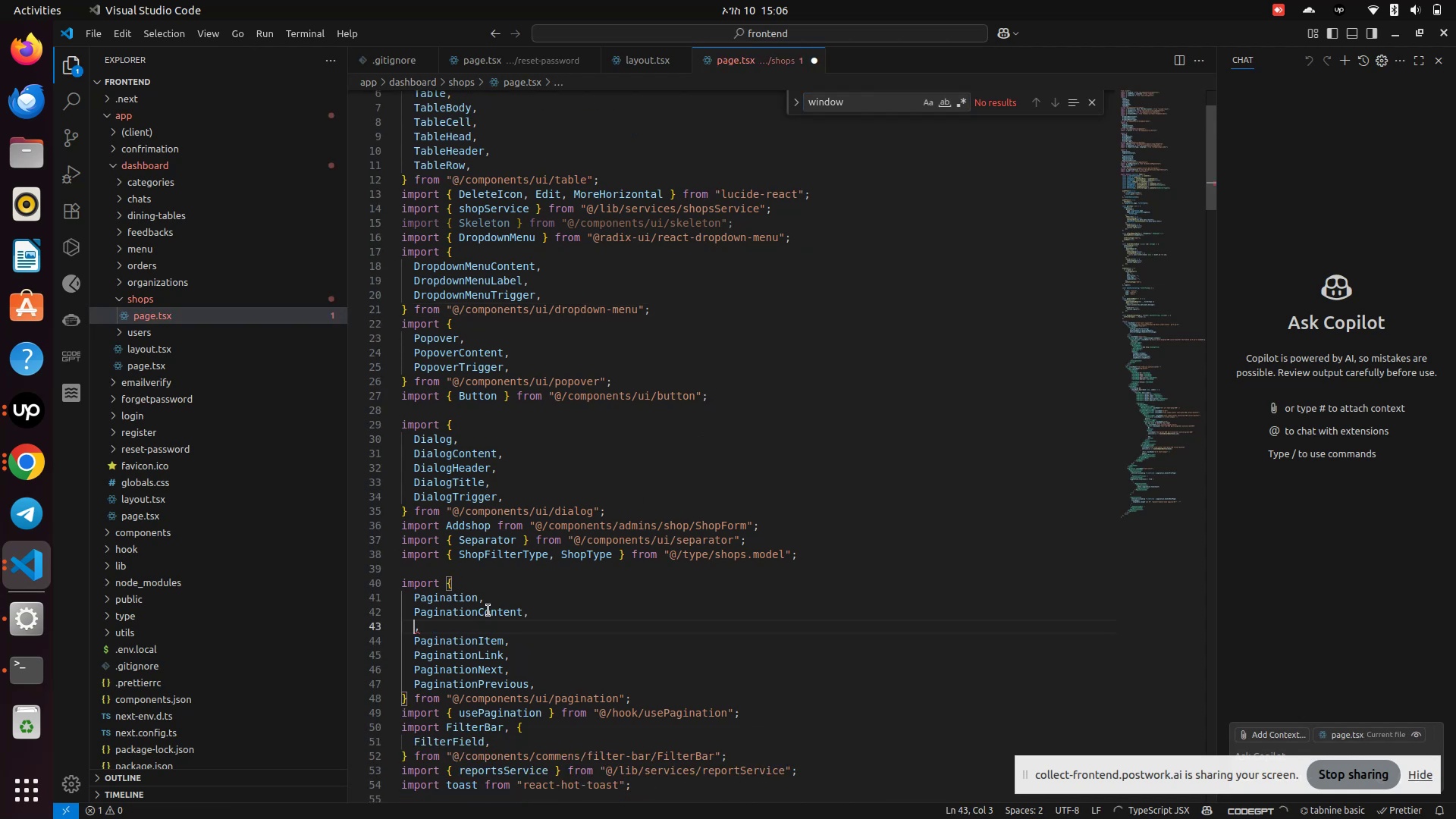 
key(ArrowRight)
 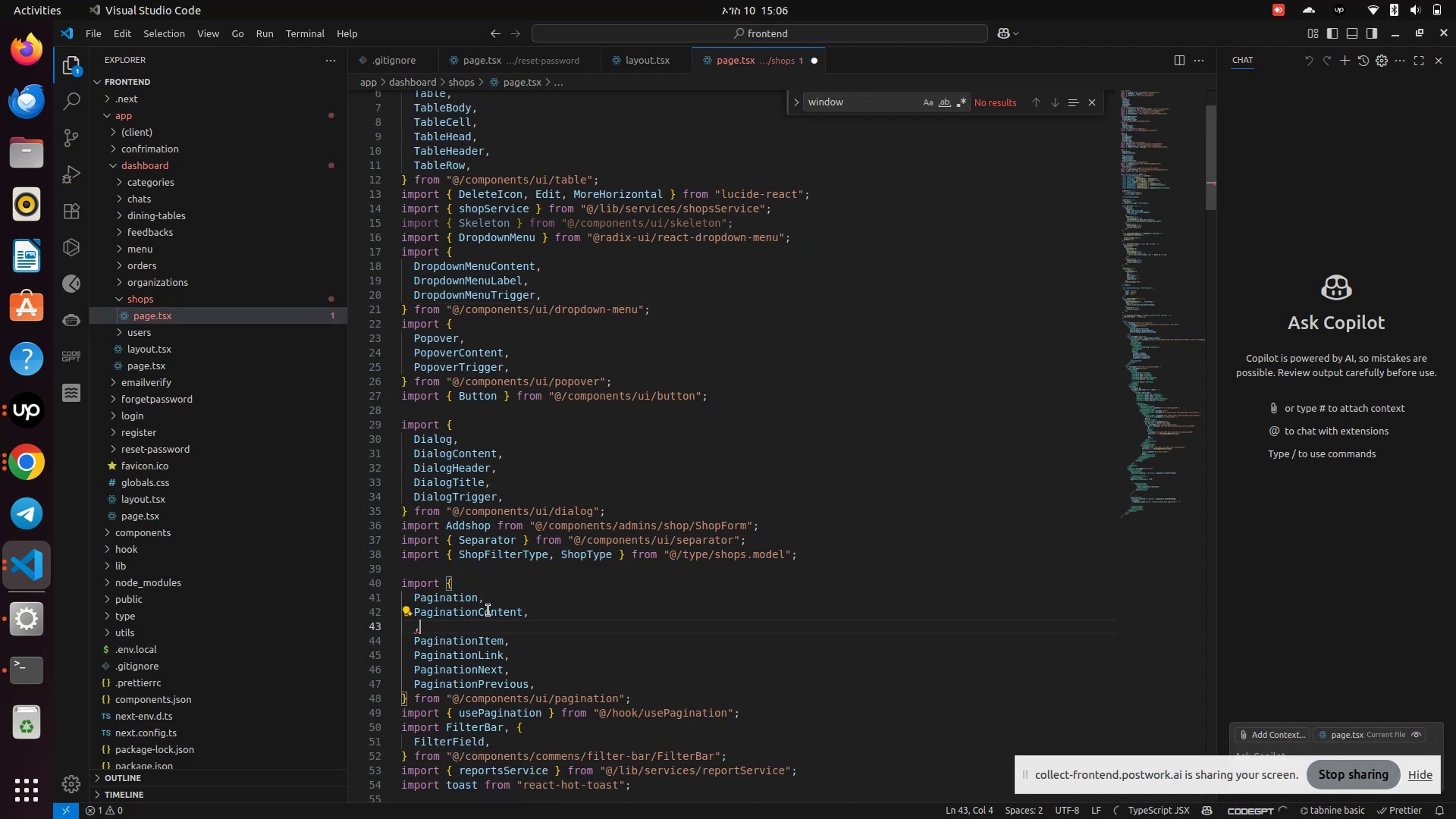 
key(Backspace)
 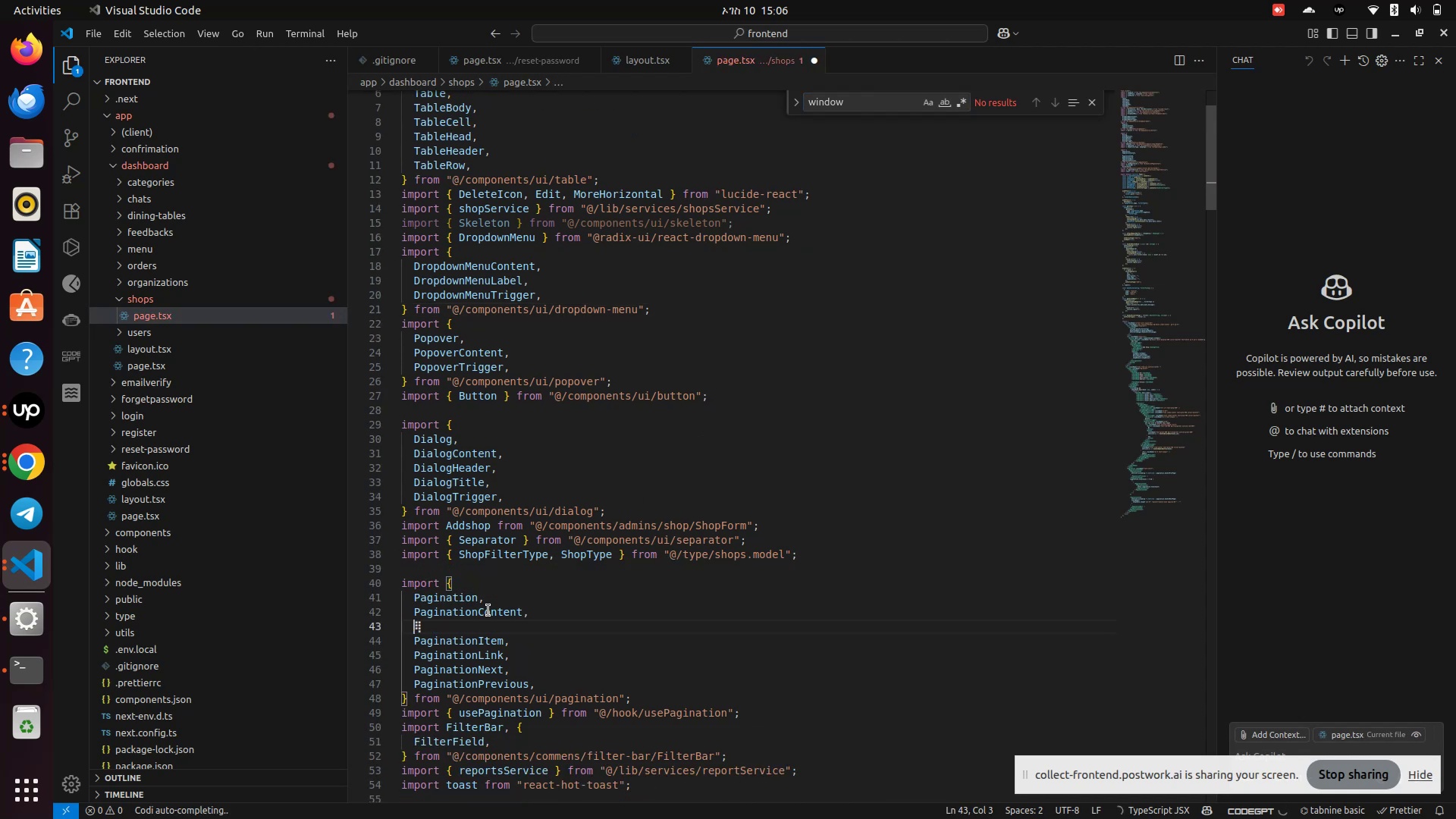 
key(Control+S)
 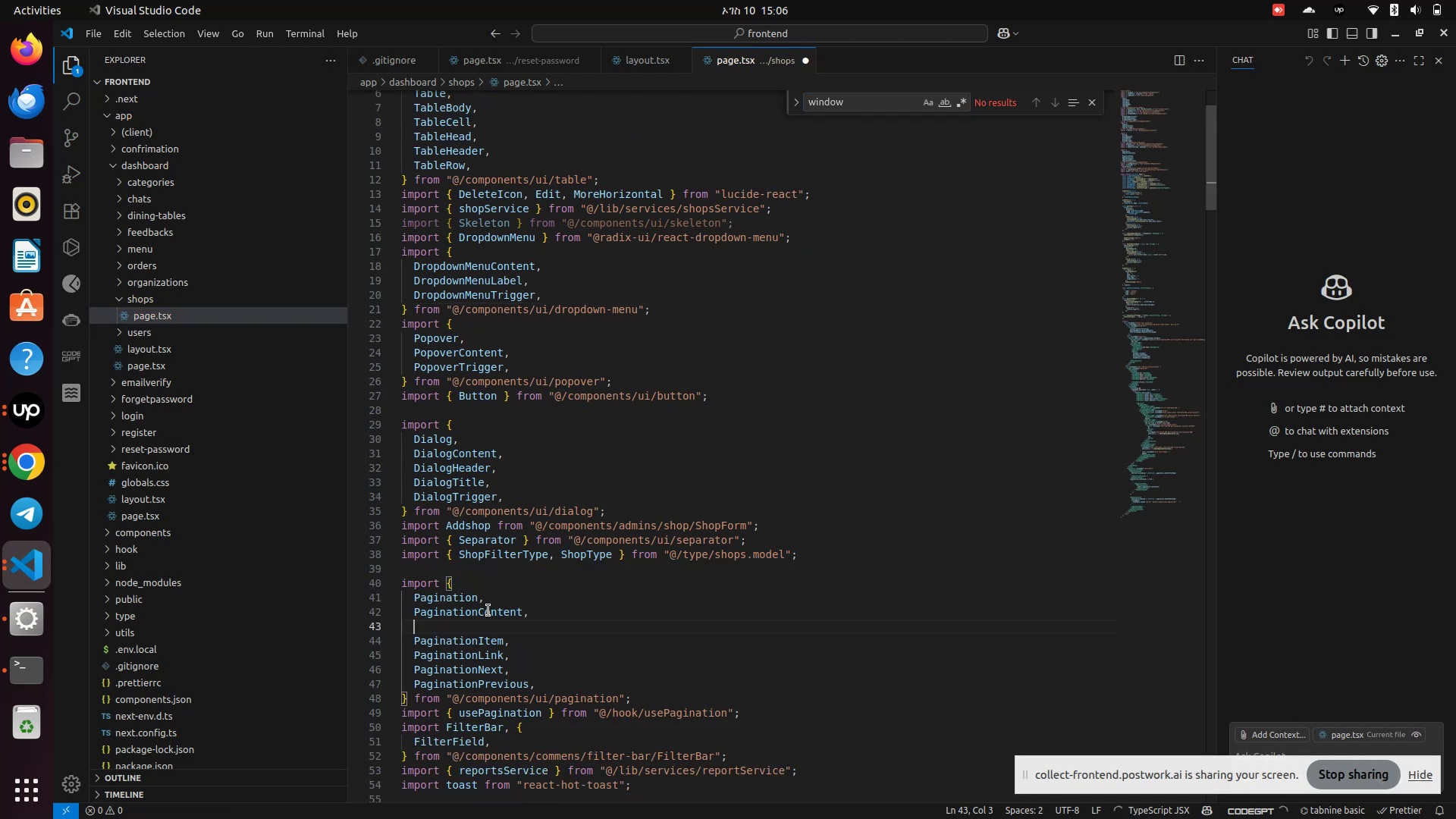 
key(Control+S)
 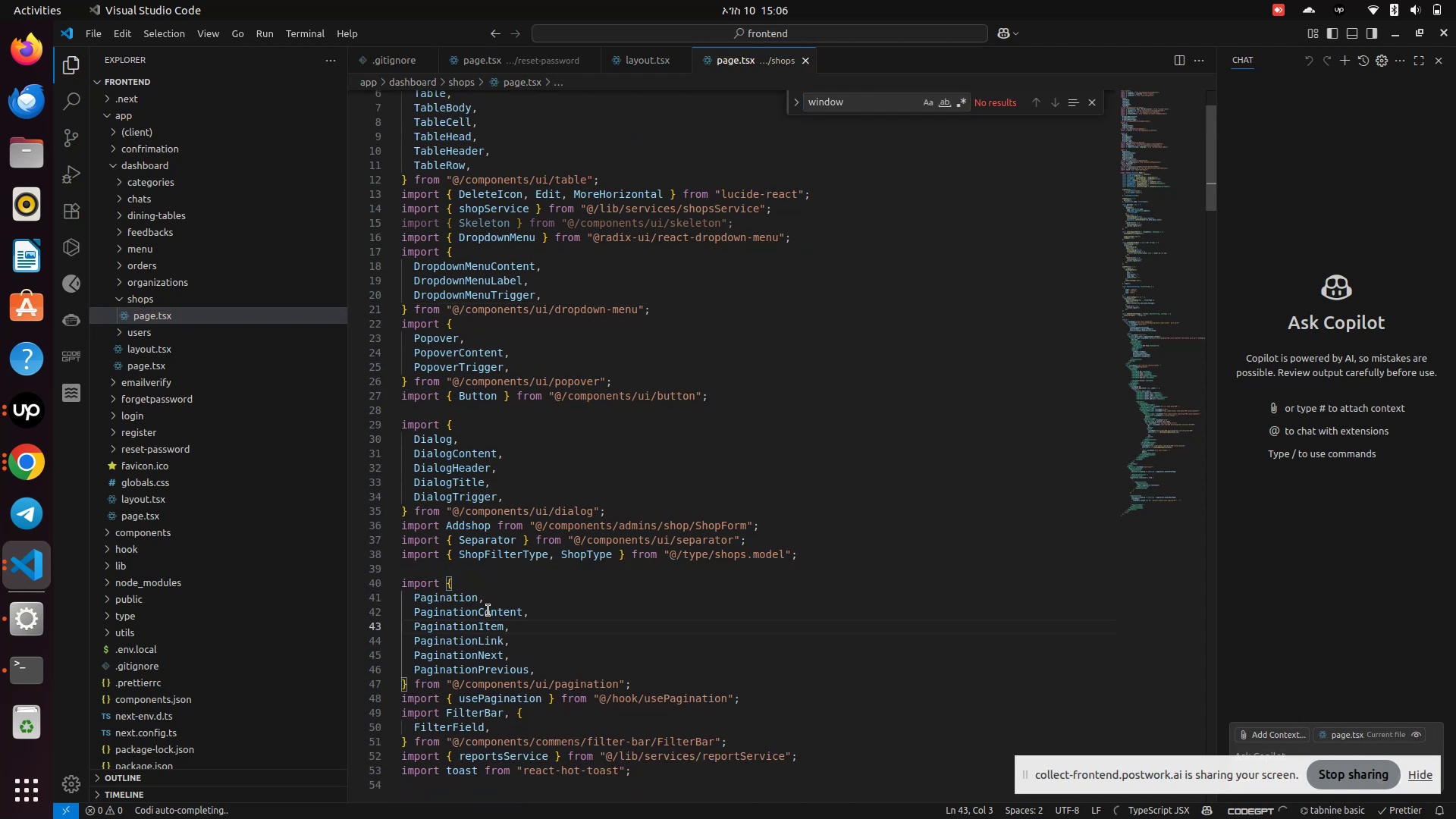 
scroll: coordinate [551, 588], scroll_direction: down, amount: 21.0
 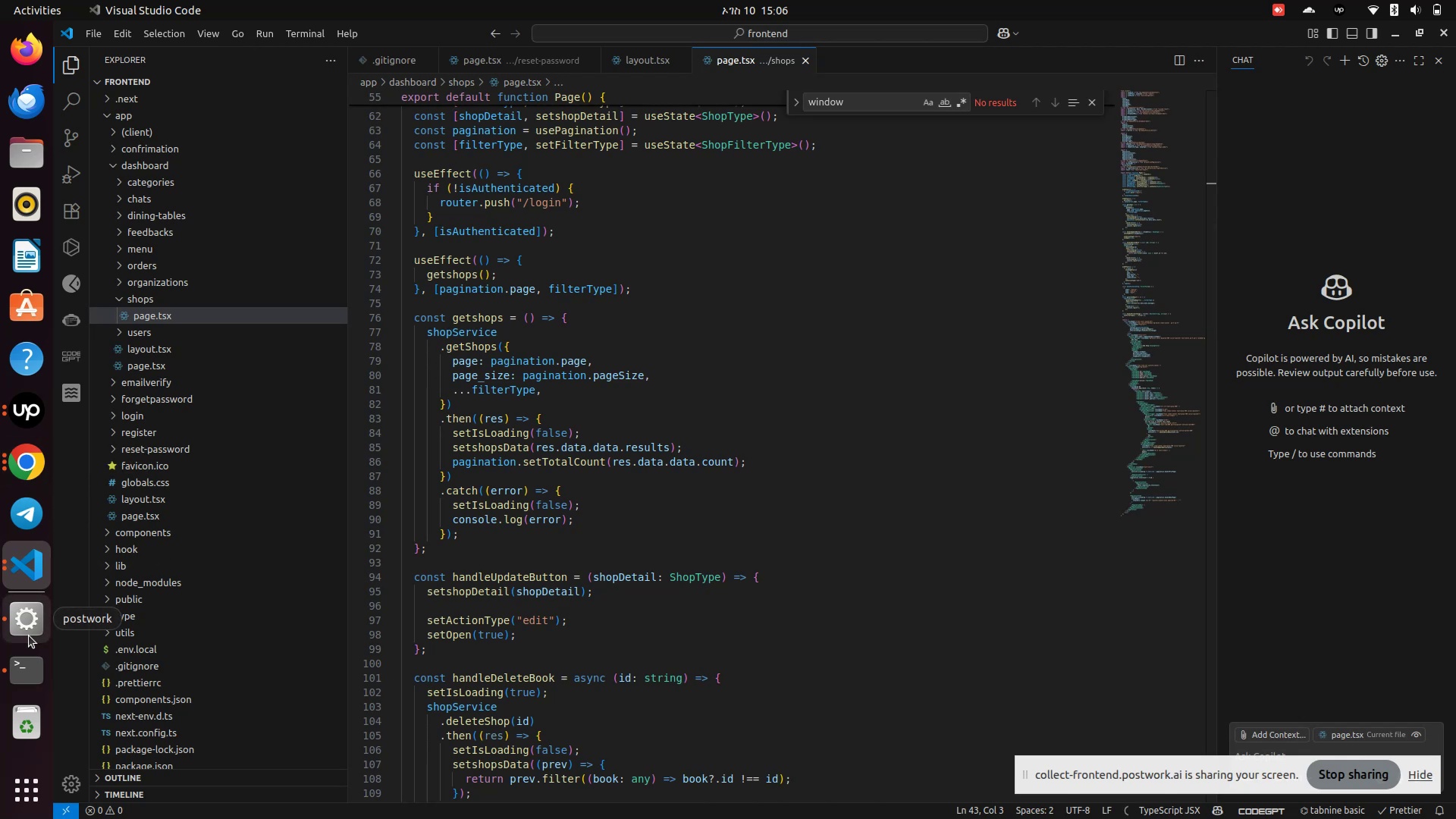 
left_click([18, 676])
 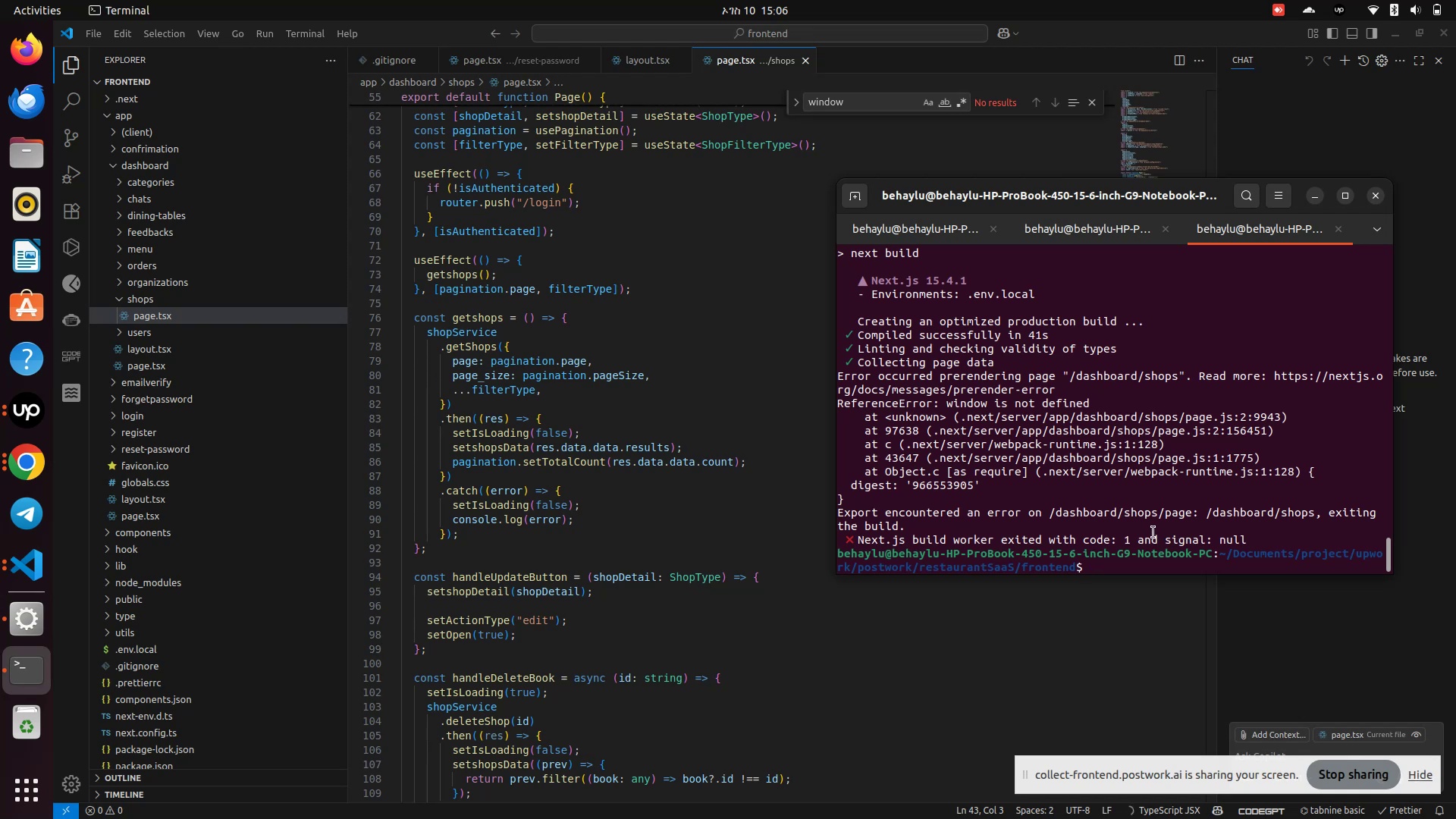 
wait(18.21)
 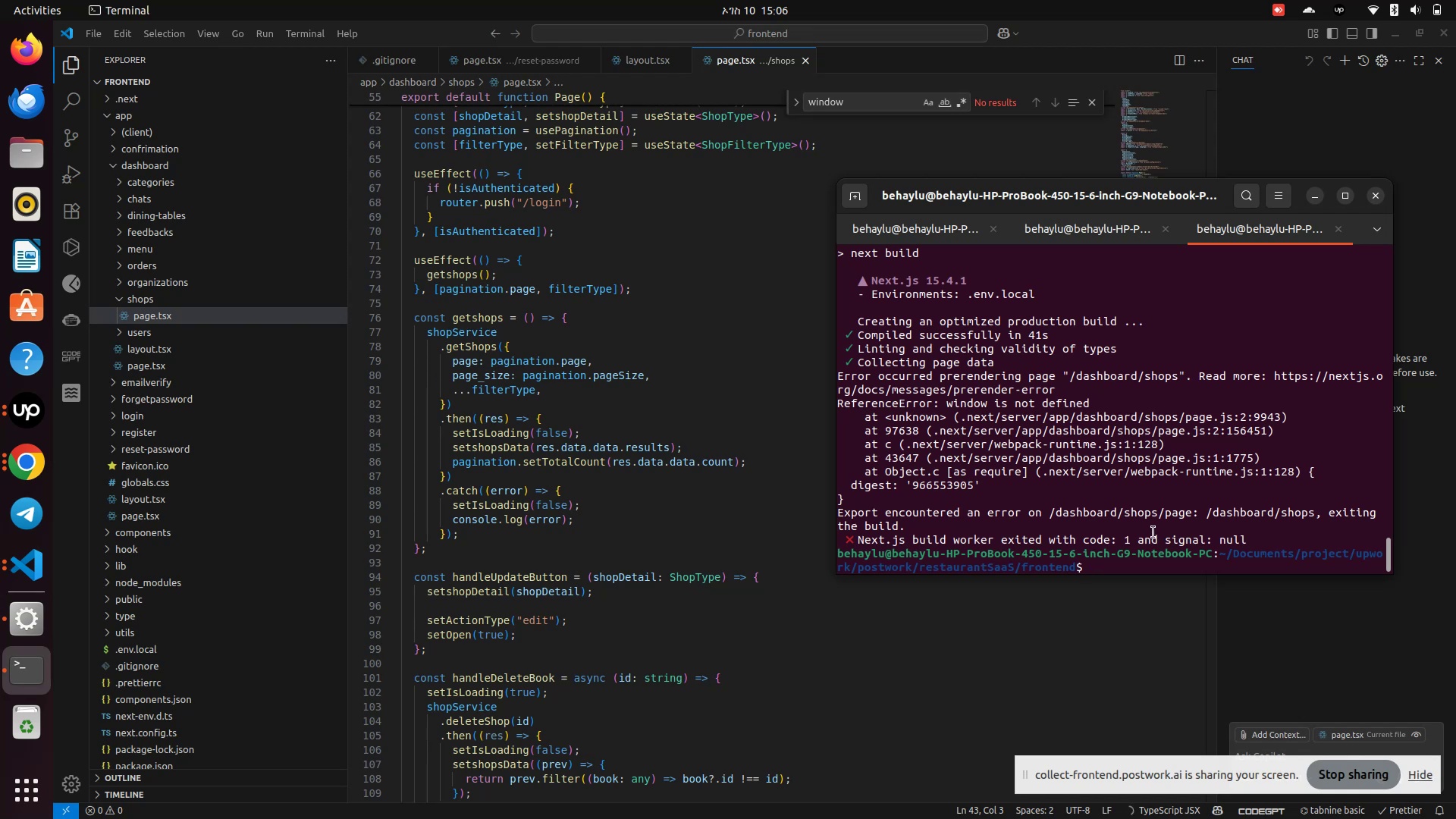 
left_click_drag(start_coordinate=[968, 516], to_coordinate=[849, 375])
 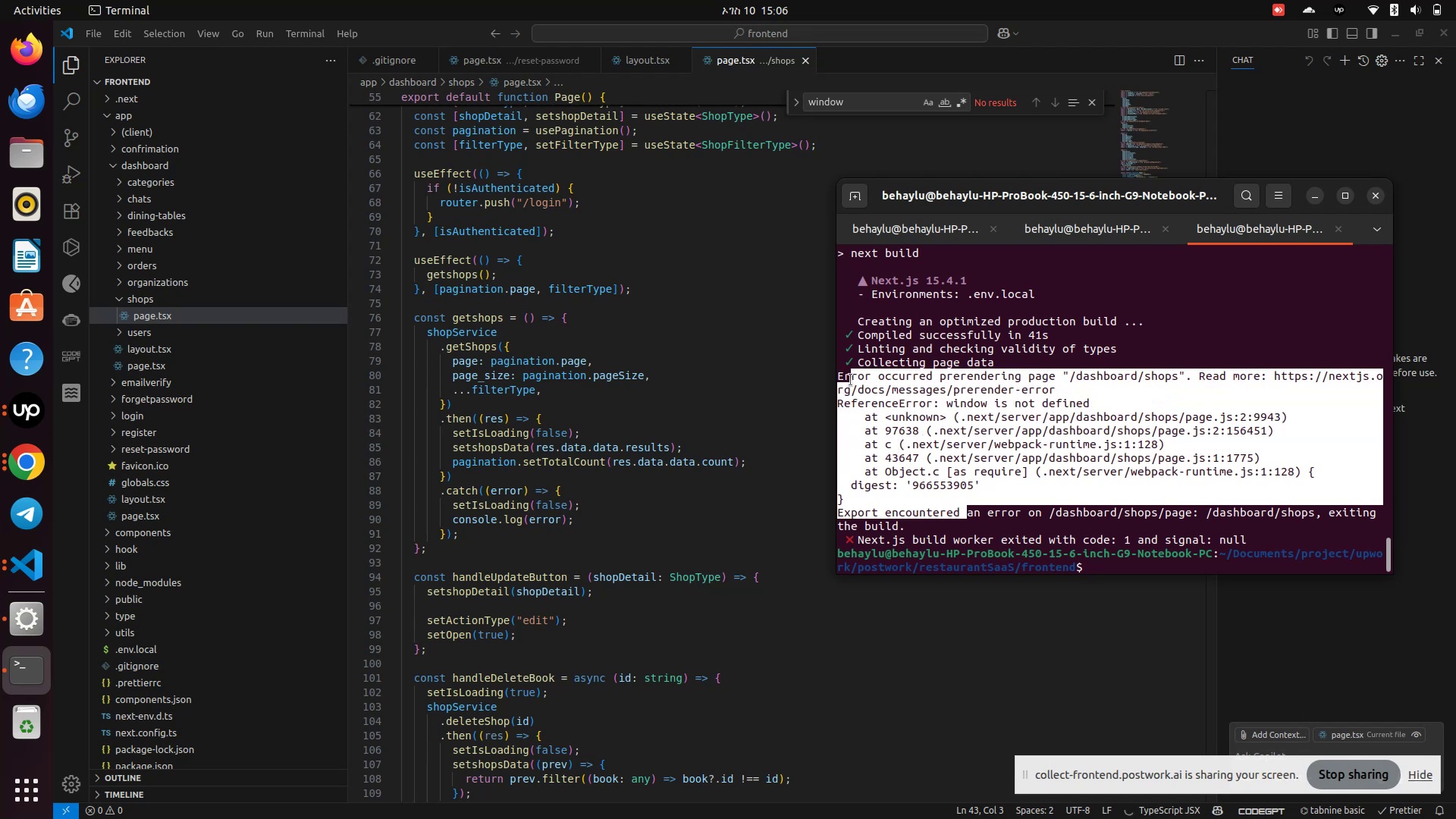 
left_click([855, 378])
 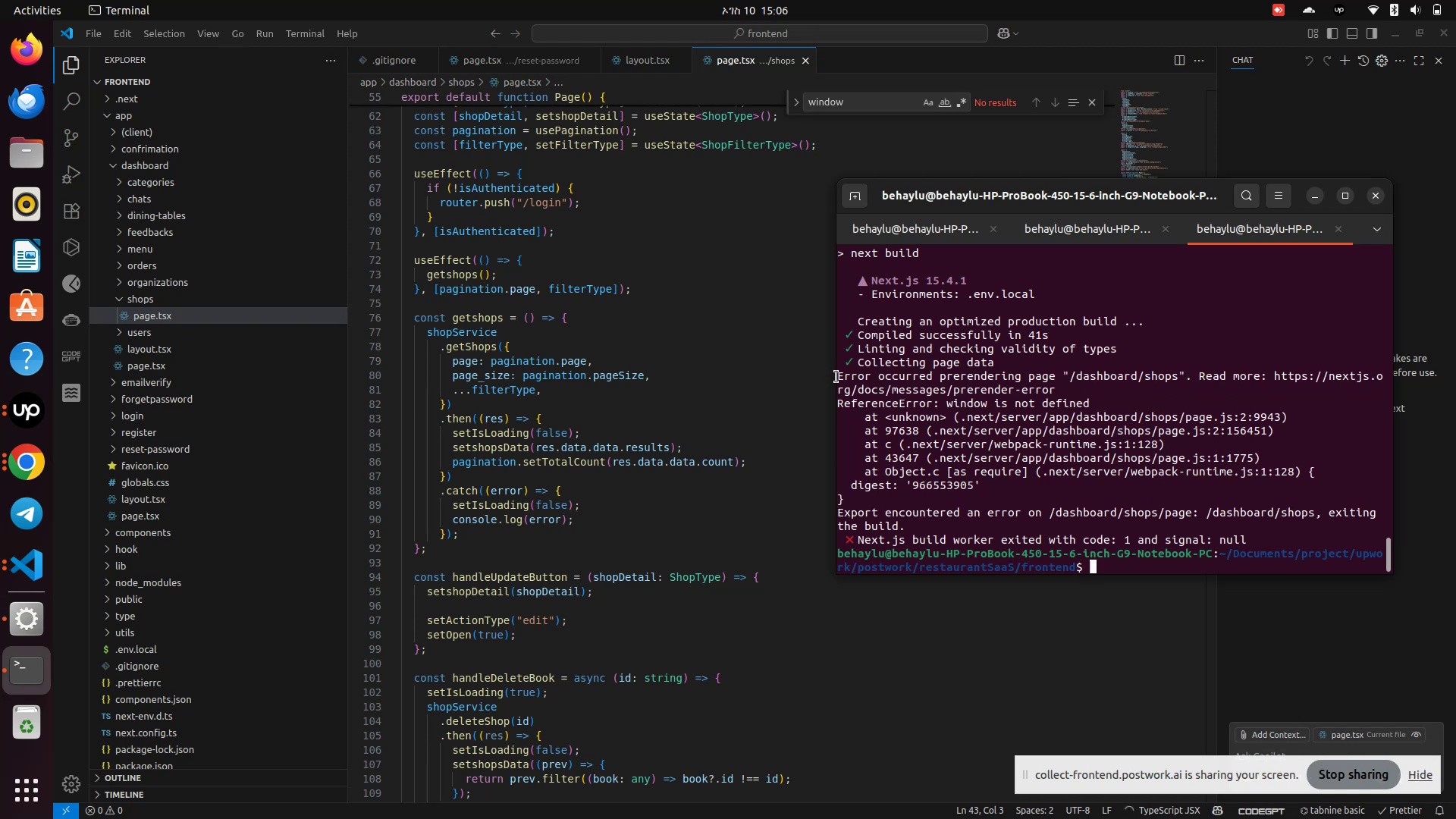 
left_click_drag(start_coordinate=[836, 377], to_coordinate=[1249, 536])
 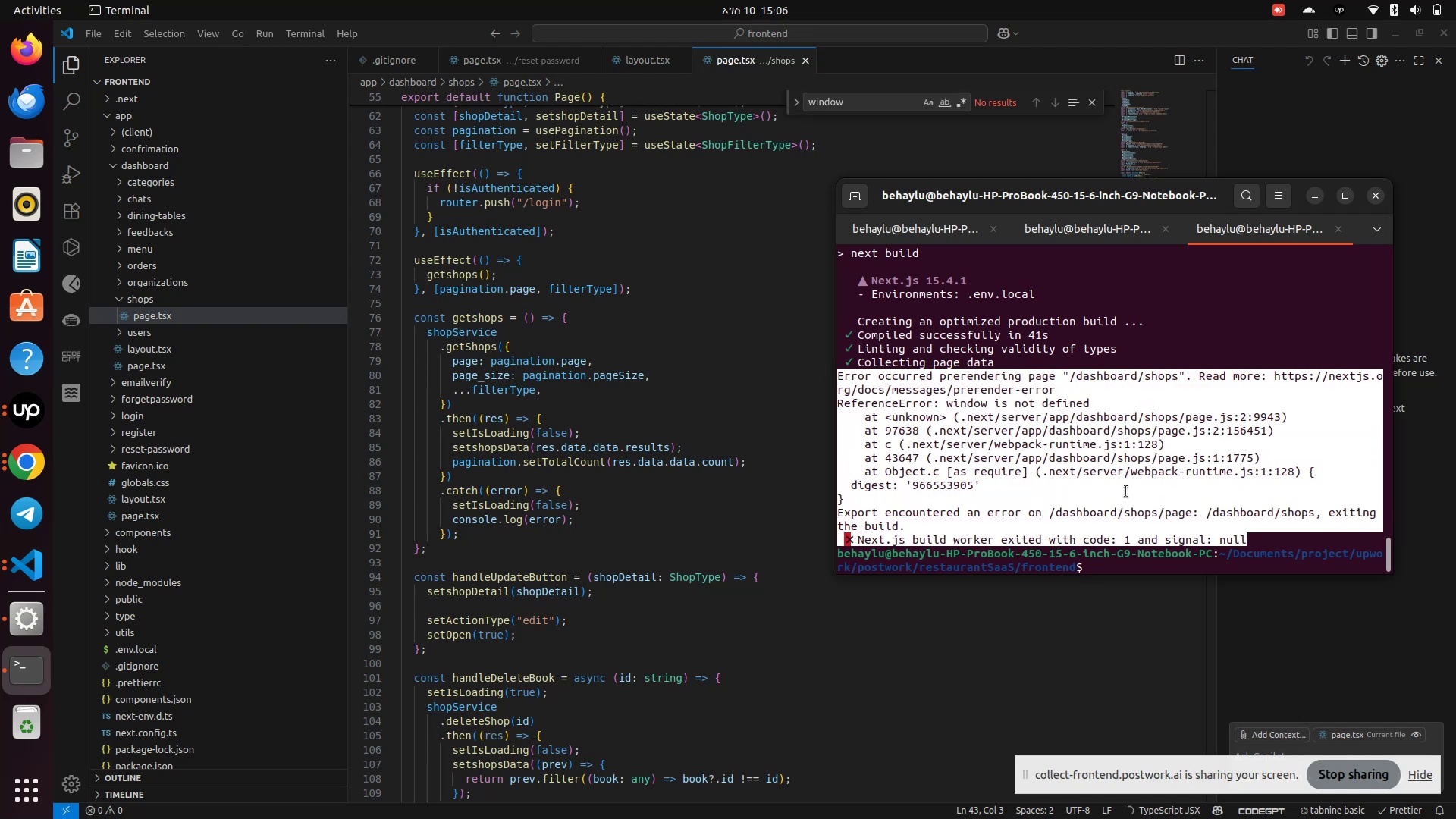 
right_click([1126, 491])
 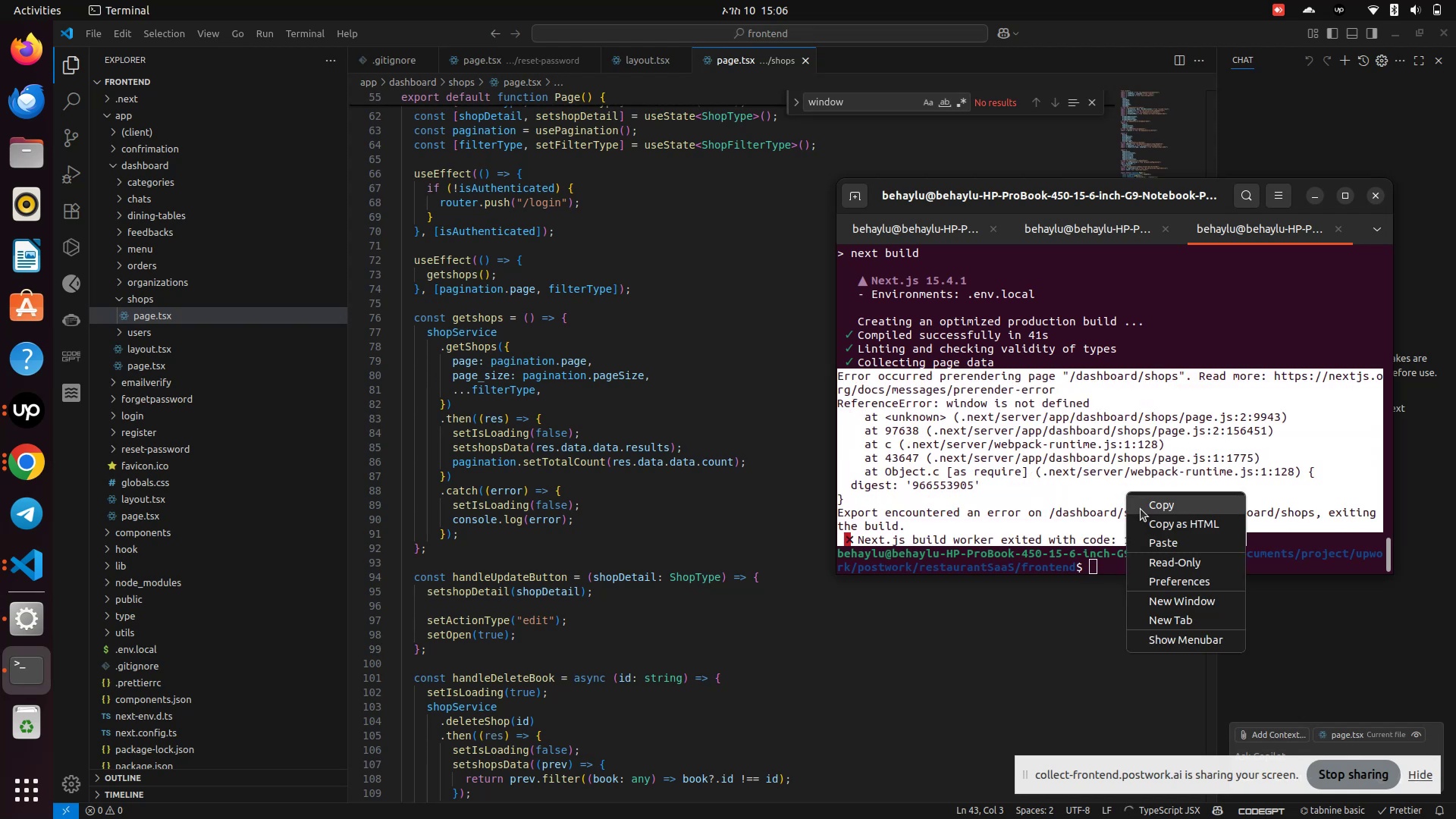 
left_click([1142, 509])
 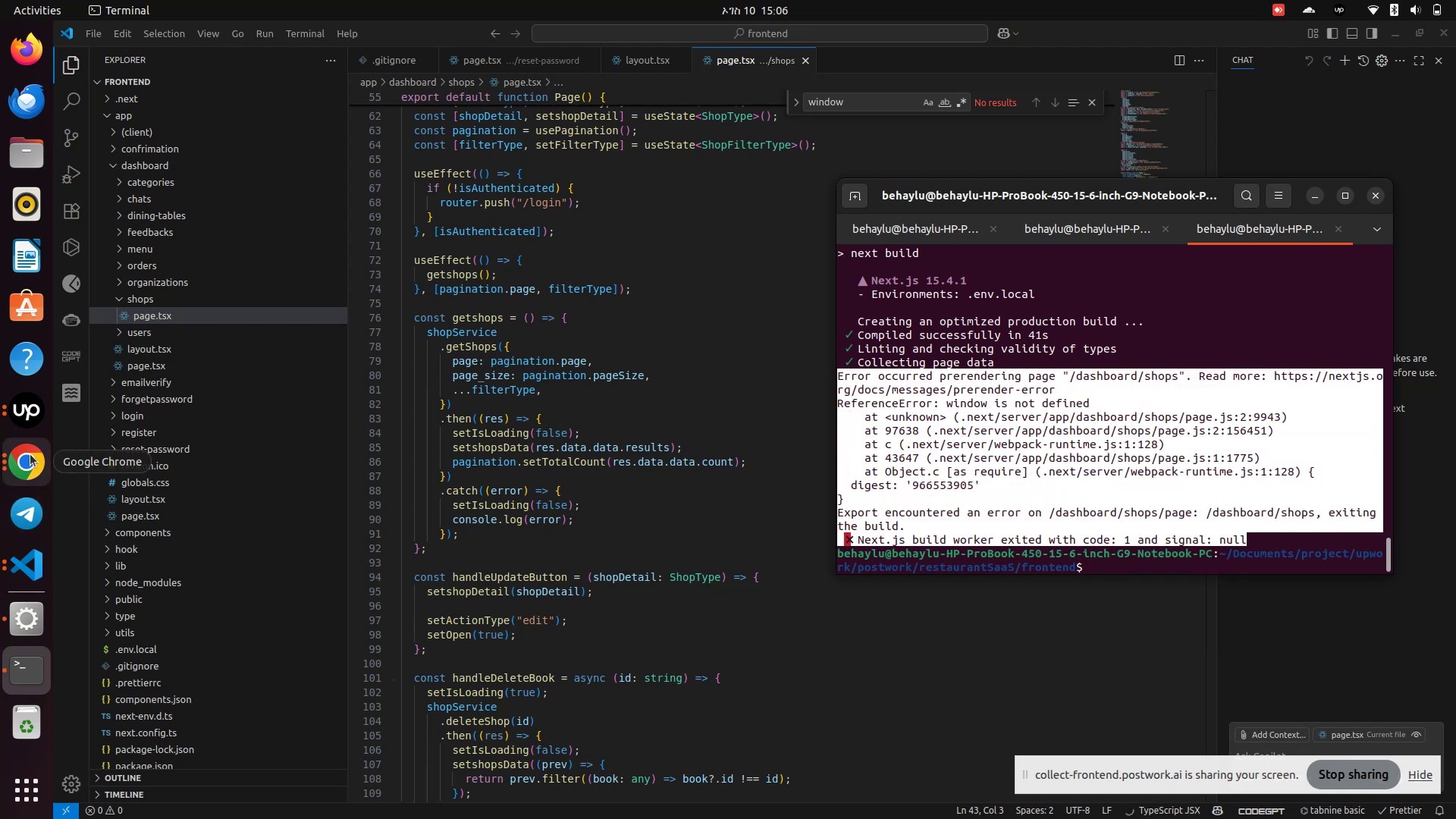 
left_click([17, 472])
 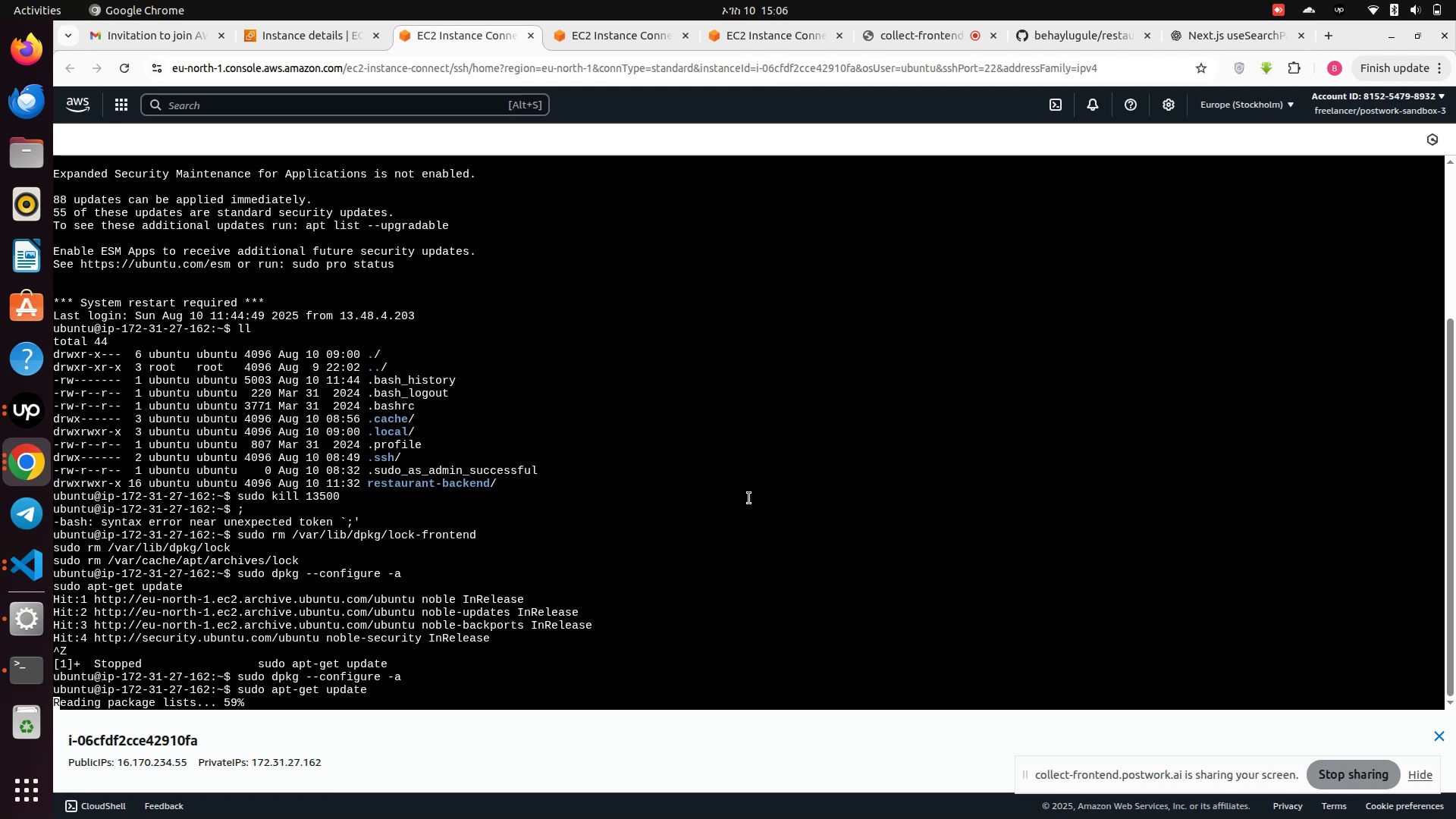 
scroll: coordinate [504, 464], scroll_direction: down, amount: 3.0
 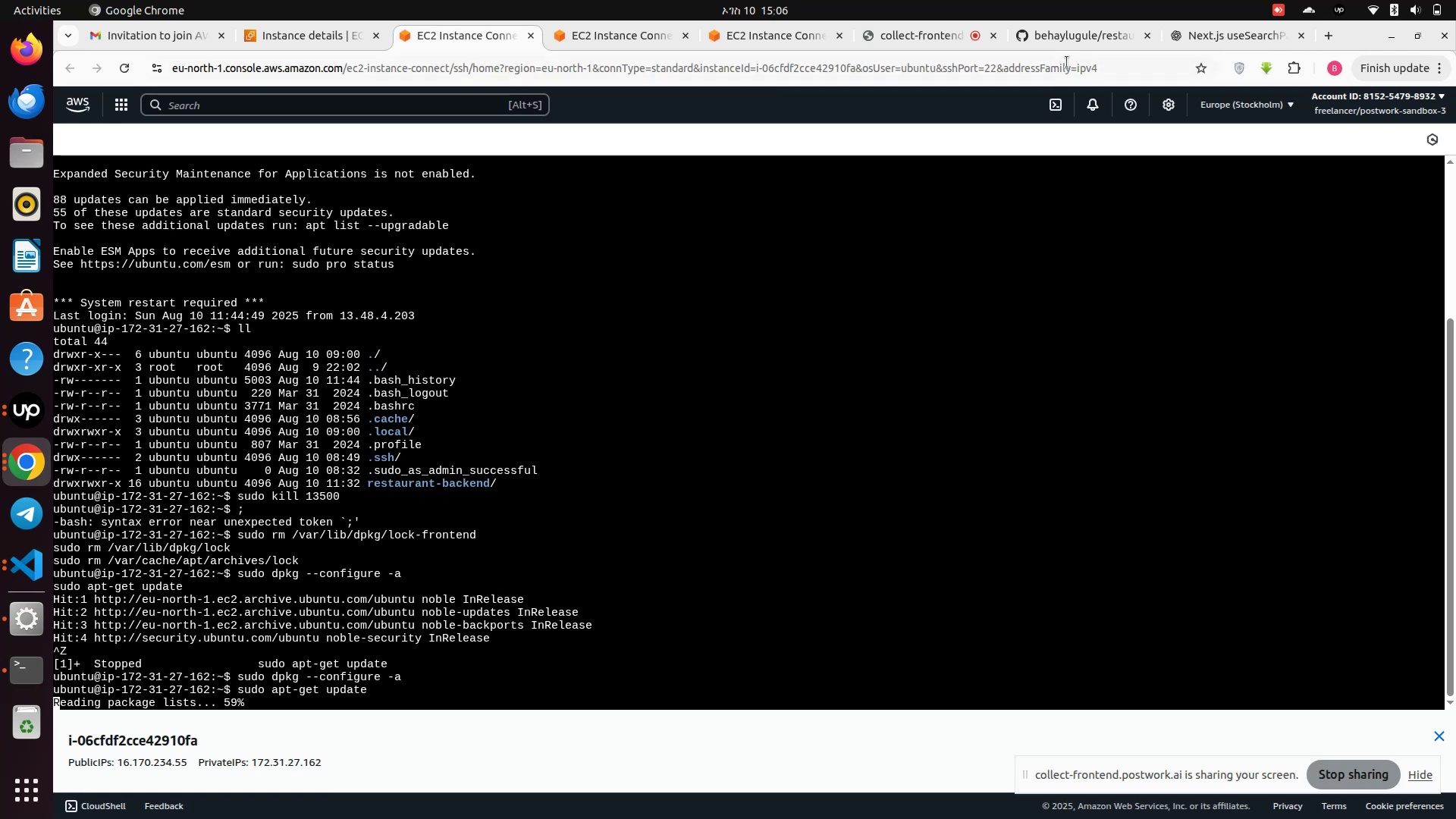 
left_click([1192, 39])
 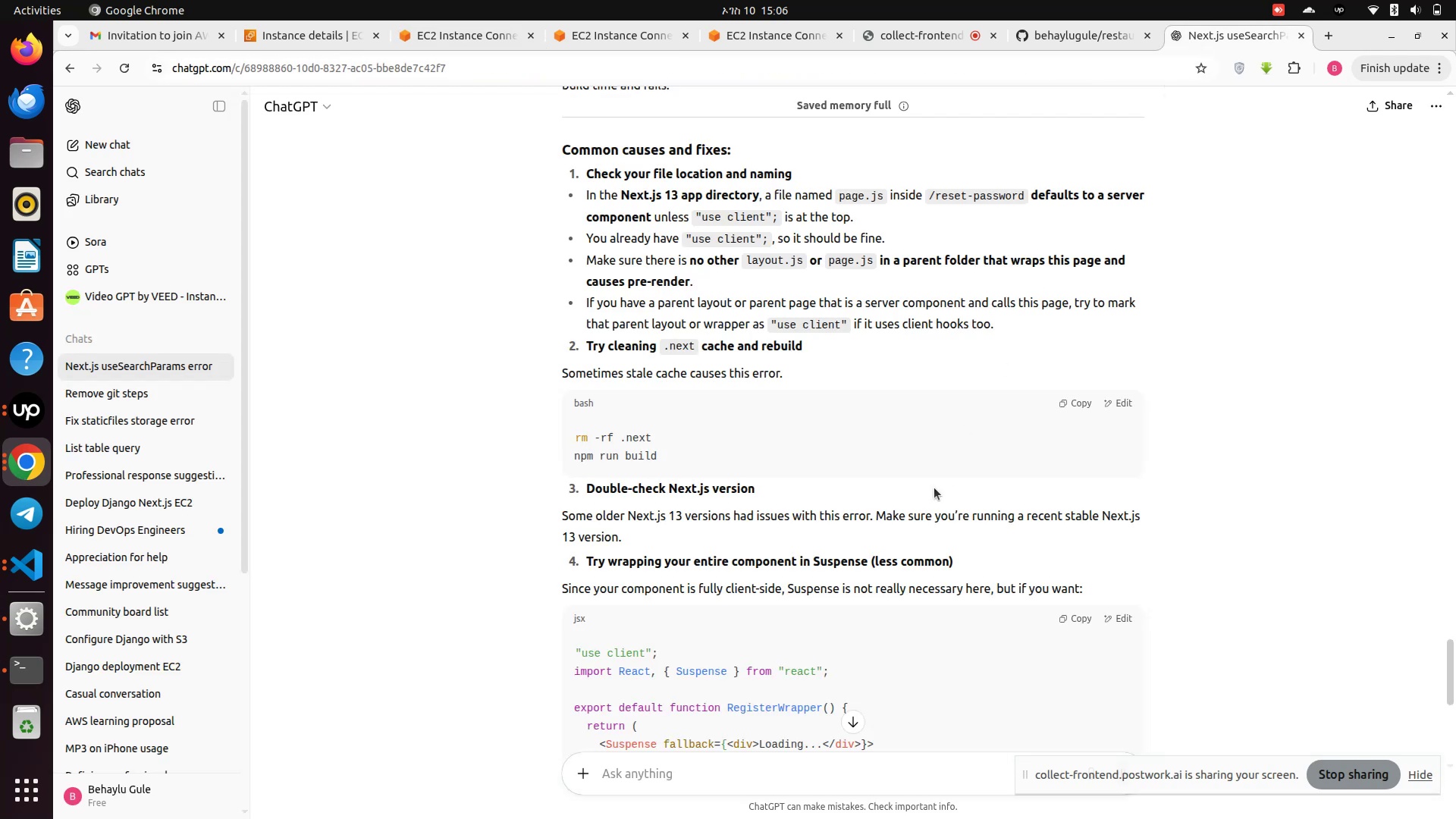 
scroll: coordinate [919, 516], scroll_direction: down, amount: 13.0
 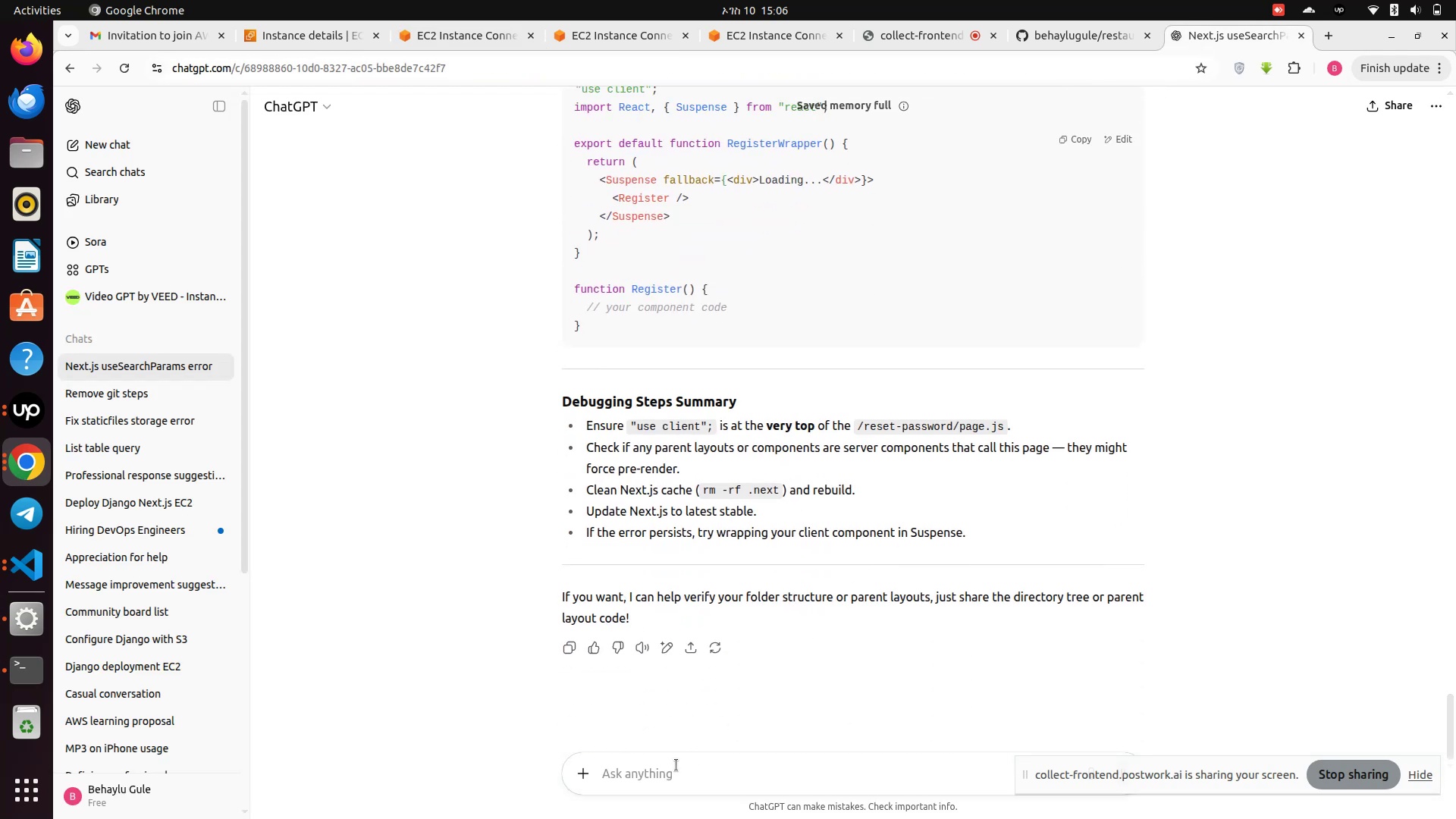 
left_click([674, 766])
 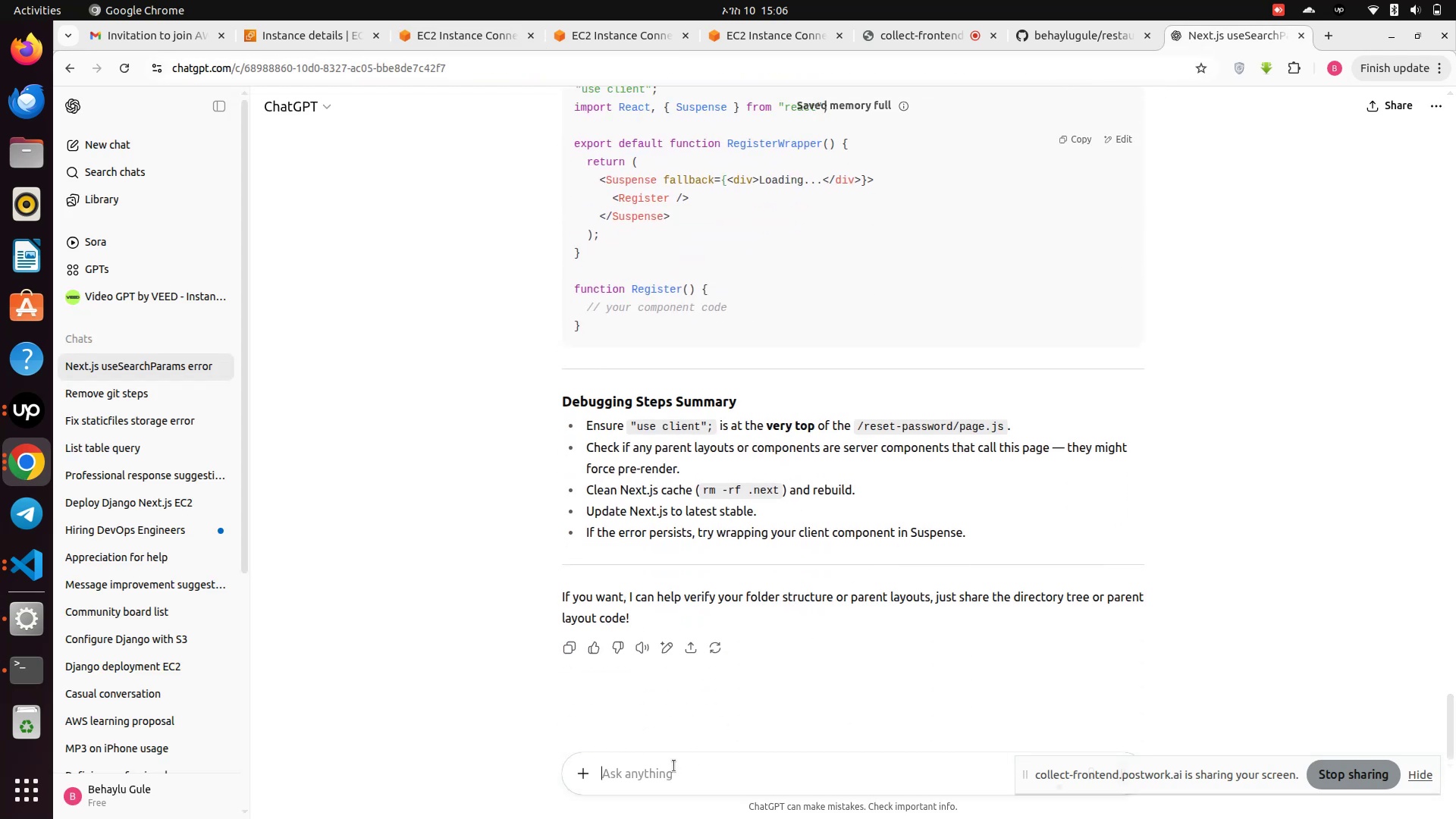 
key(Control+V)
 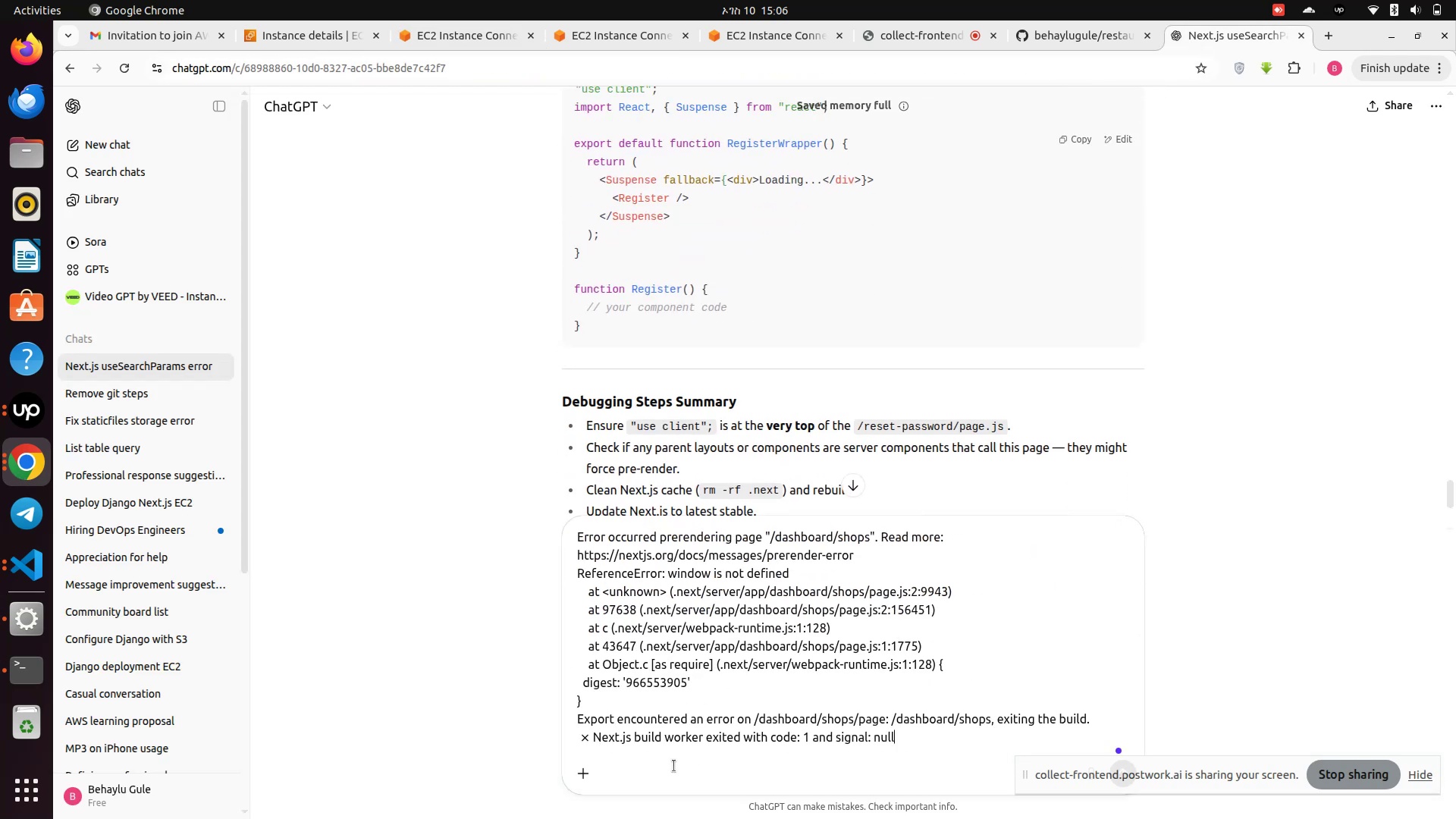 
key(Enter)
 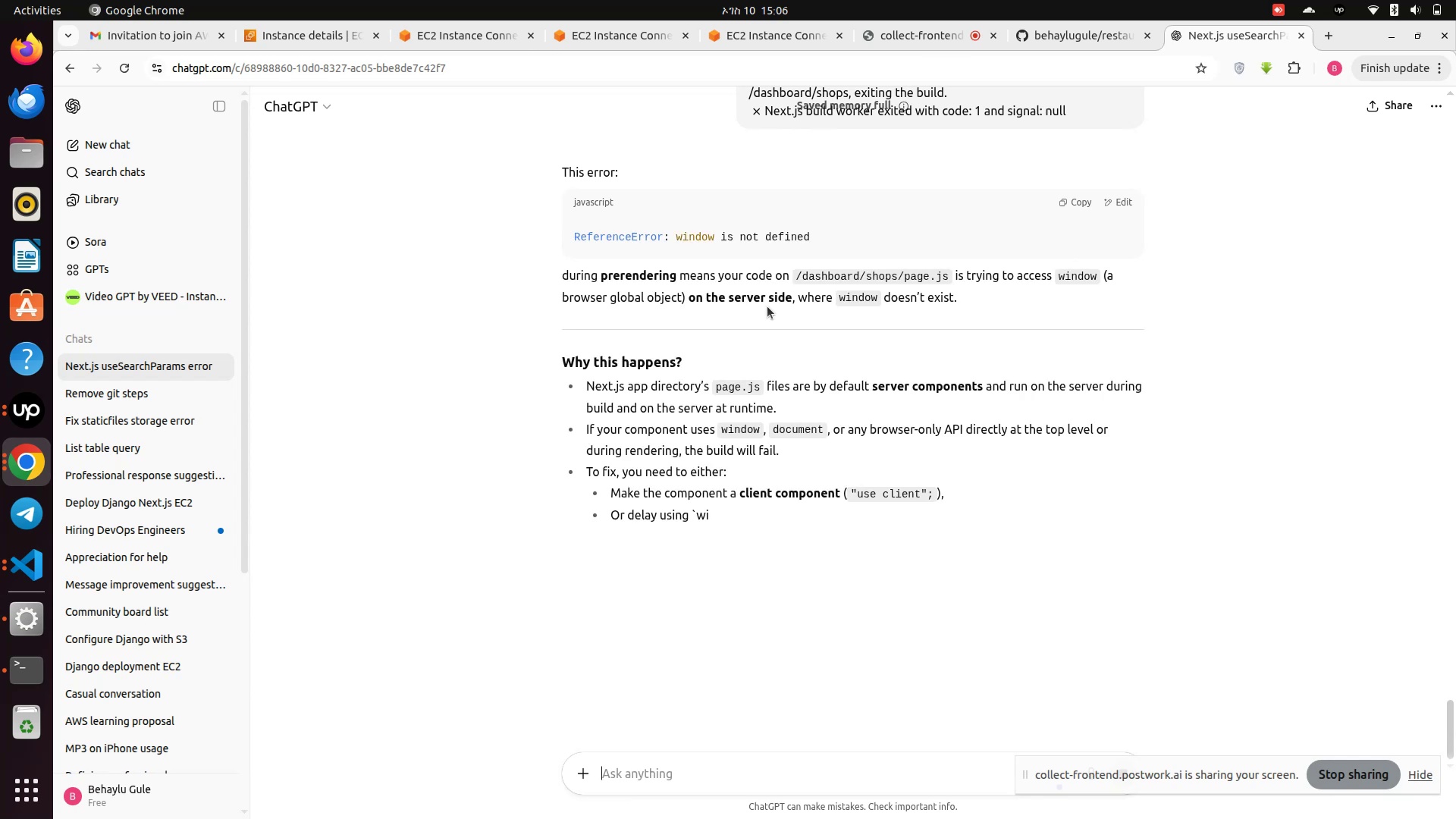 
scroll: coordinate [767, 359], scroll_direction: down, amount: 3.0
 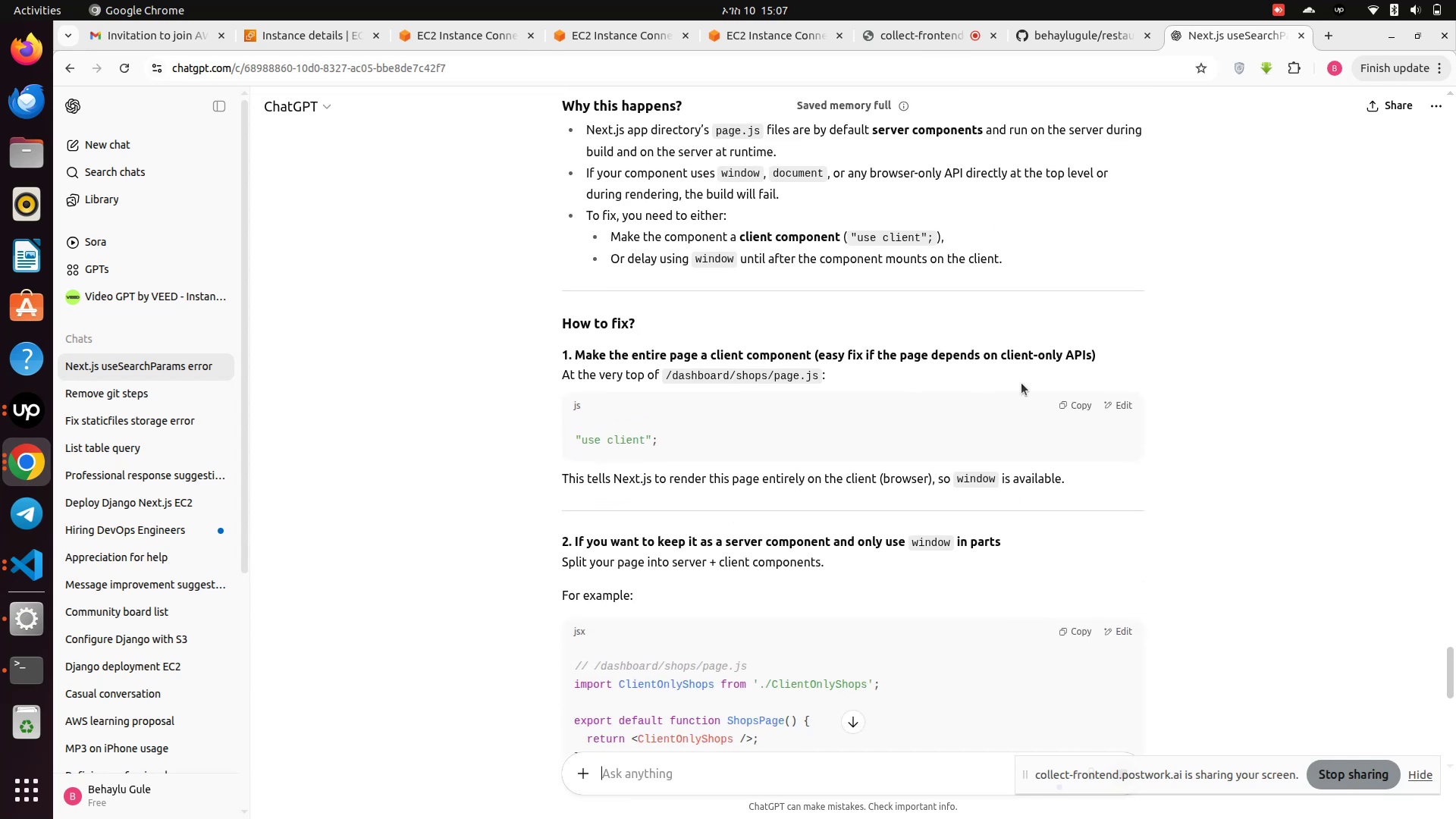 
left_click([1071, 403])
 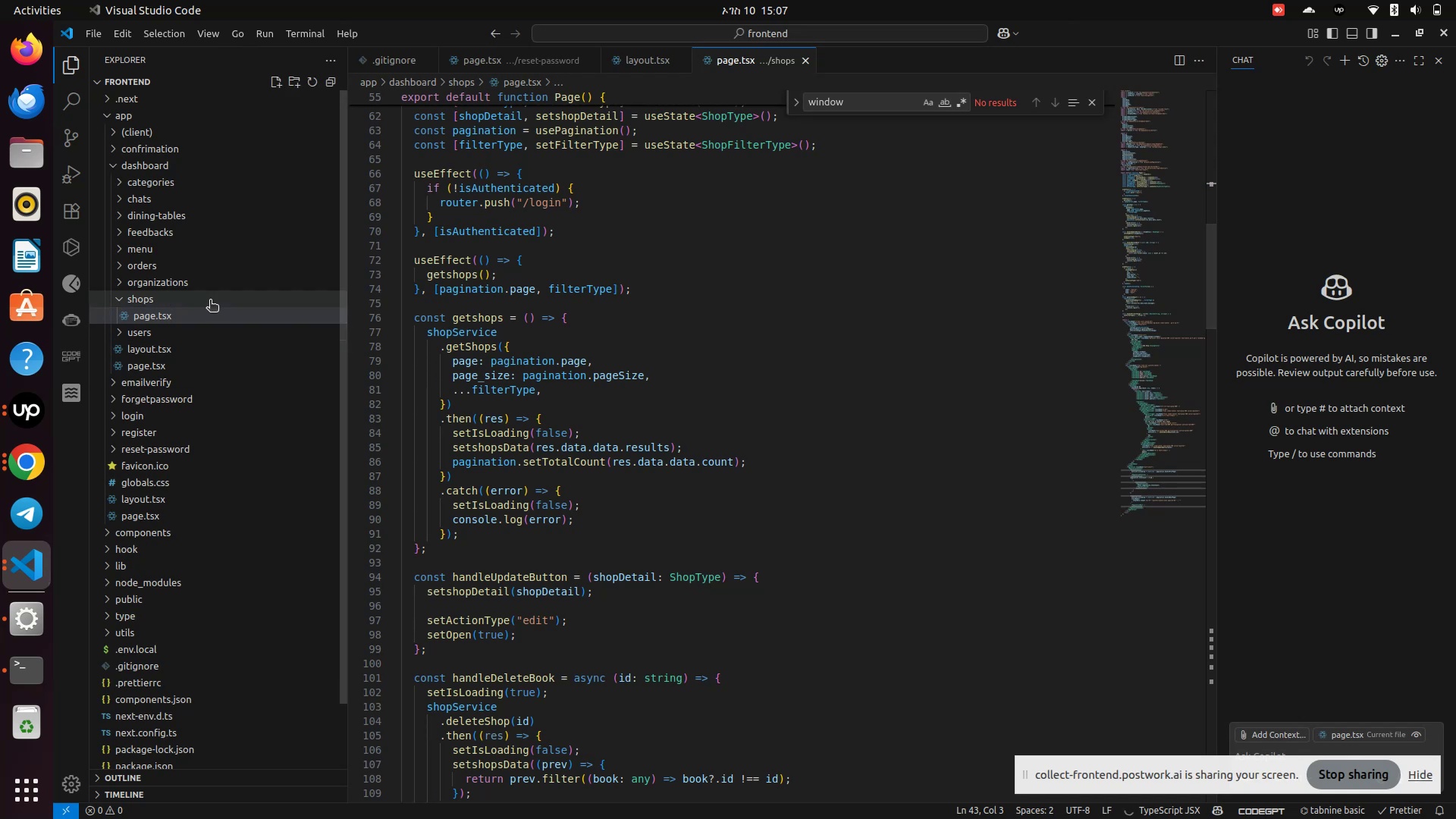 
left_click([137, 302])
 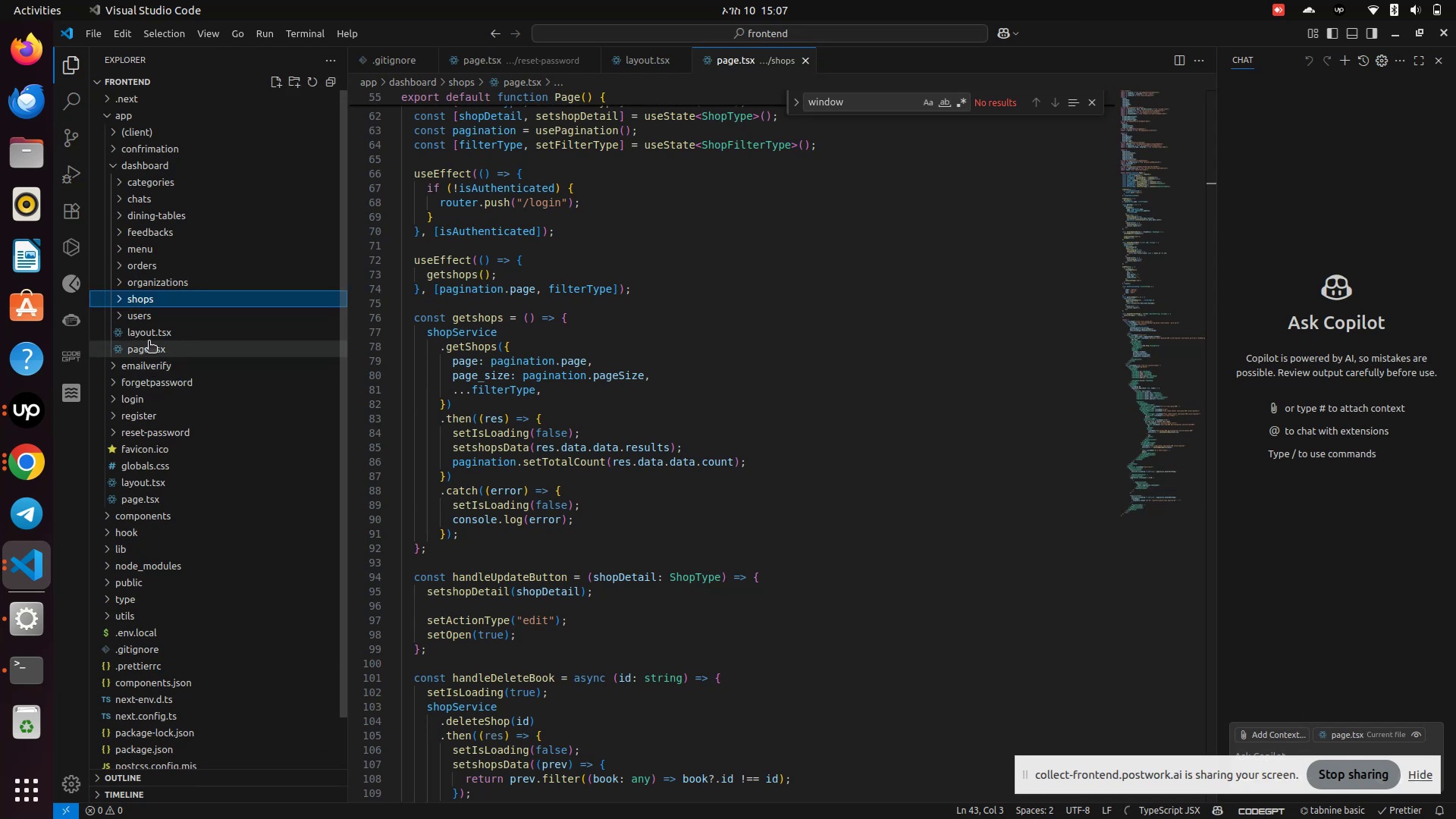 
left_click([146, 331])
 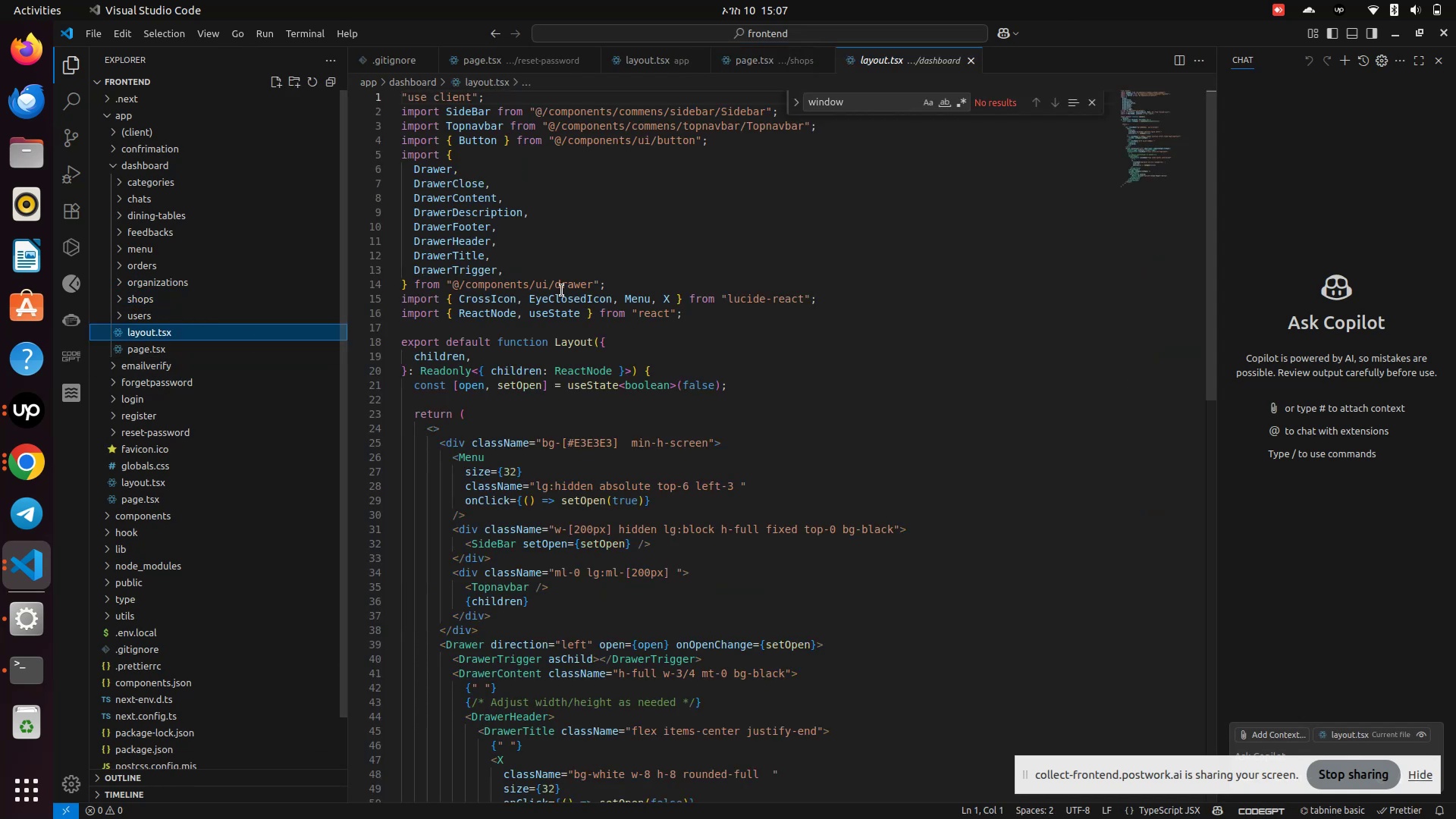 
scroll: coordinate [562, 290], scroll_direction: up, amount: 4.0
 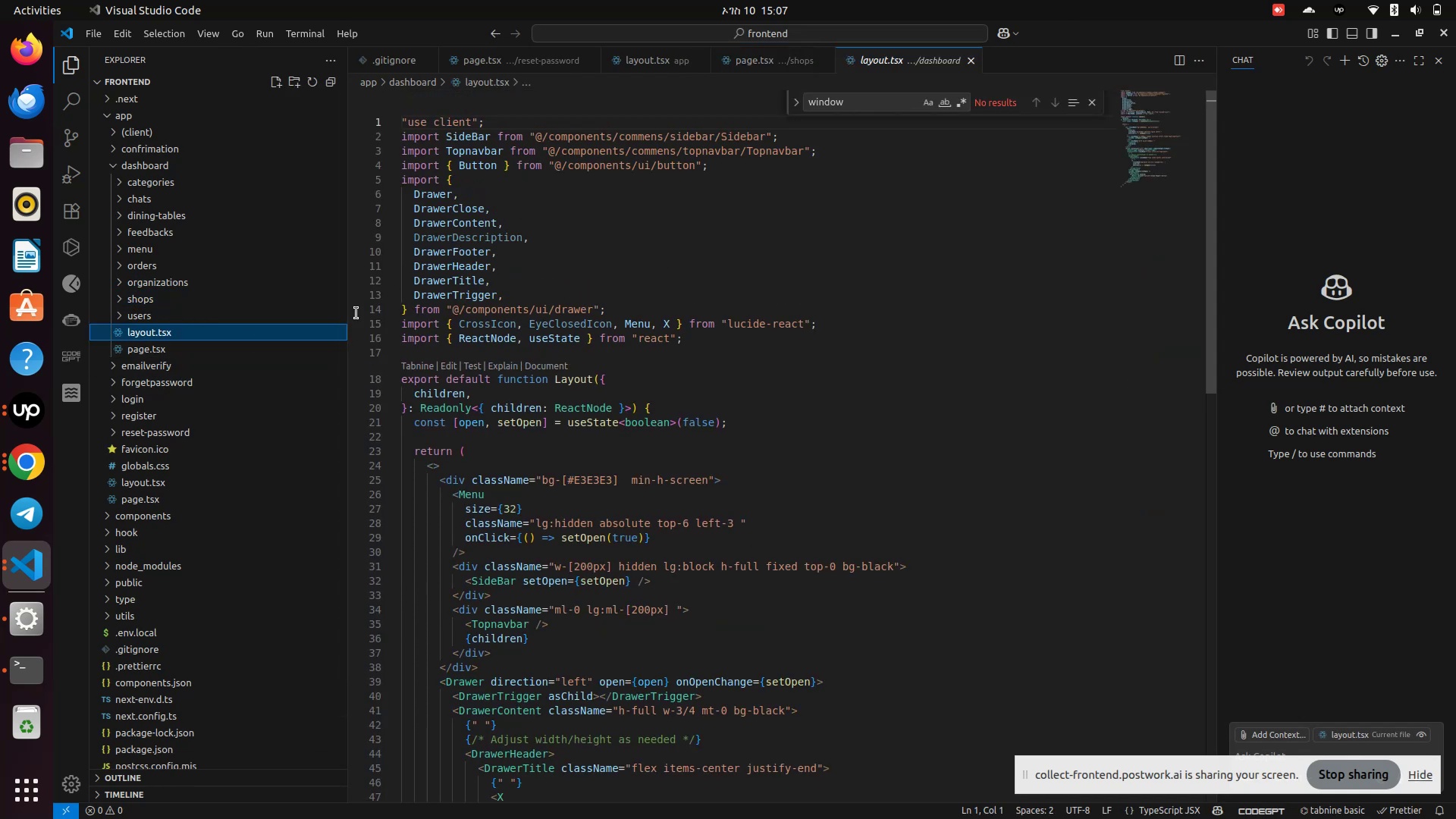 
left_click([139, 347])
 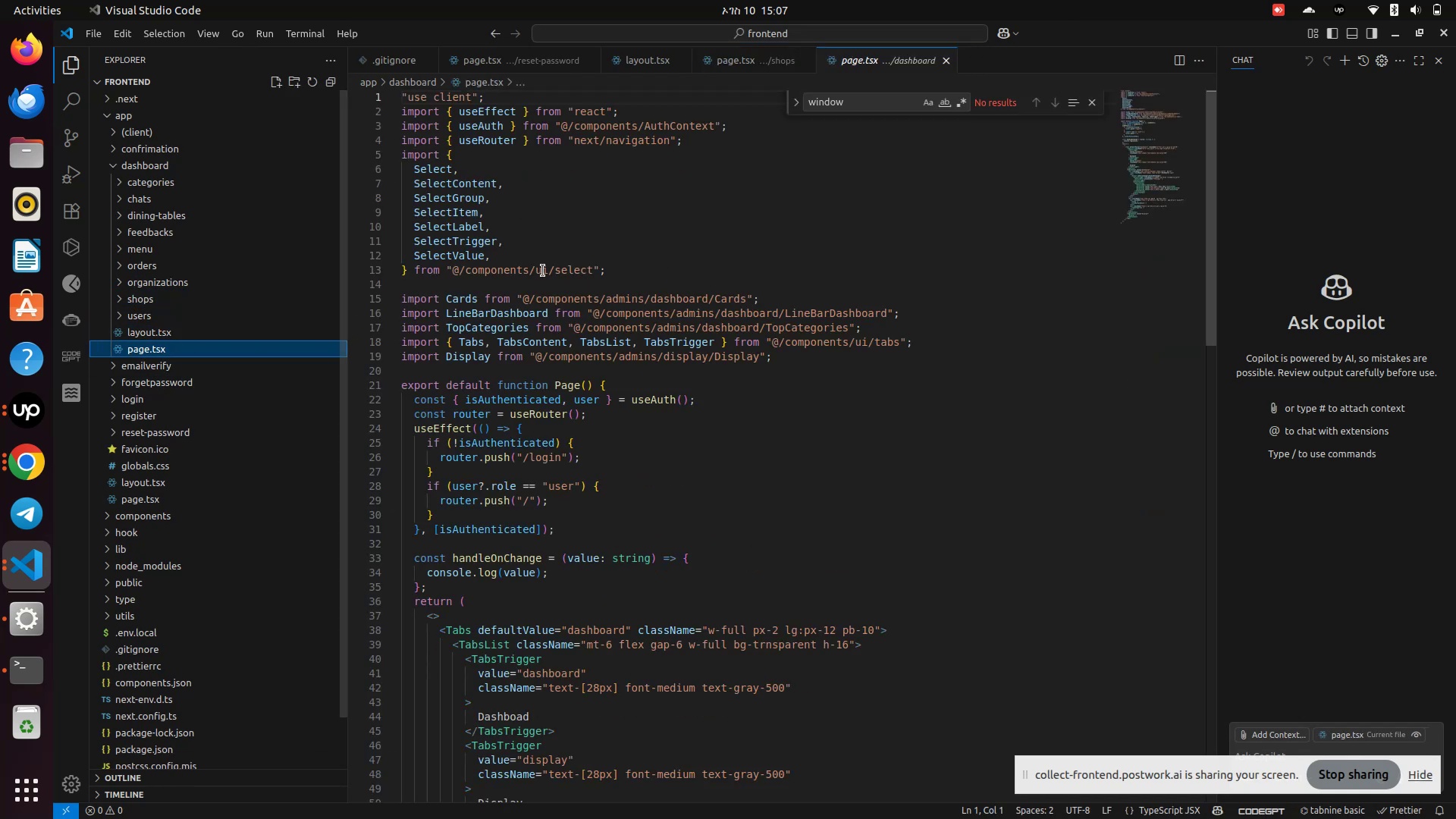 
scroll: coordinate [539, 271], scroll_direction: up, amount: 5.0
 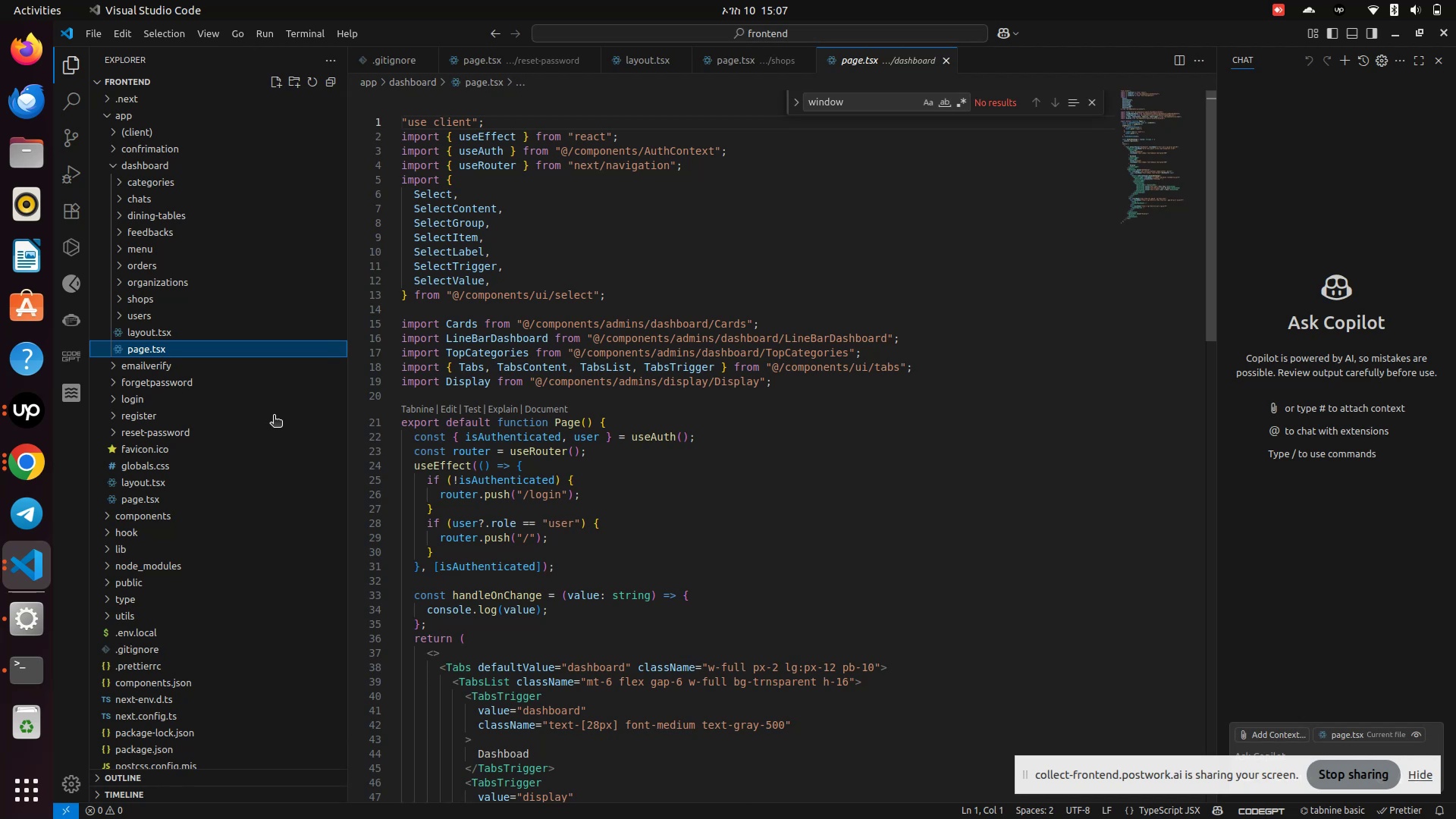 
left_click([140, 500])
 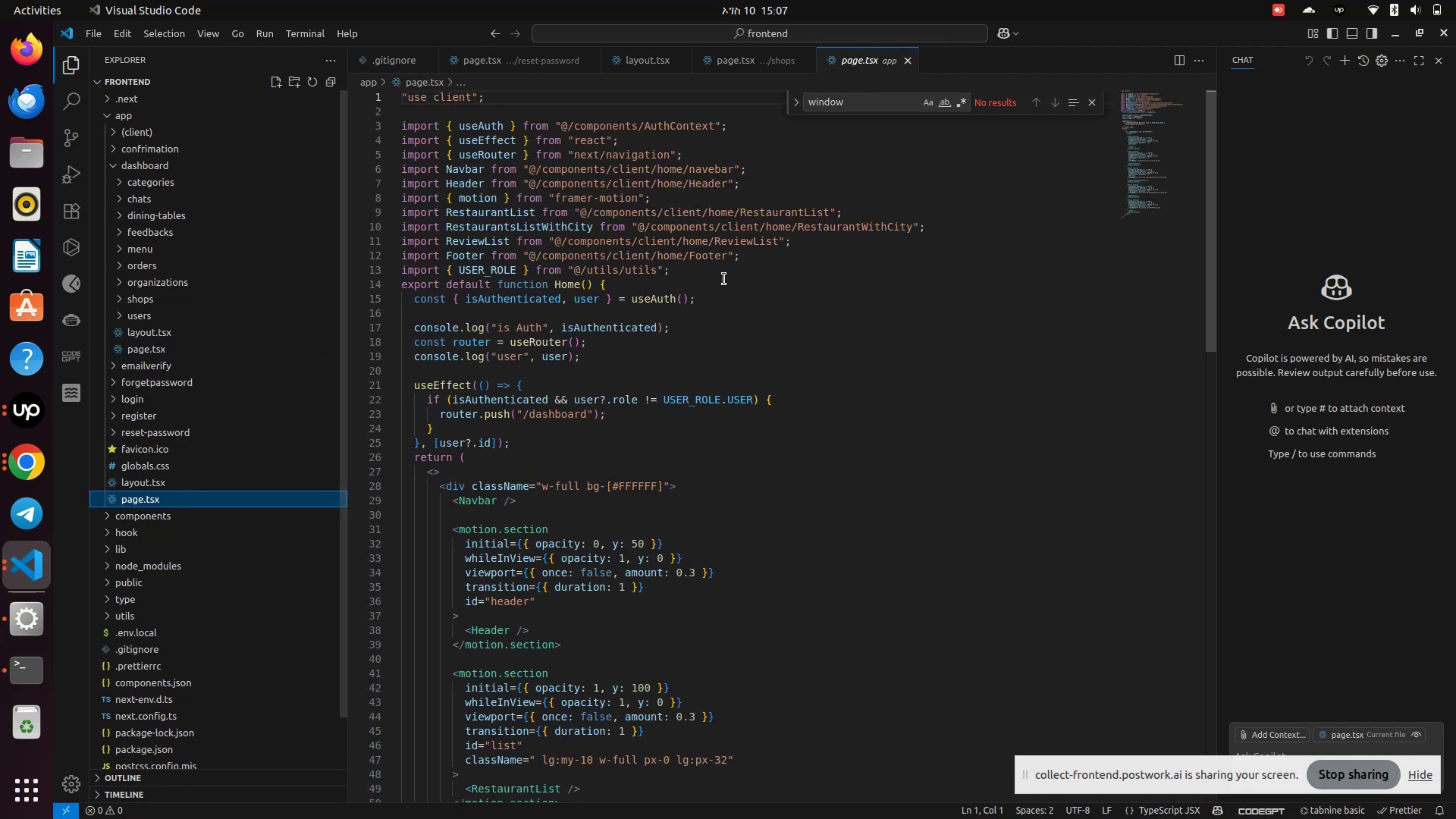 
scroll: coordinate [724, 279], scroll_direction: up, amount: 5.0
 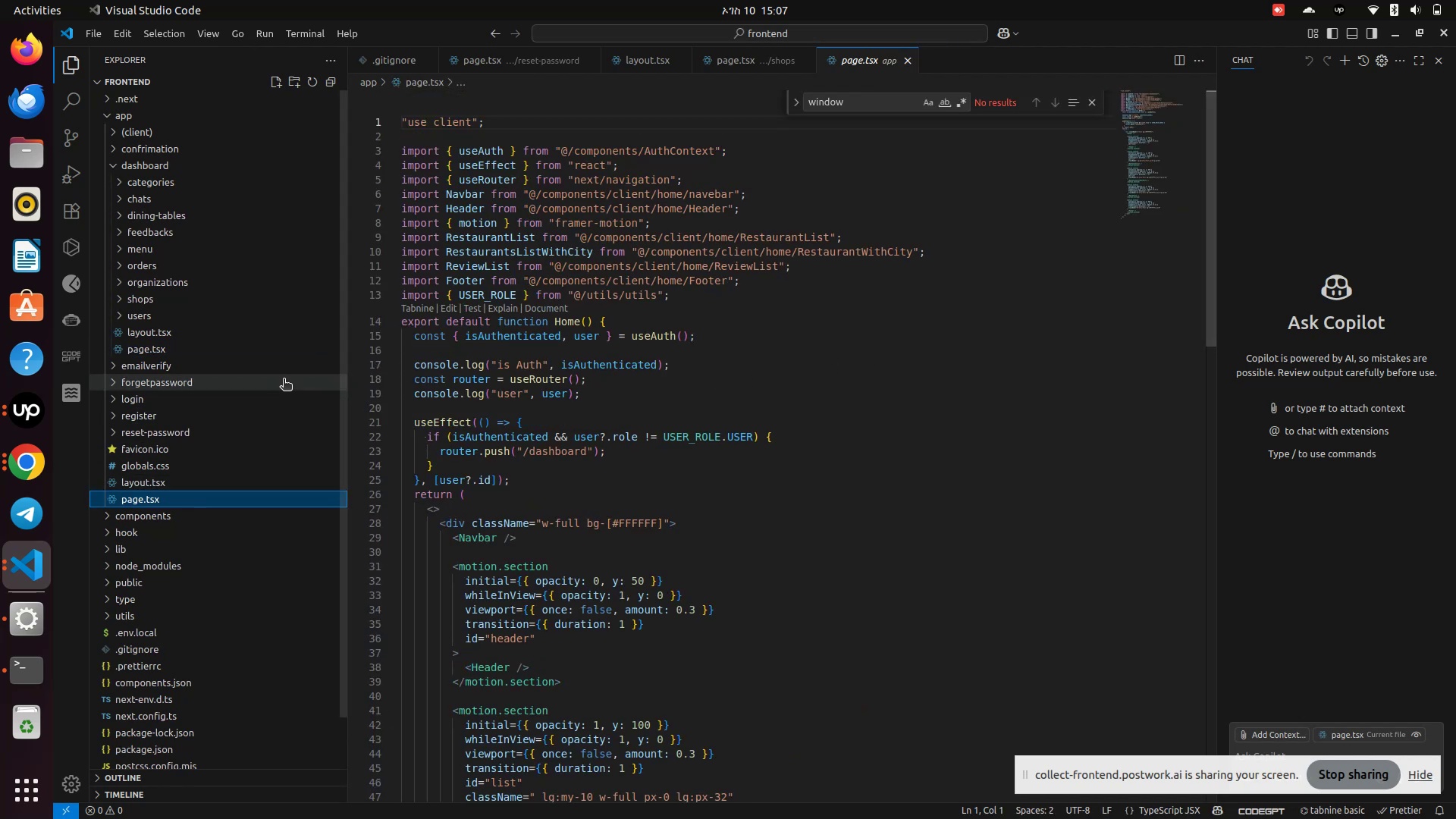 
wait(6.39)
 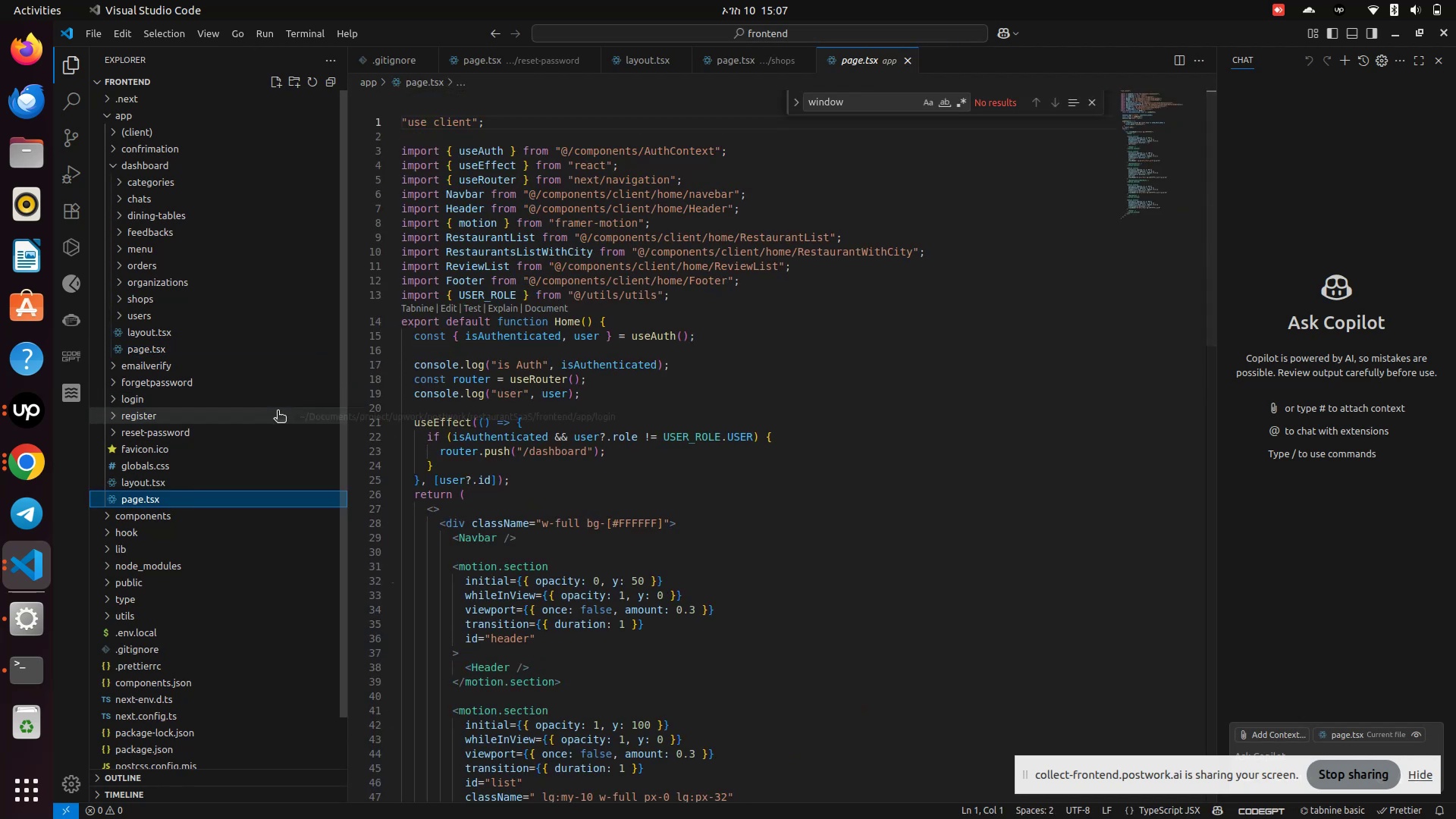 
left_click([108, 161])
 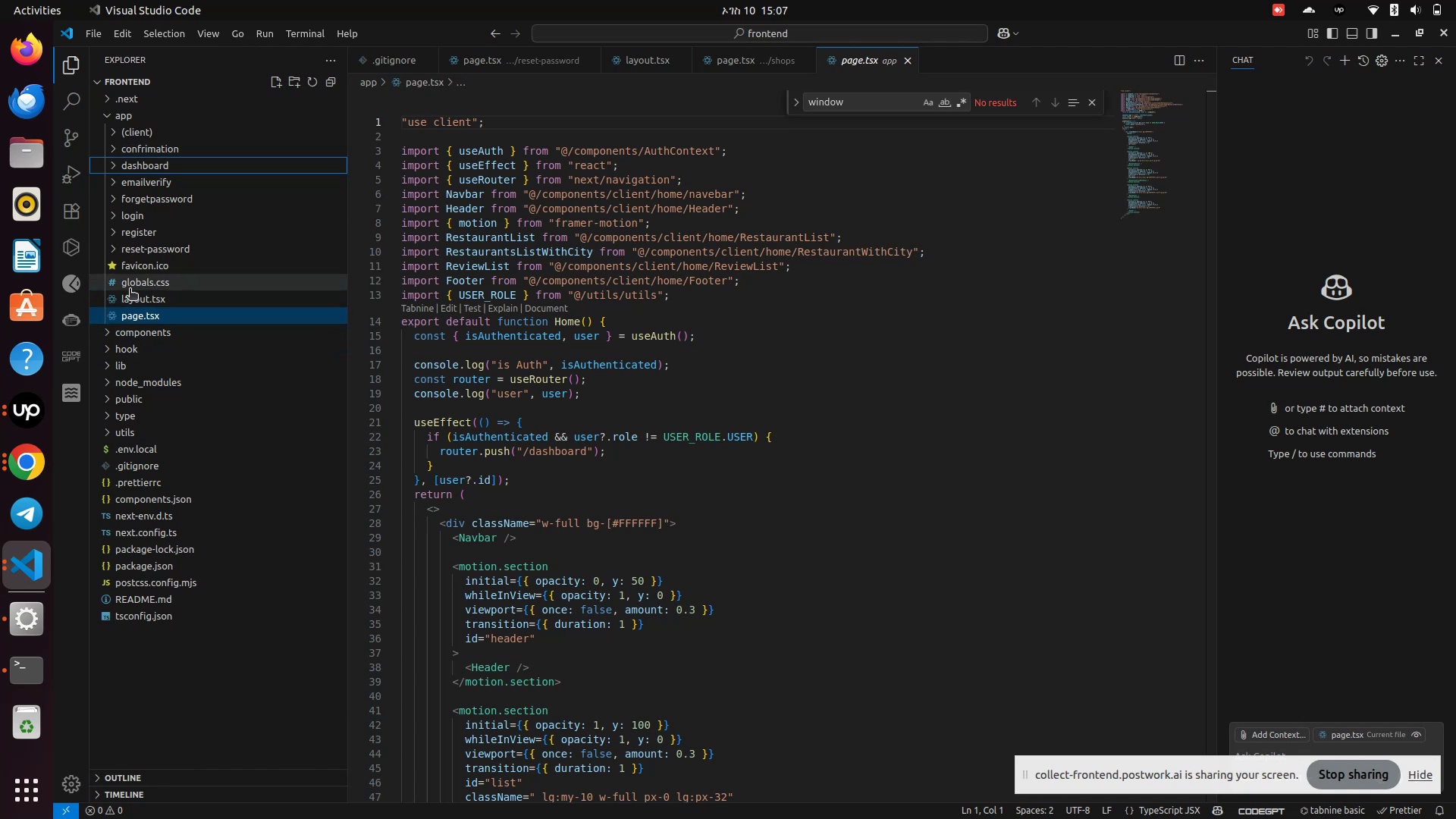 
left_click([127, 300])
 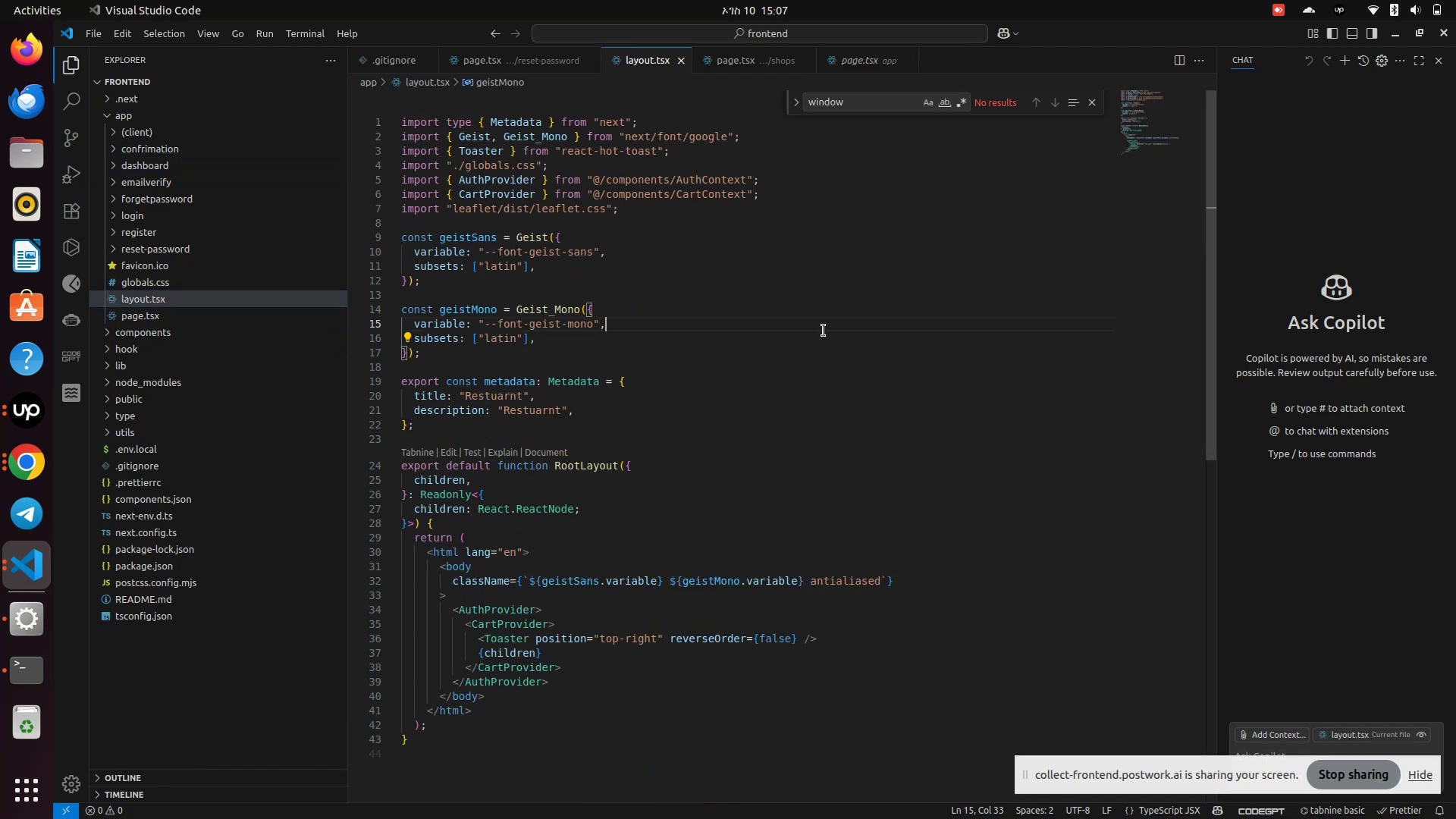 
key(Control+A)
 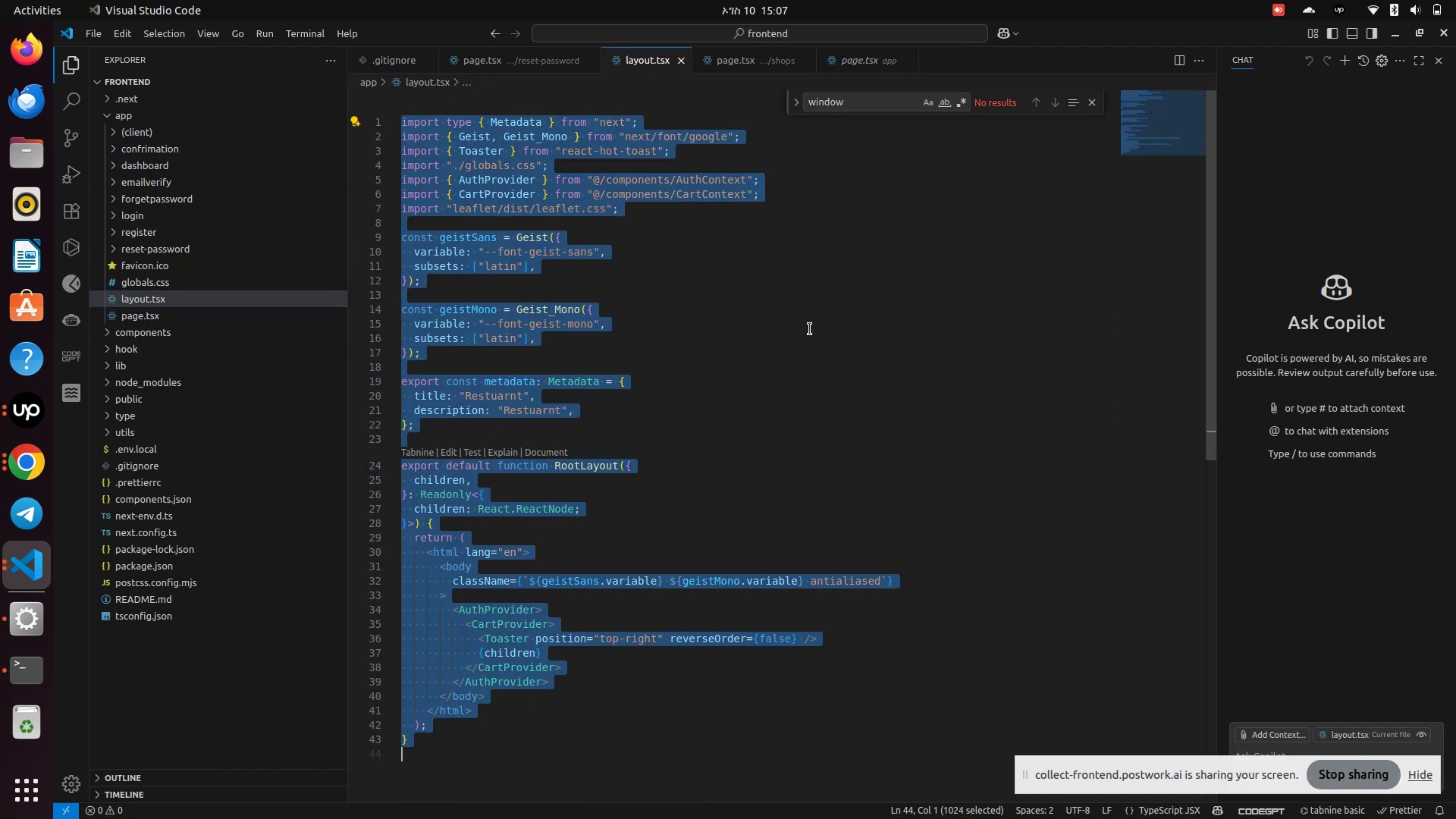 
key(Control+C)
 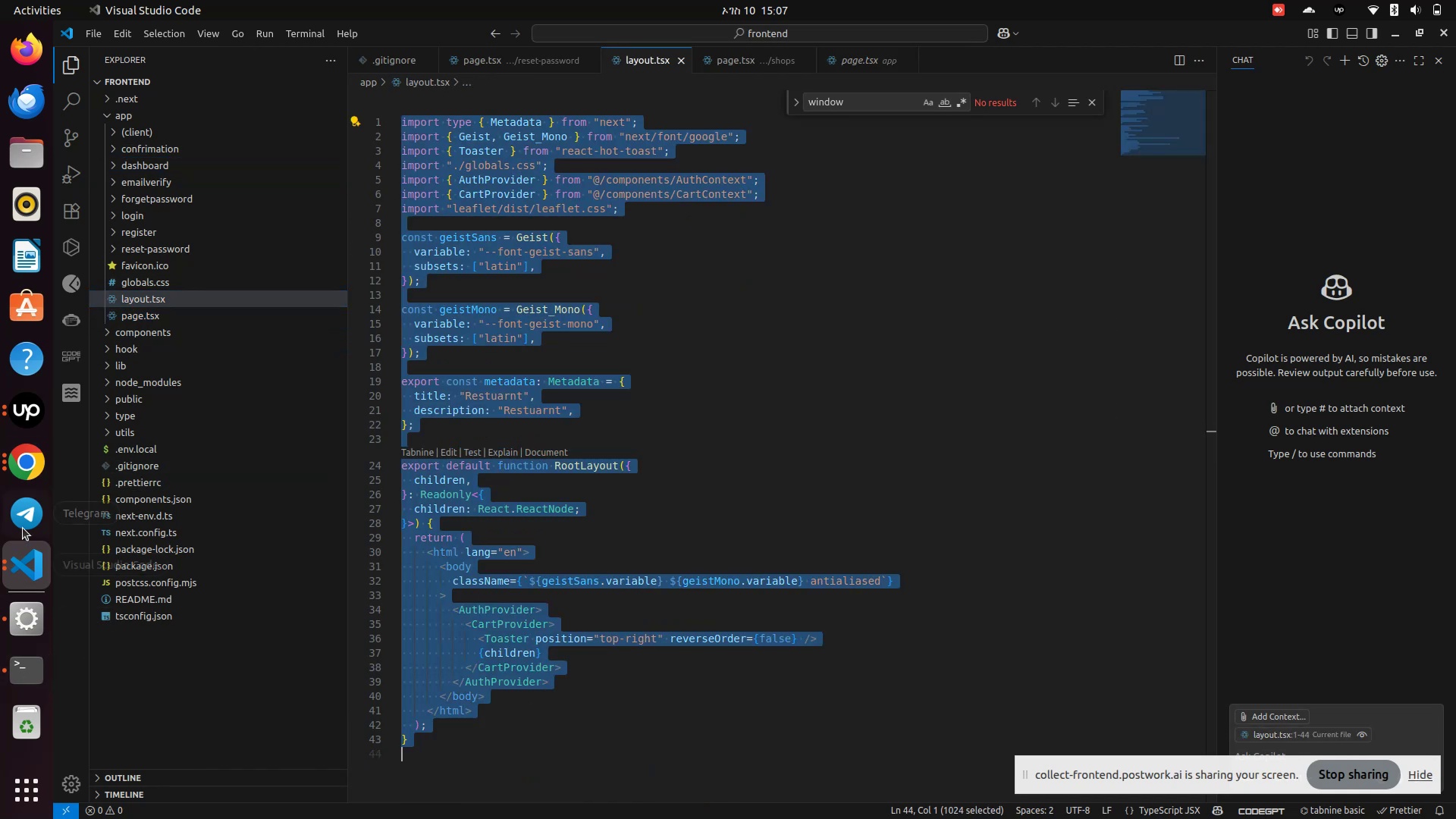 
left_click([30, 460])
 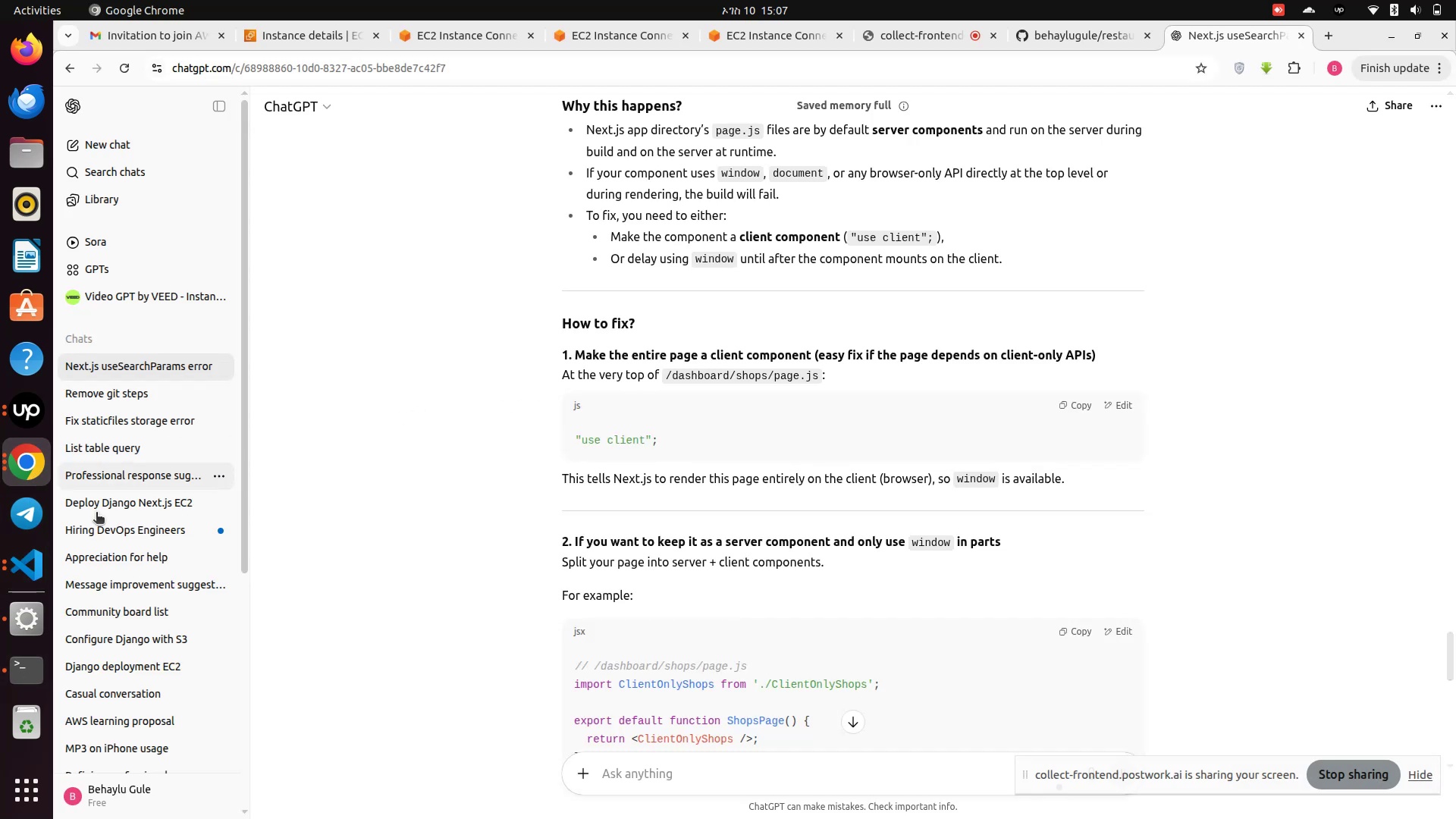 
left_click([27, 569])
 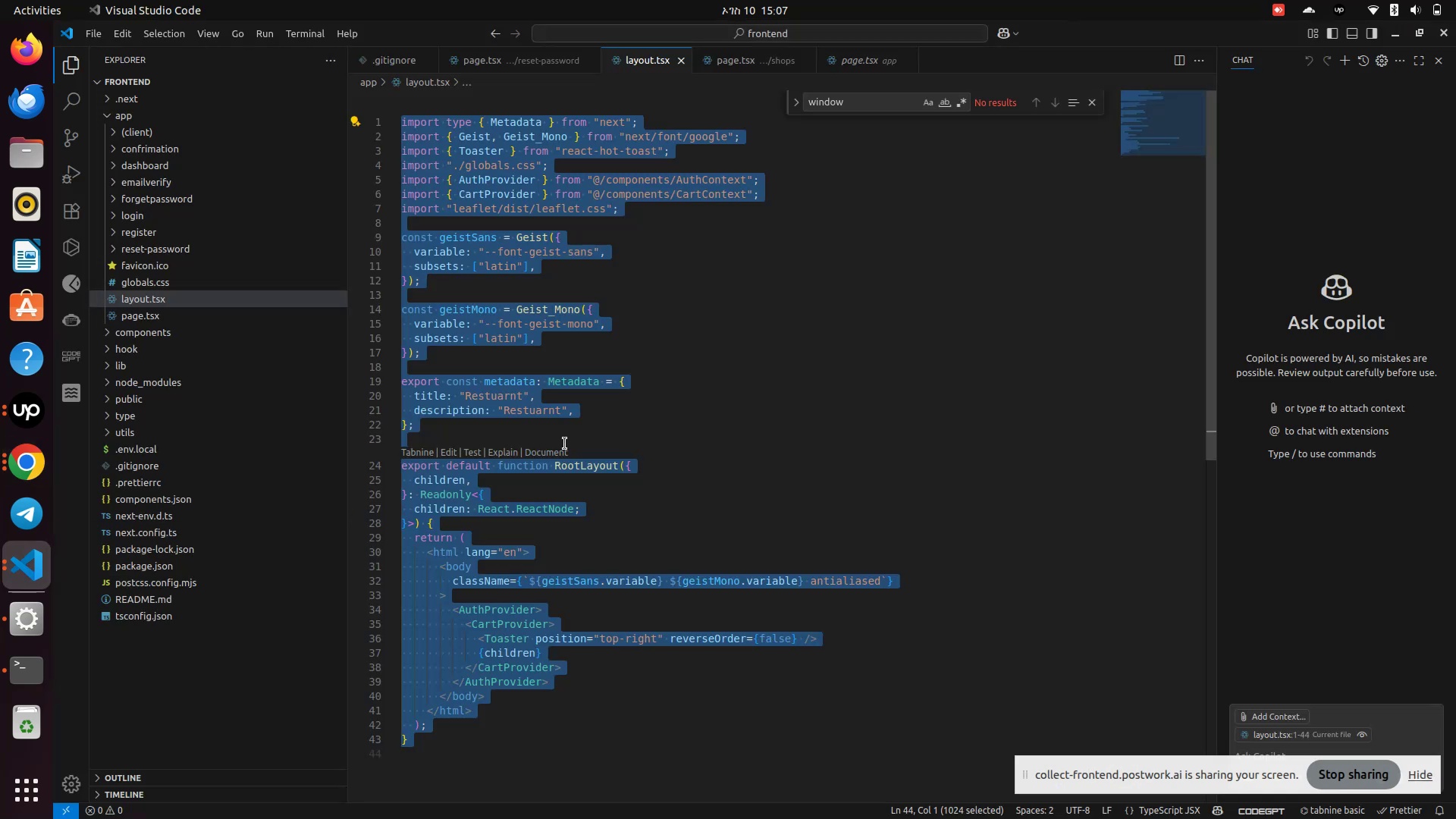 
left_click([570, 441])
 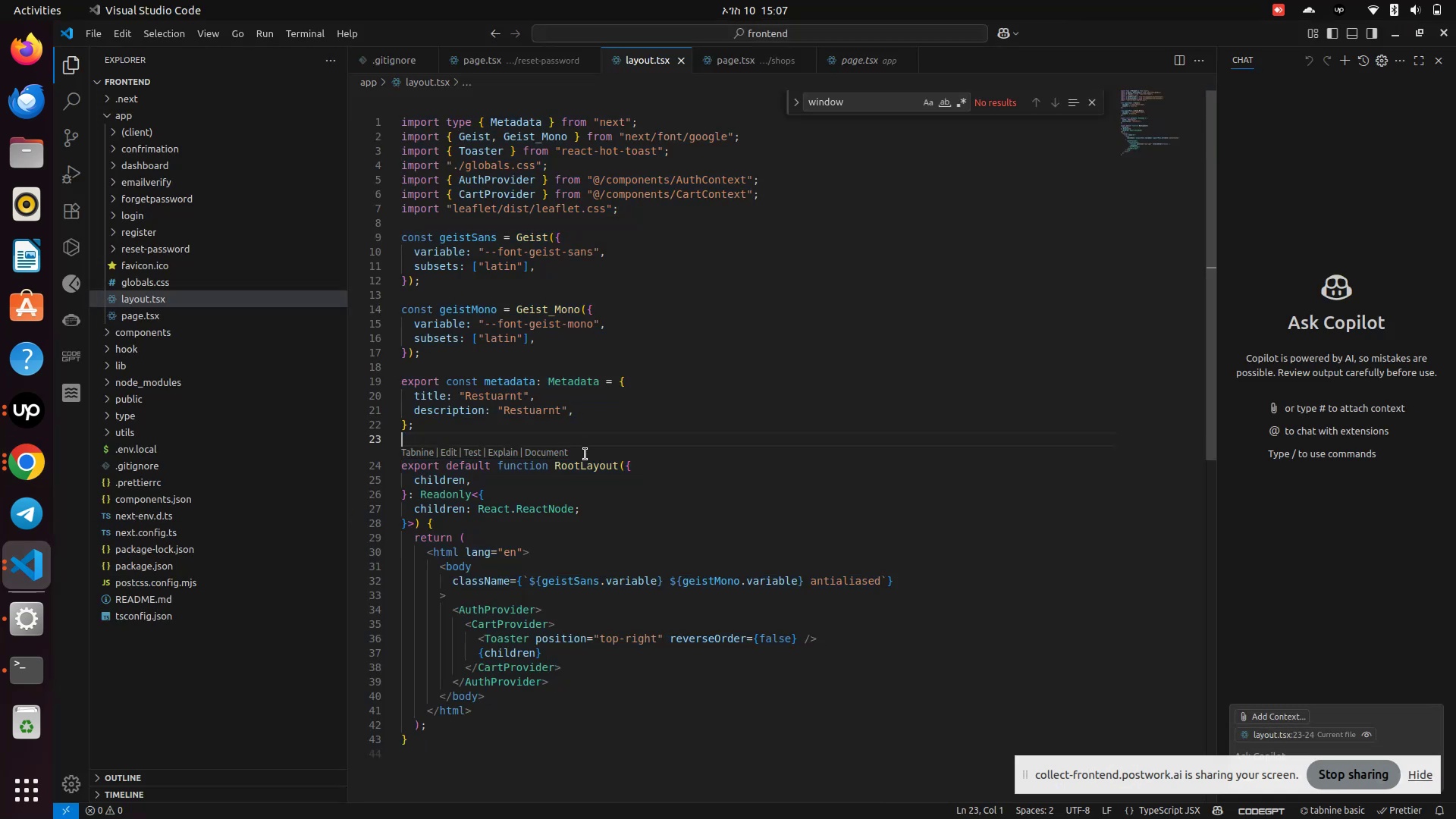 
key(Enter)
 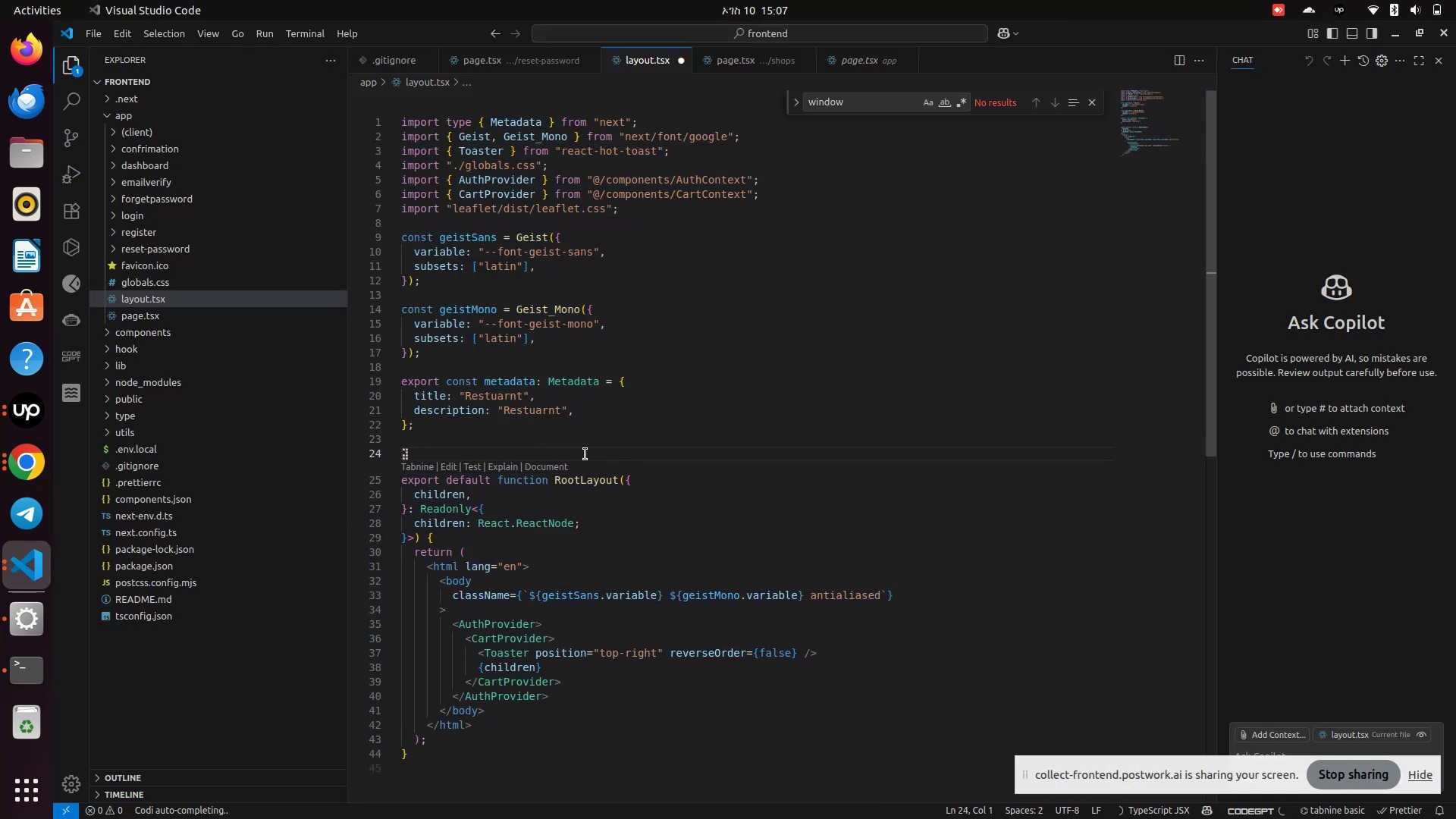 
key(Shift+Quote)
 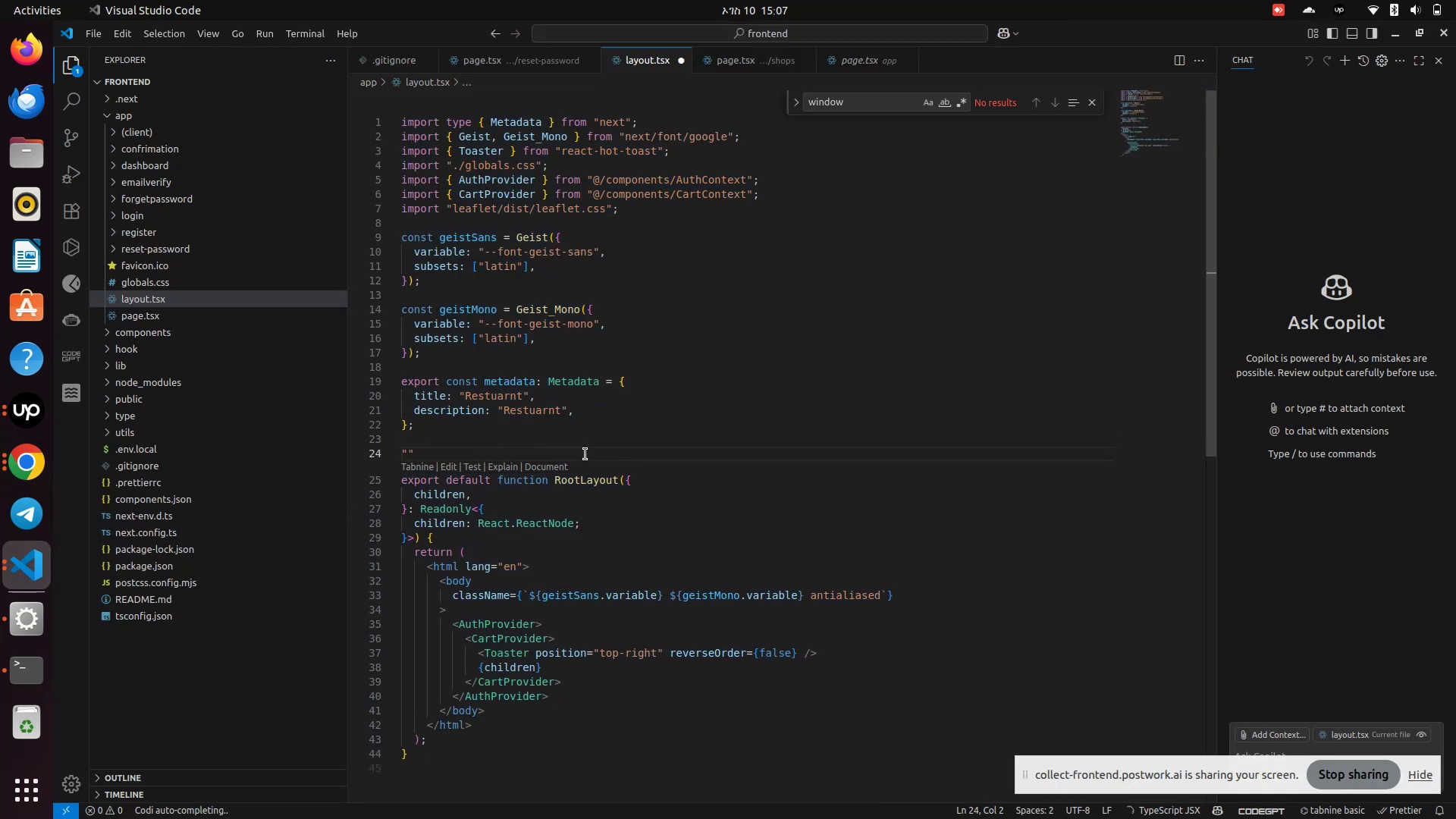 
key(Control+V)
 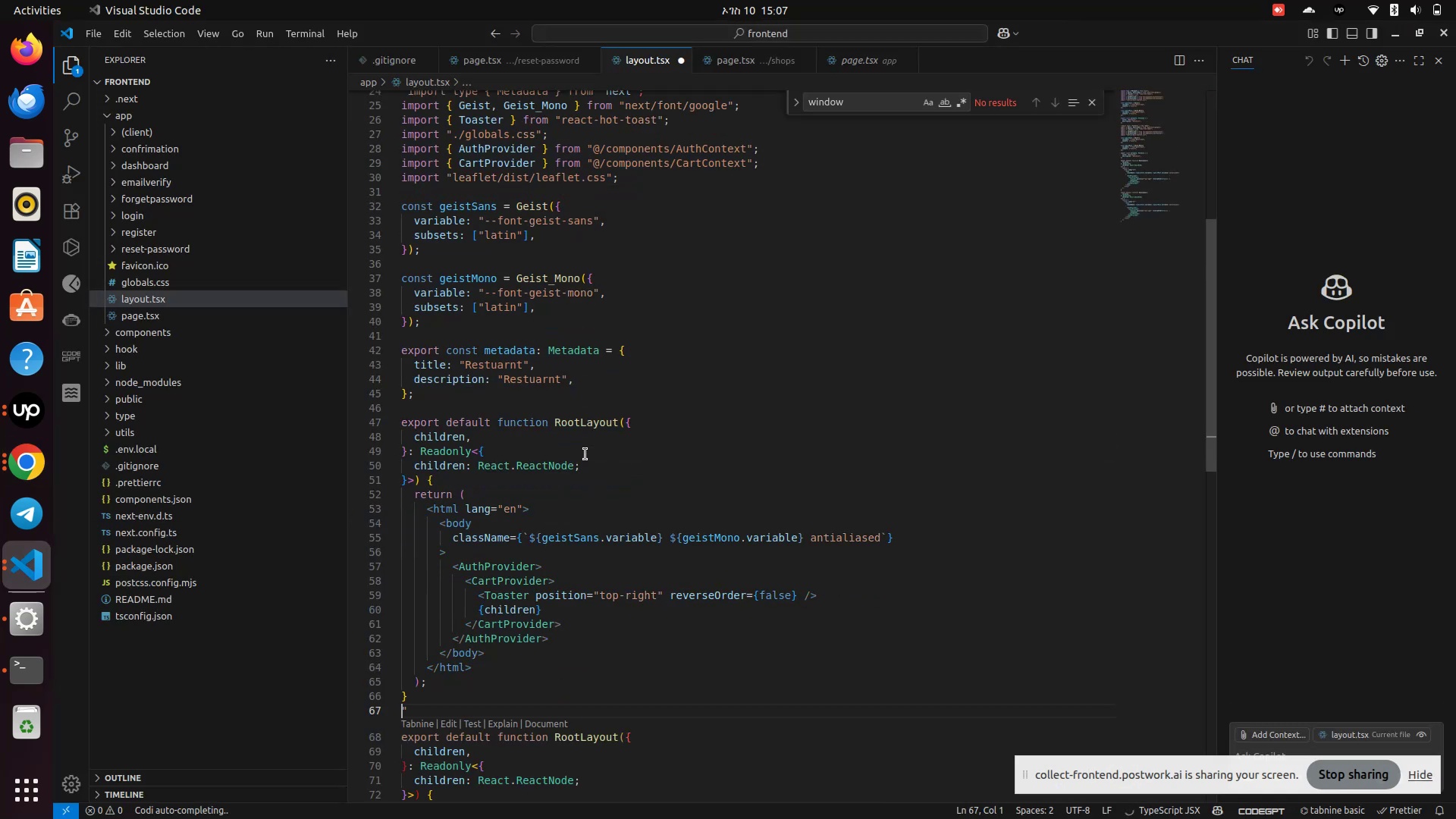 
key(Control+Z)
 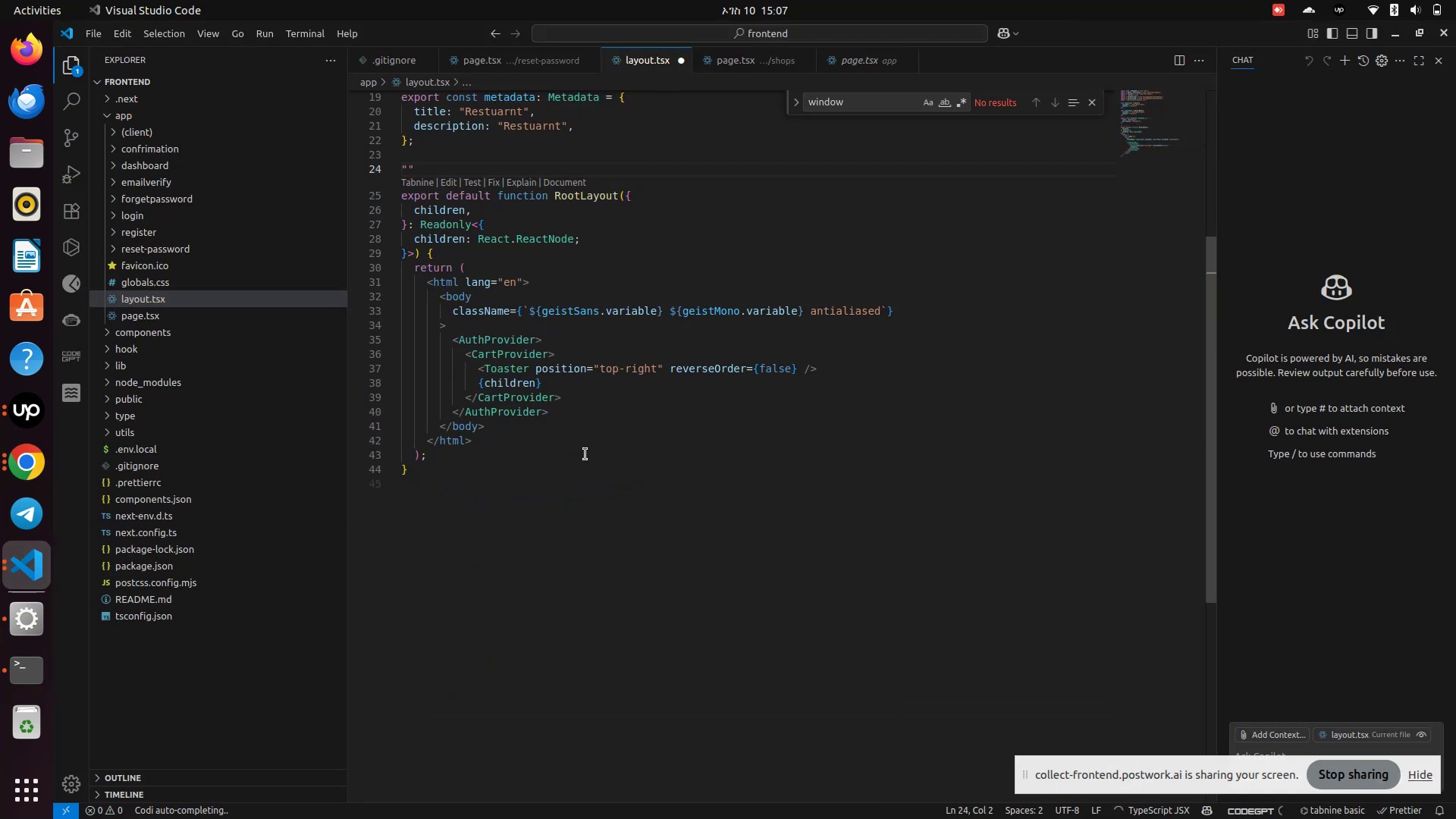 
type(use client)
 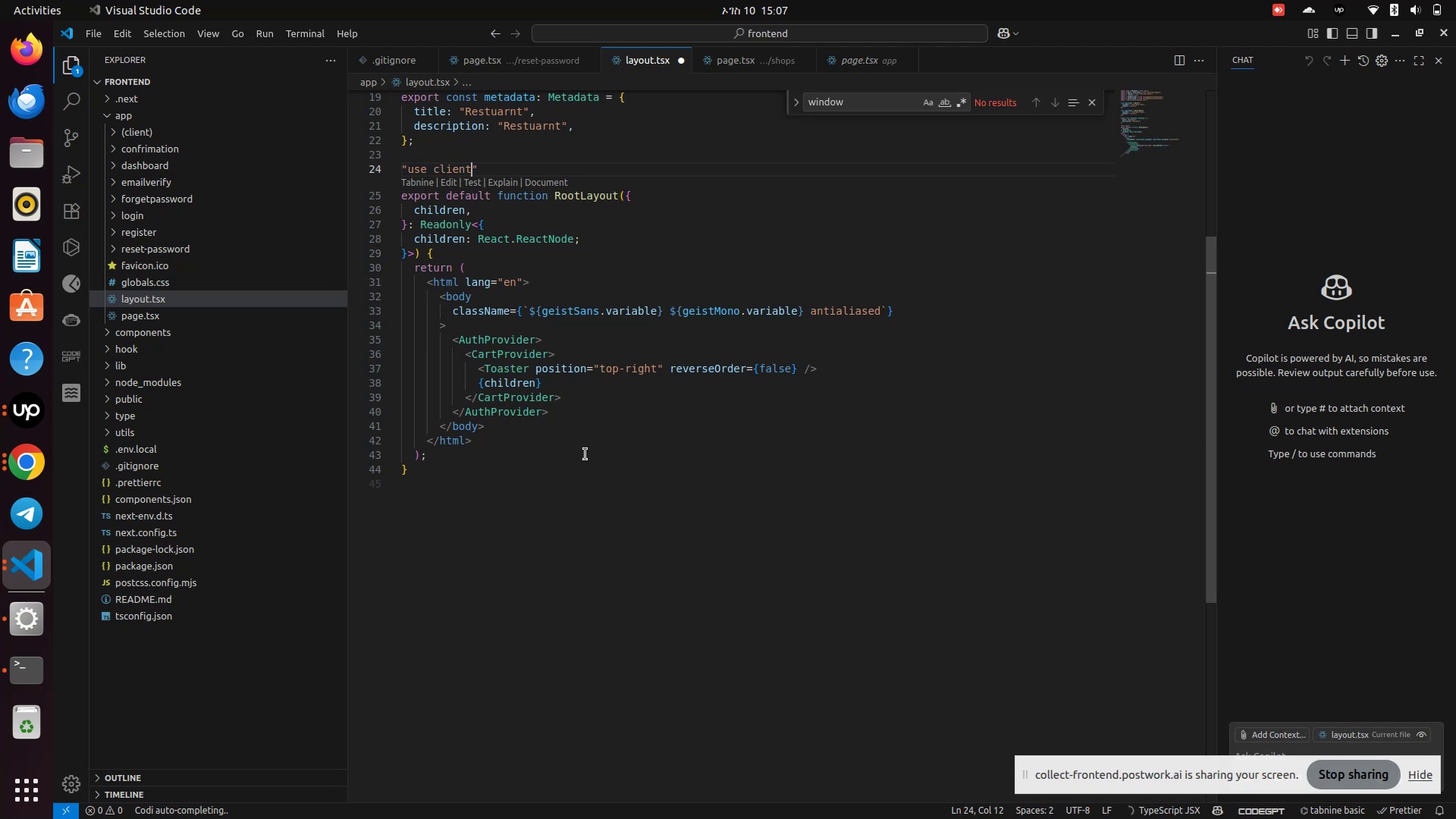 
key(Control+S)
 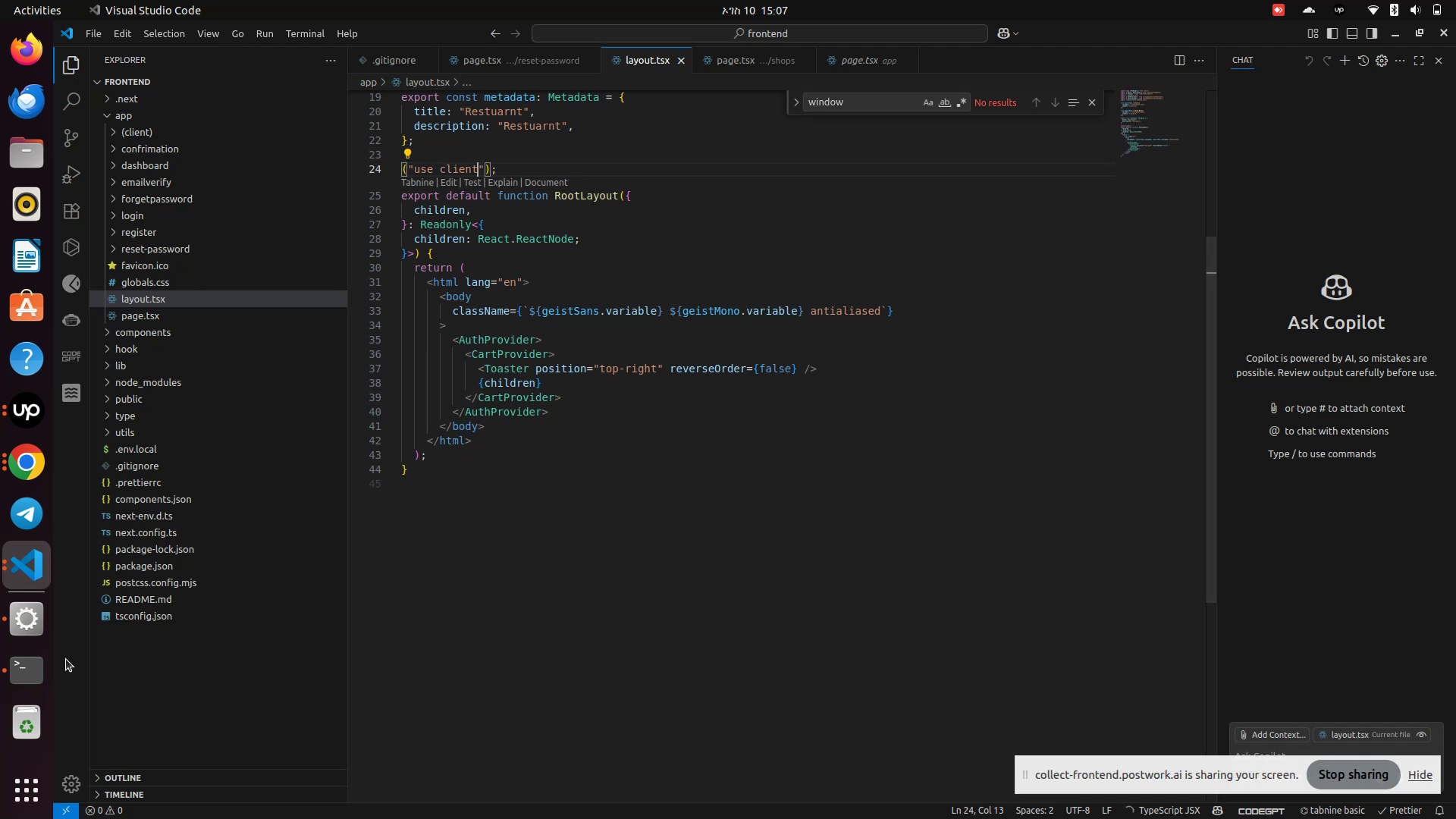 
left_click([36, 678])
 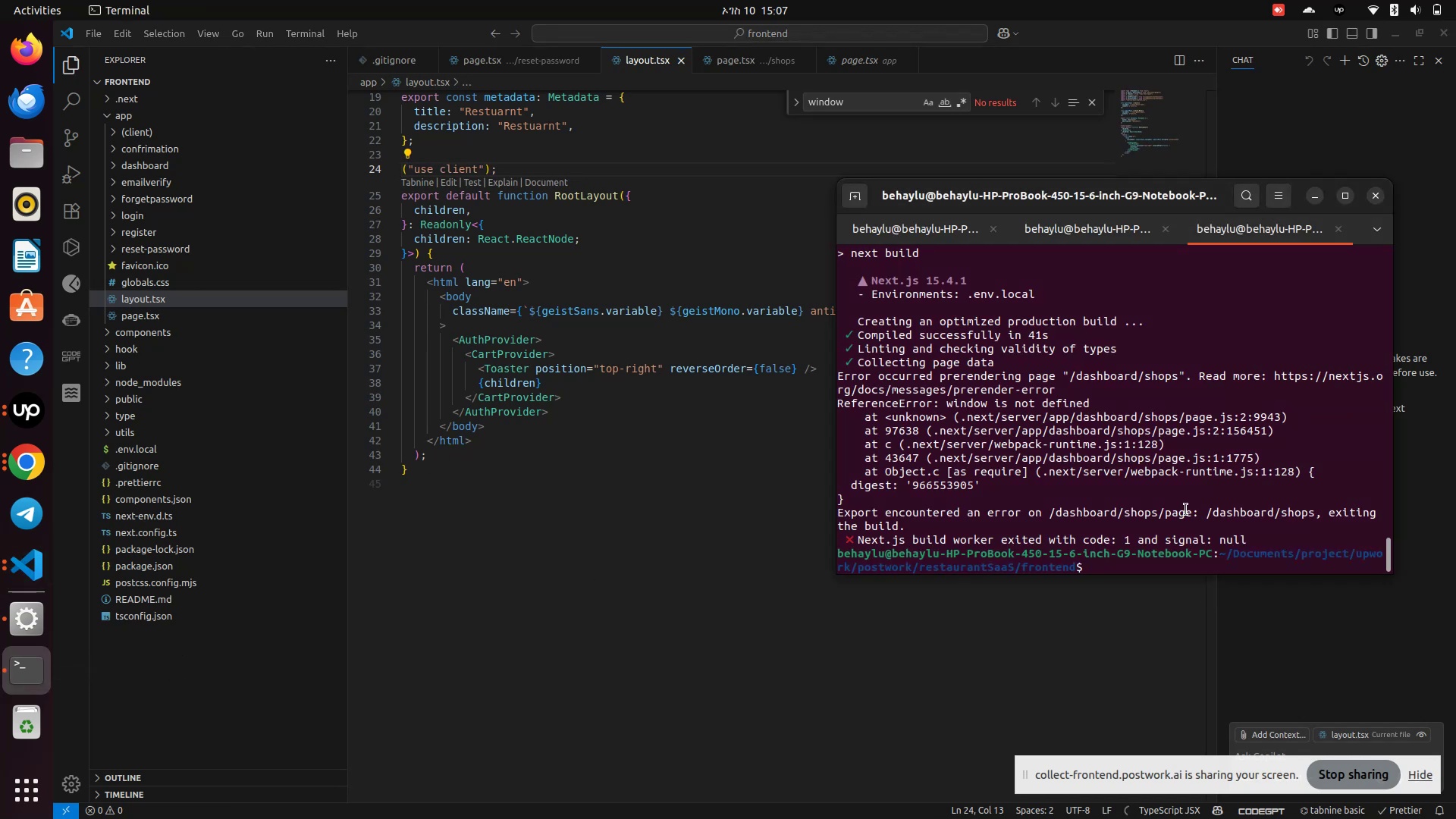 
key(ArrowUp)
 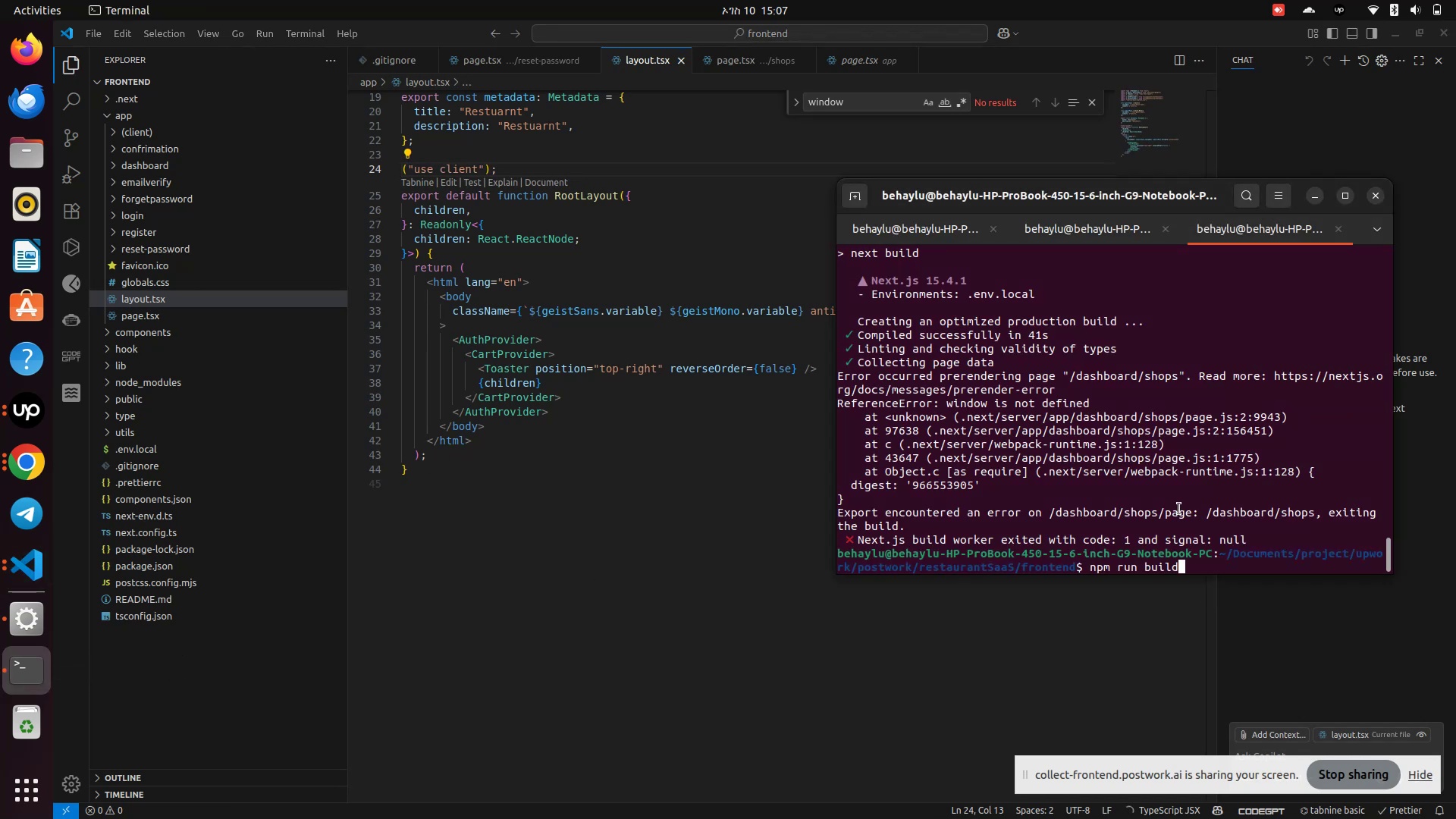 
key(Enter)
 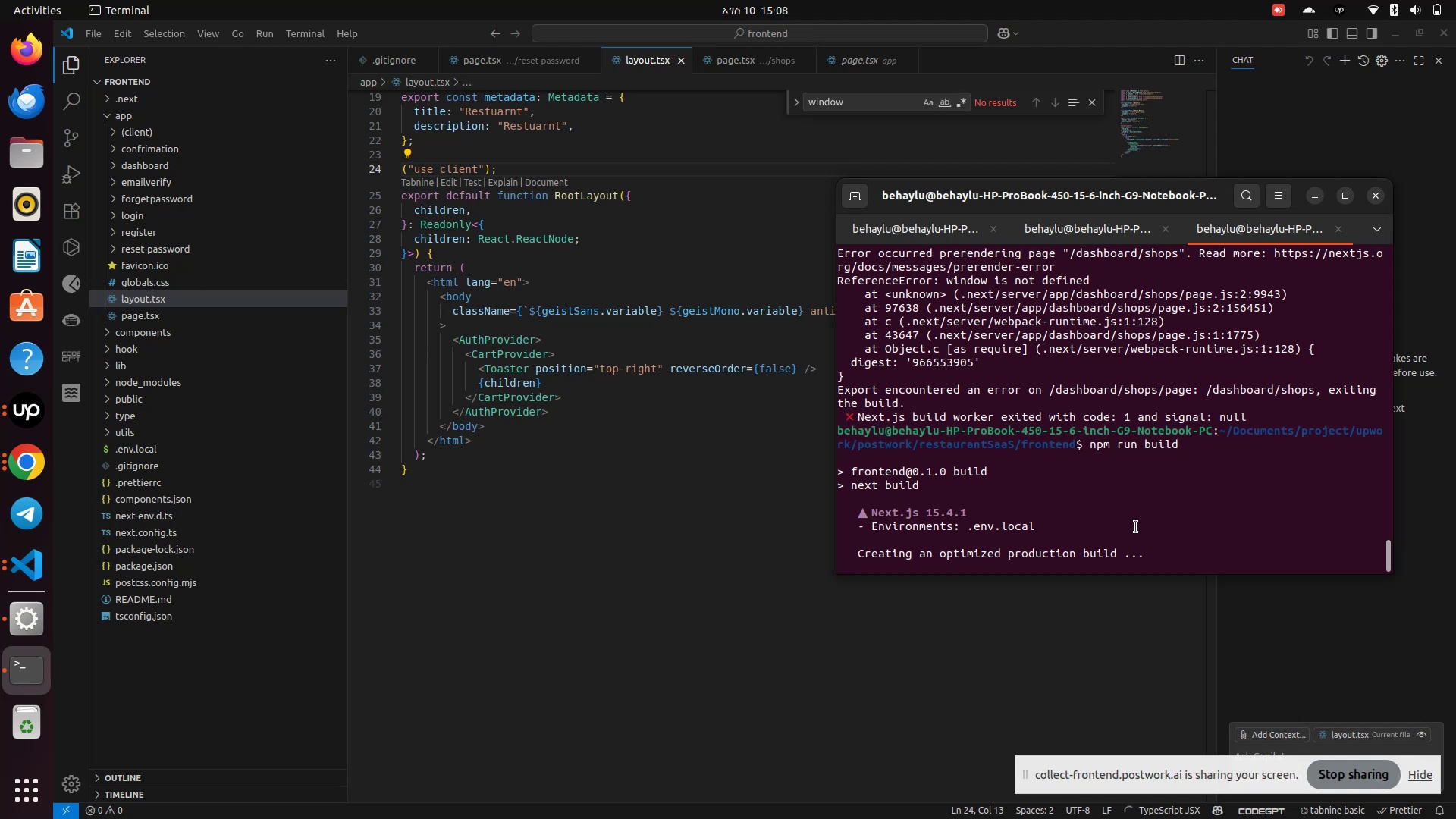 
wait(21.49)
 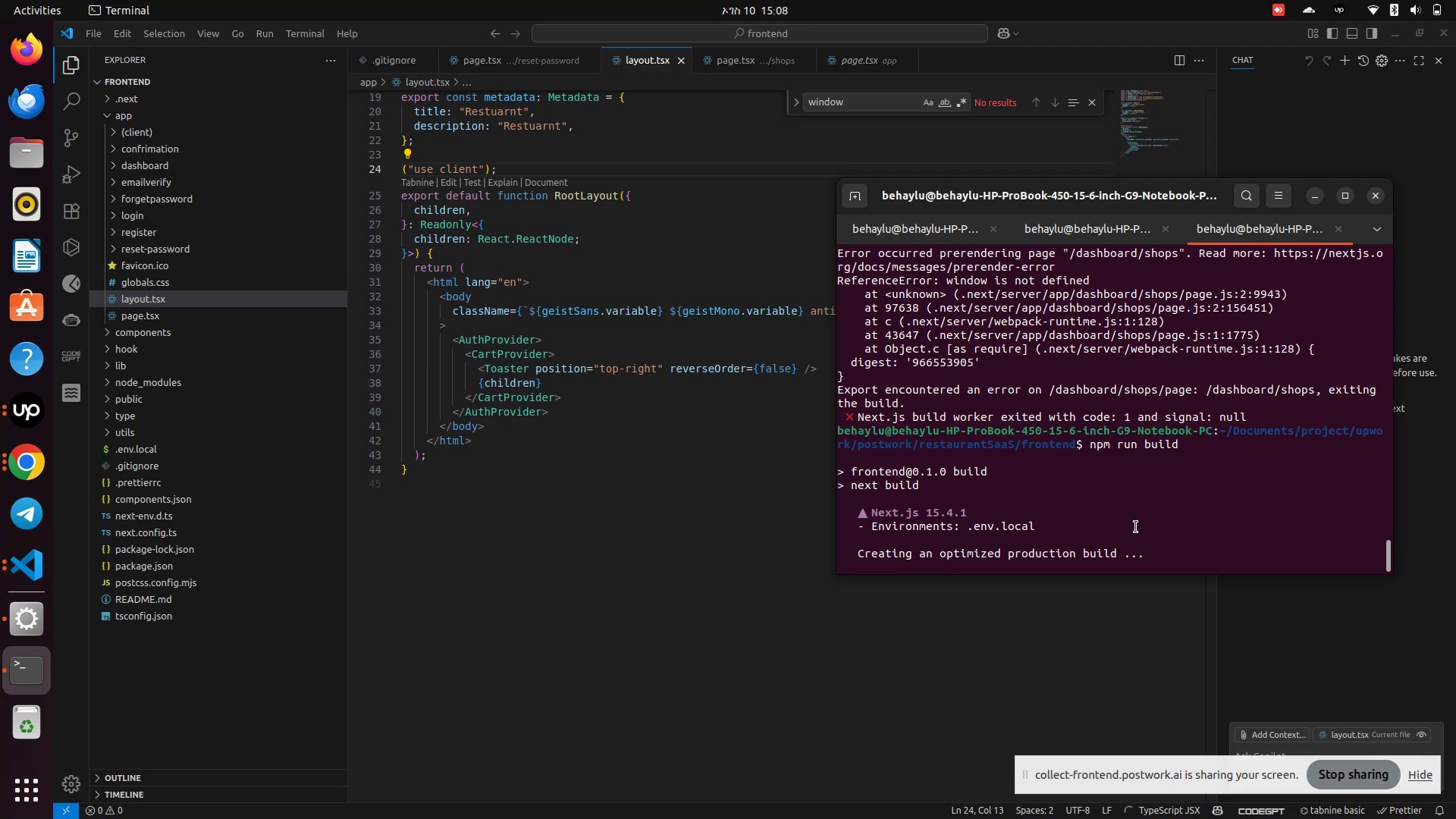 
scroll: coordinate [1099, 466], scroll_direction: up, amount: 3.0
 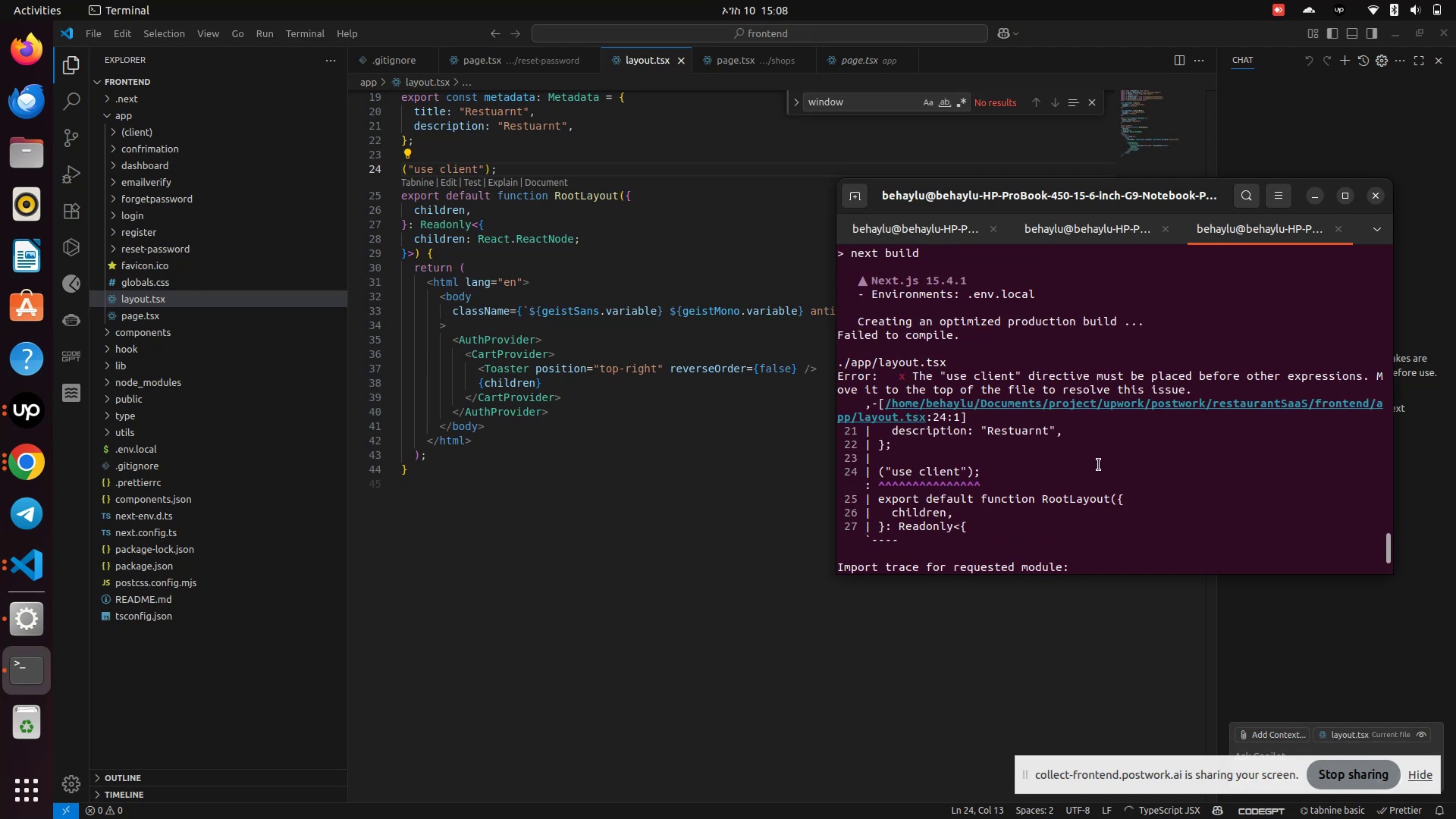 
wait(5.36)
 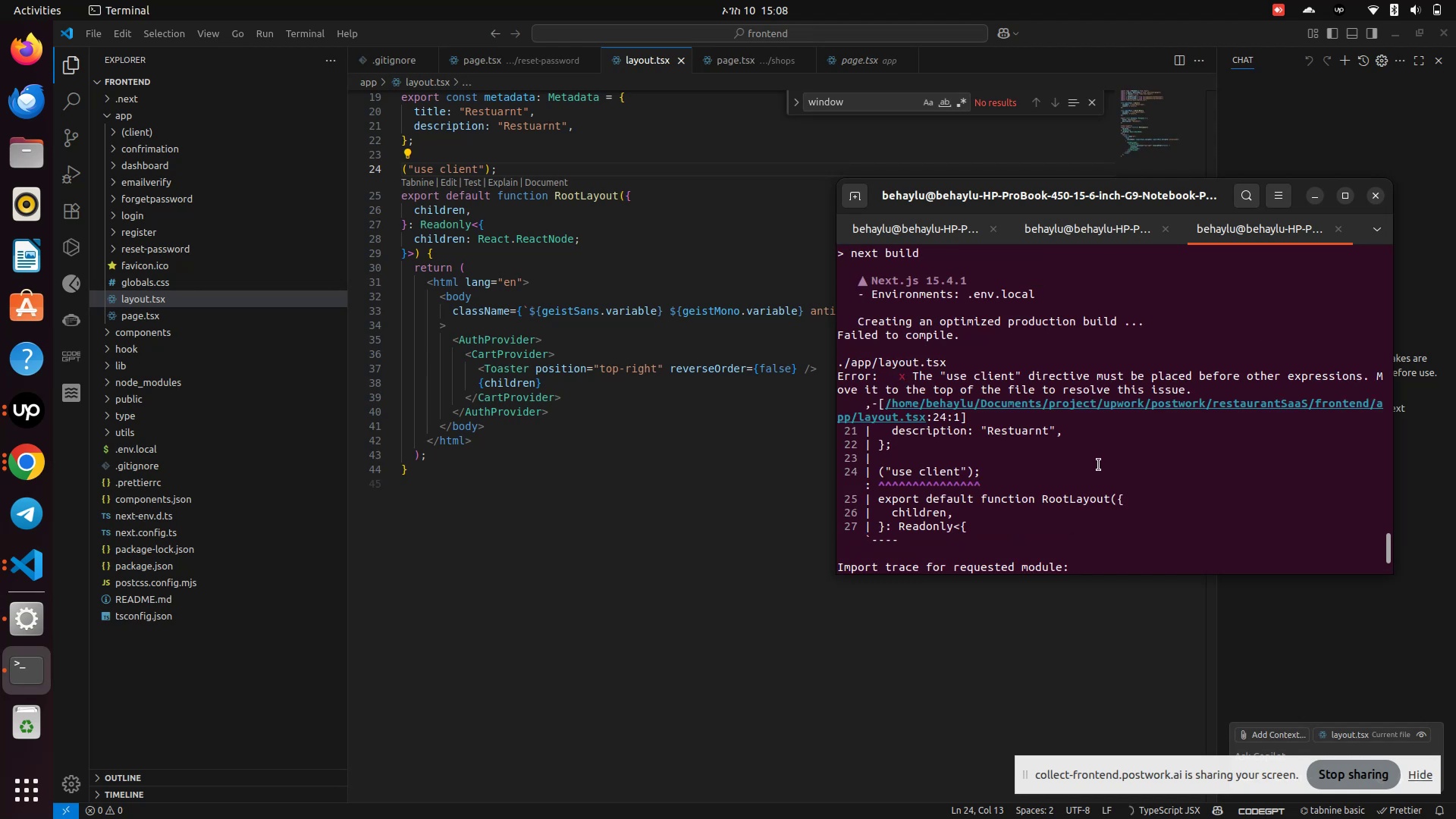 
scroll: coordinate [1099, 465], scroll_direction: down, amount: 1.0
 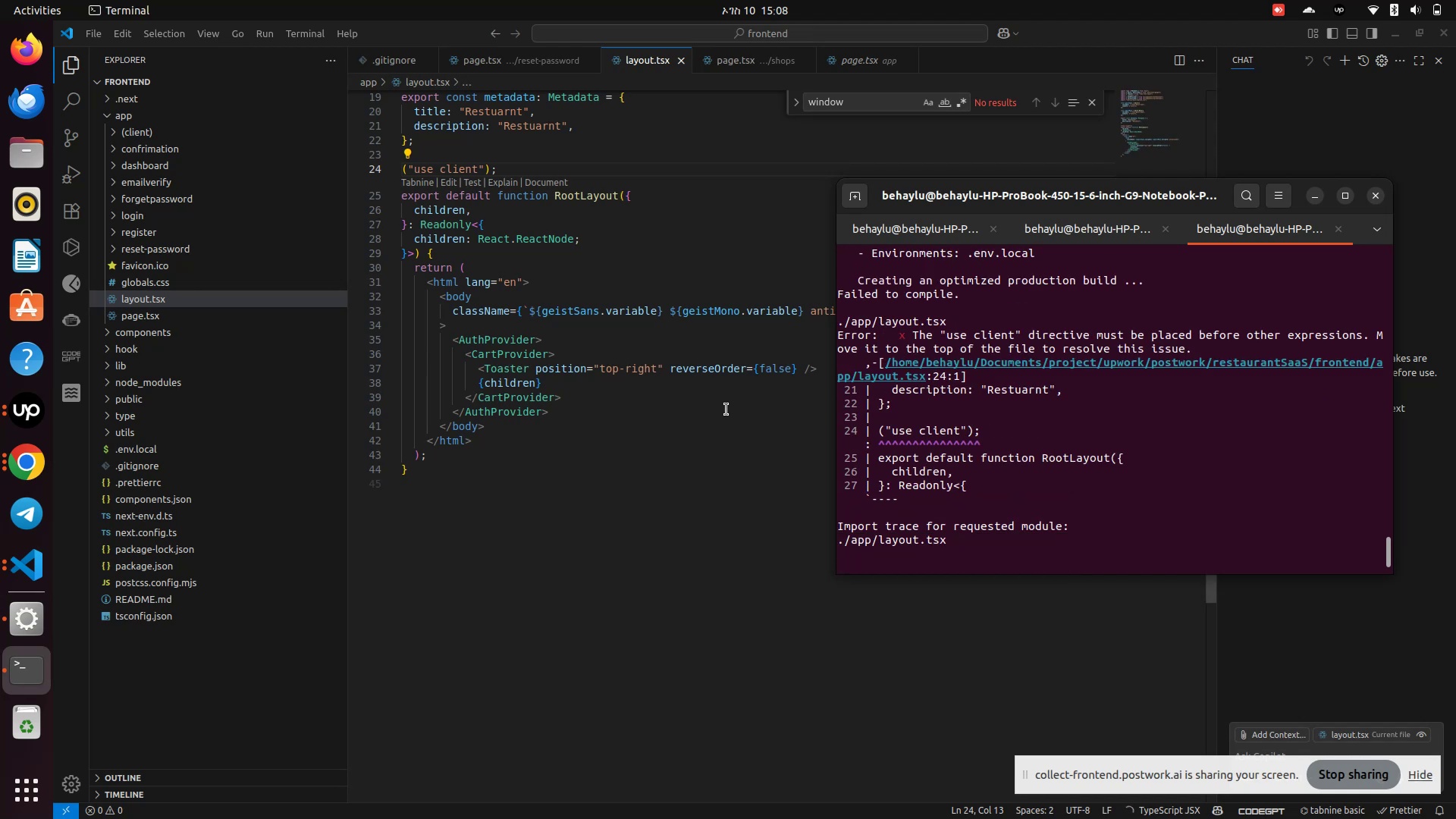 
left_click([665, 409])
 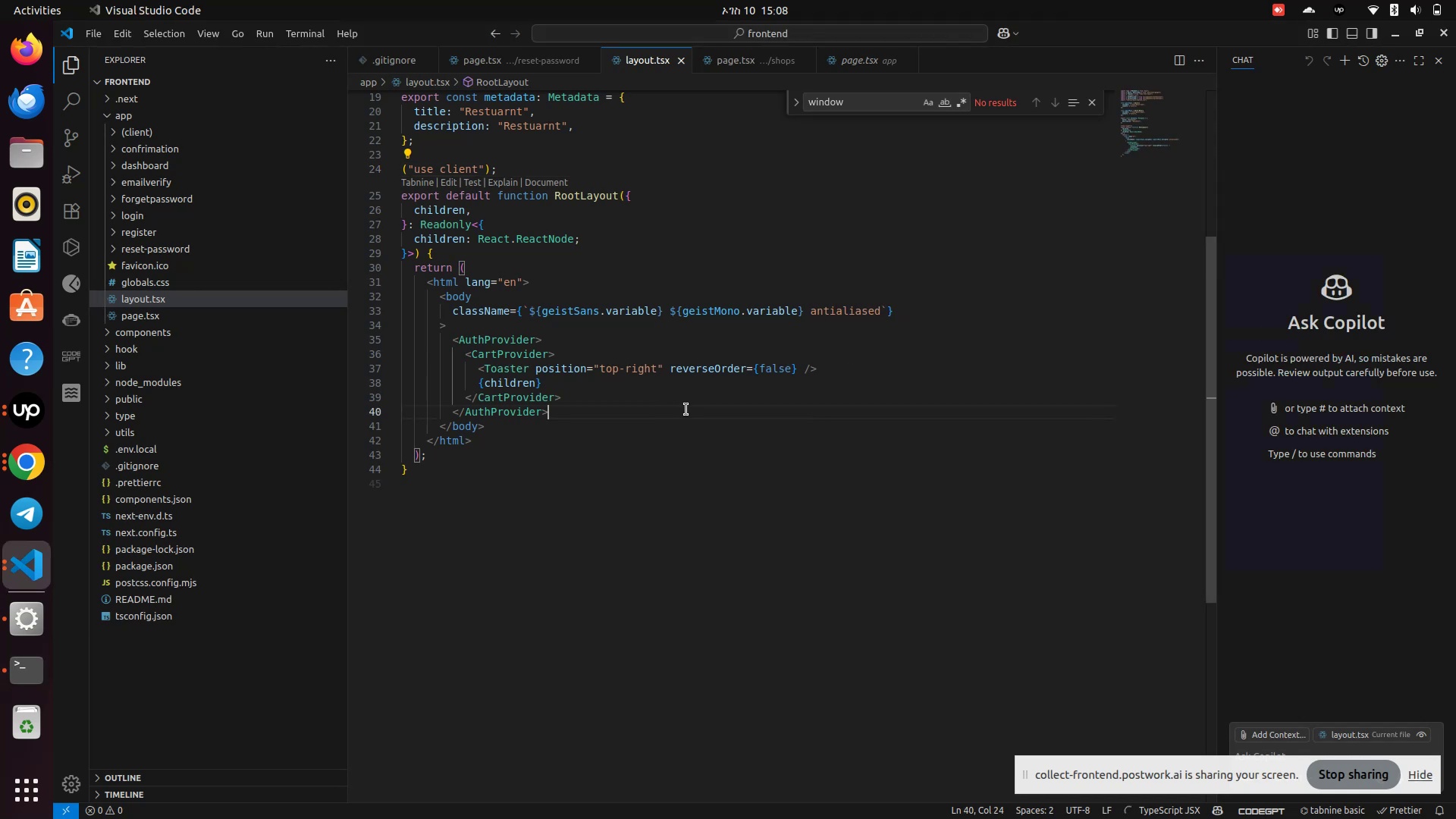 
scroll: coordinate [536, 345], scroll_direction: up, amount: 5.0
 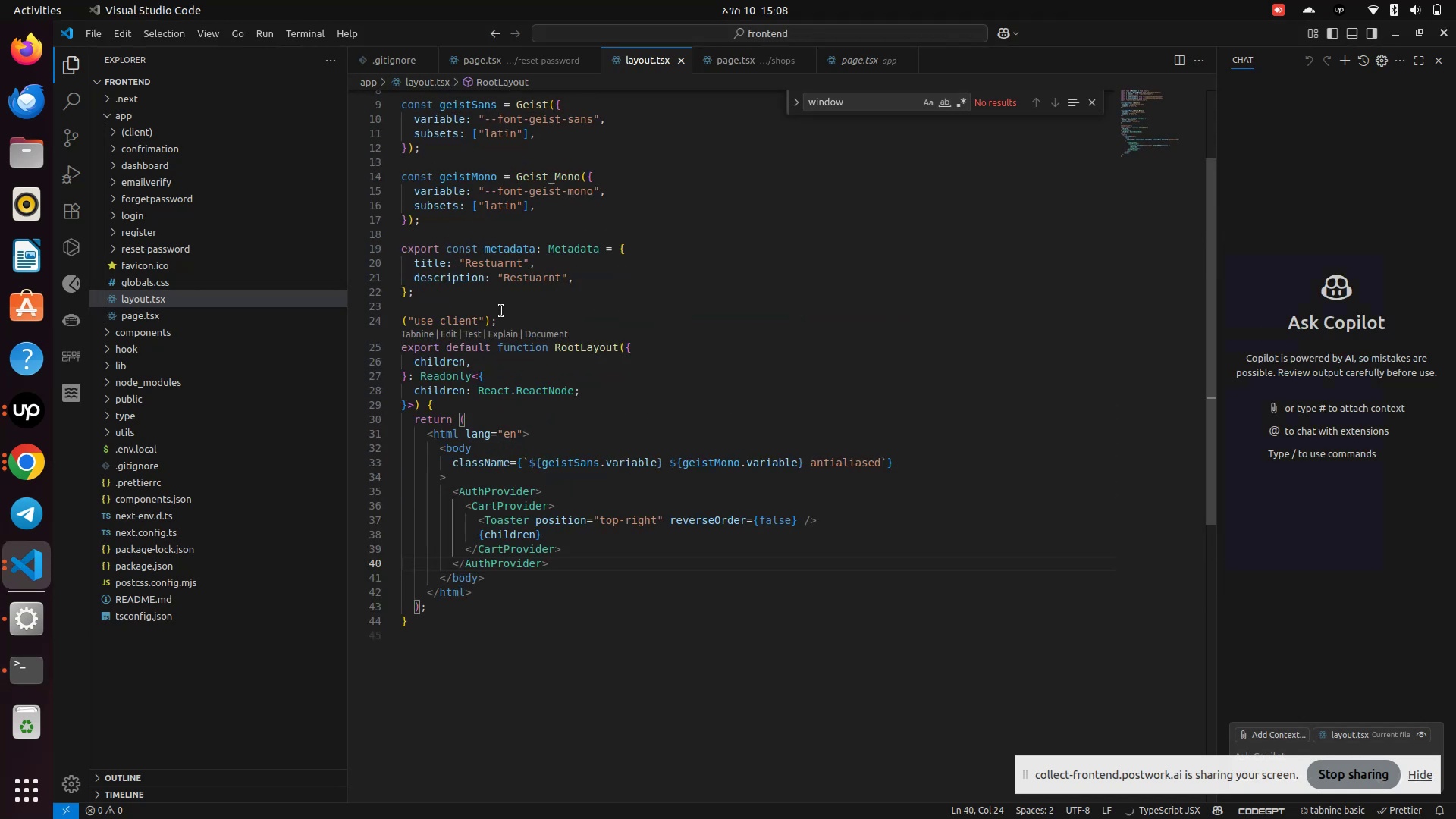 
left_click_drag(start_coordinate=[505, 322], to_coordinate=[401, 328])
 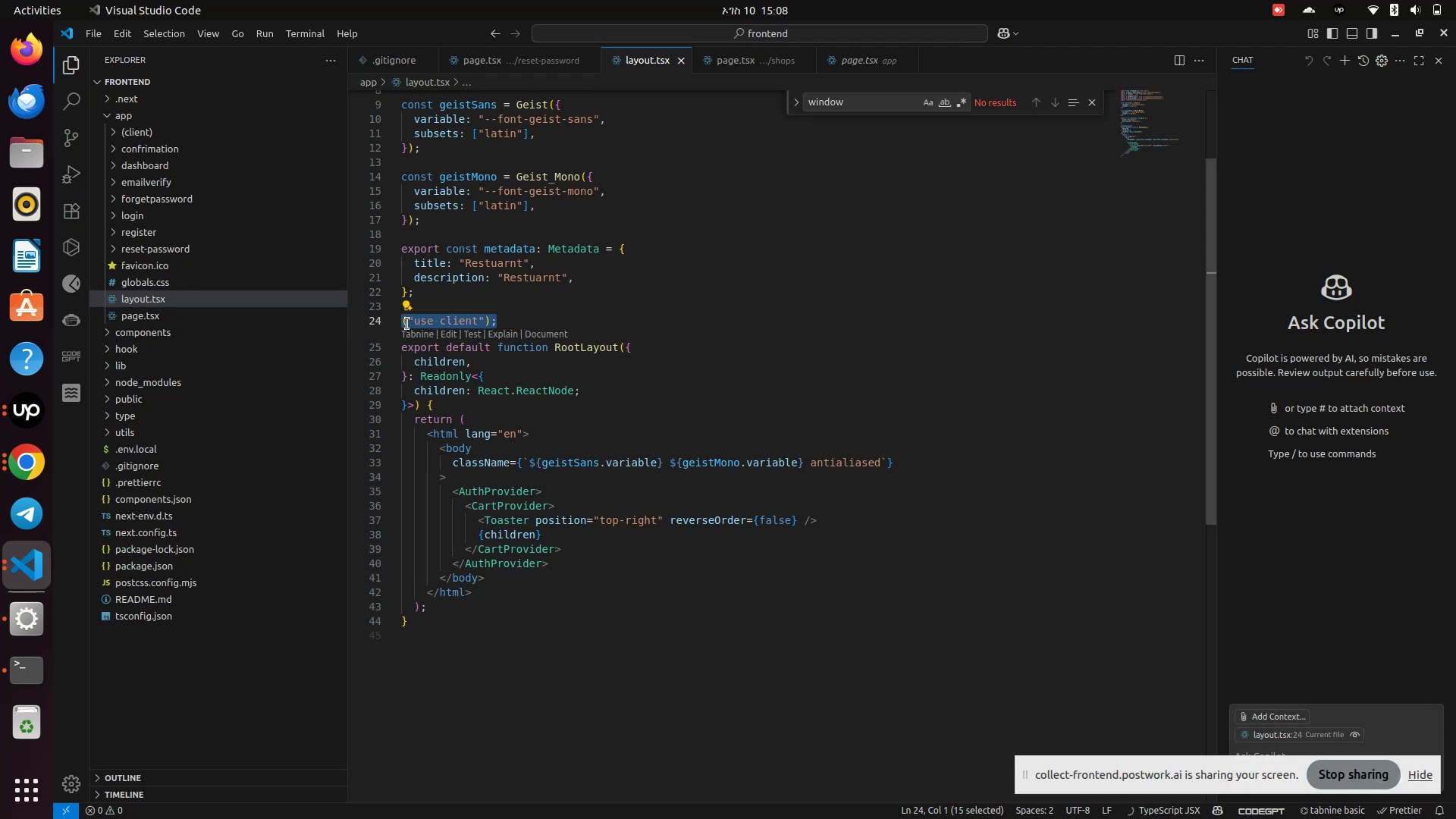 
left_click([405, 327])
 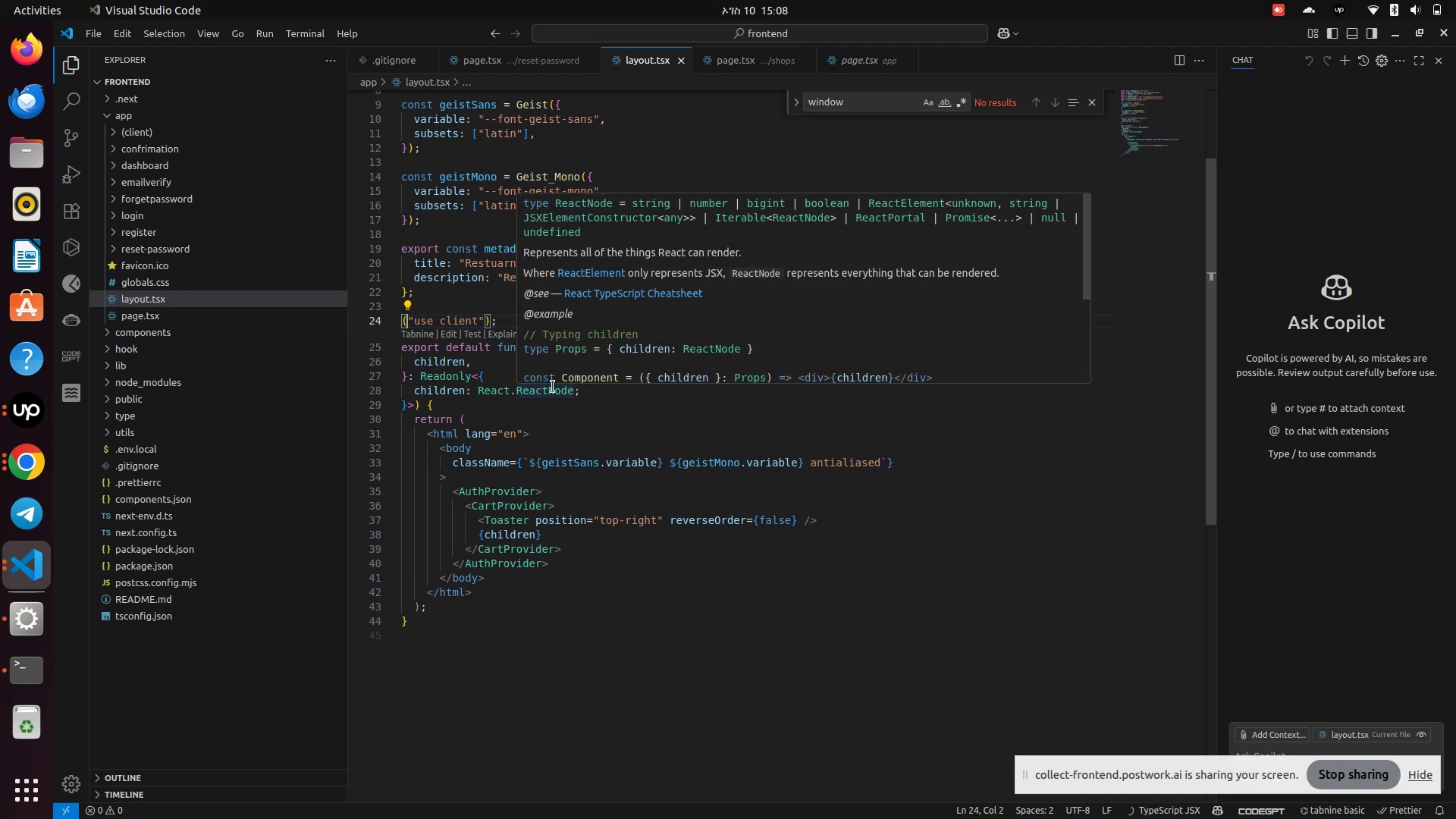 
key(Backspace)
 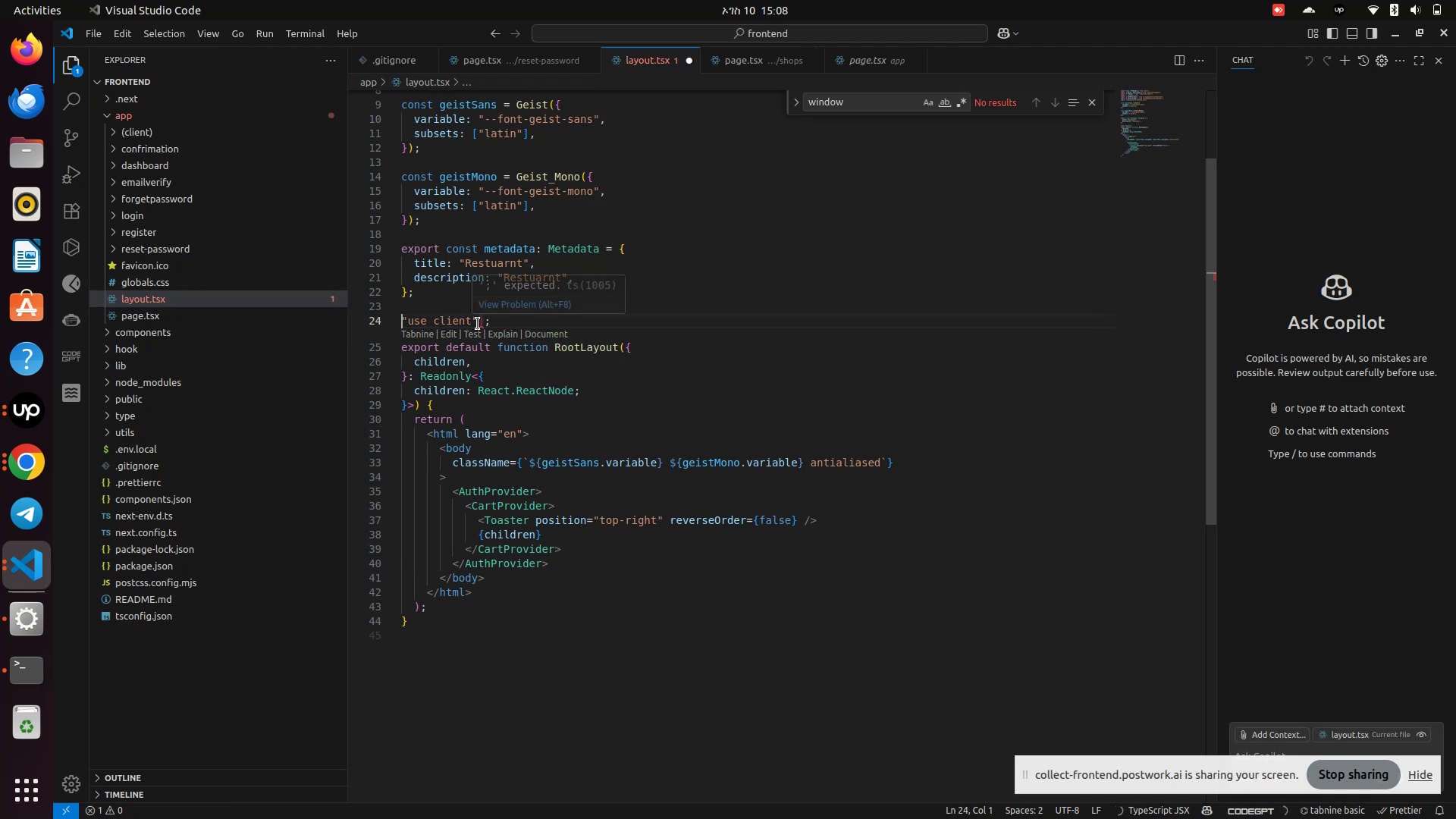 
left_click([479, 323])
 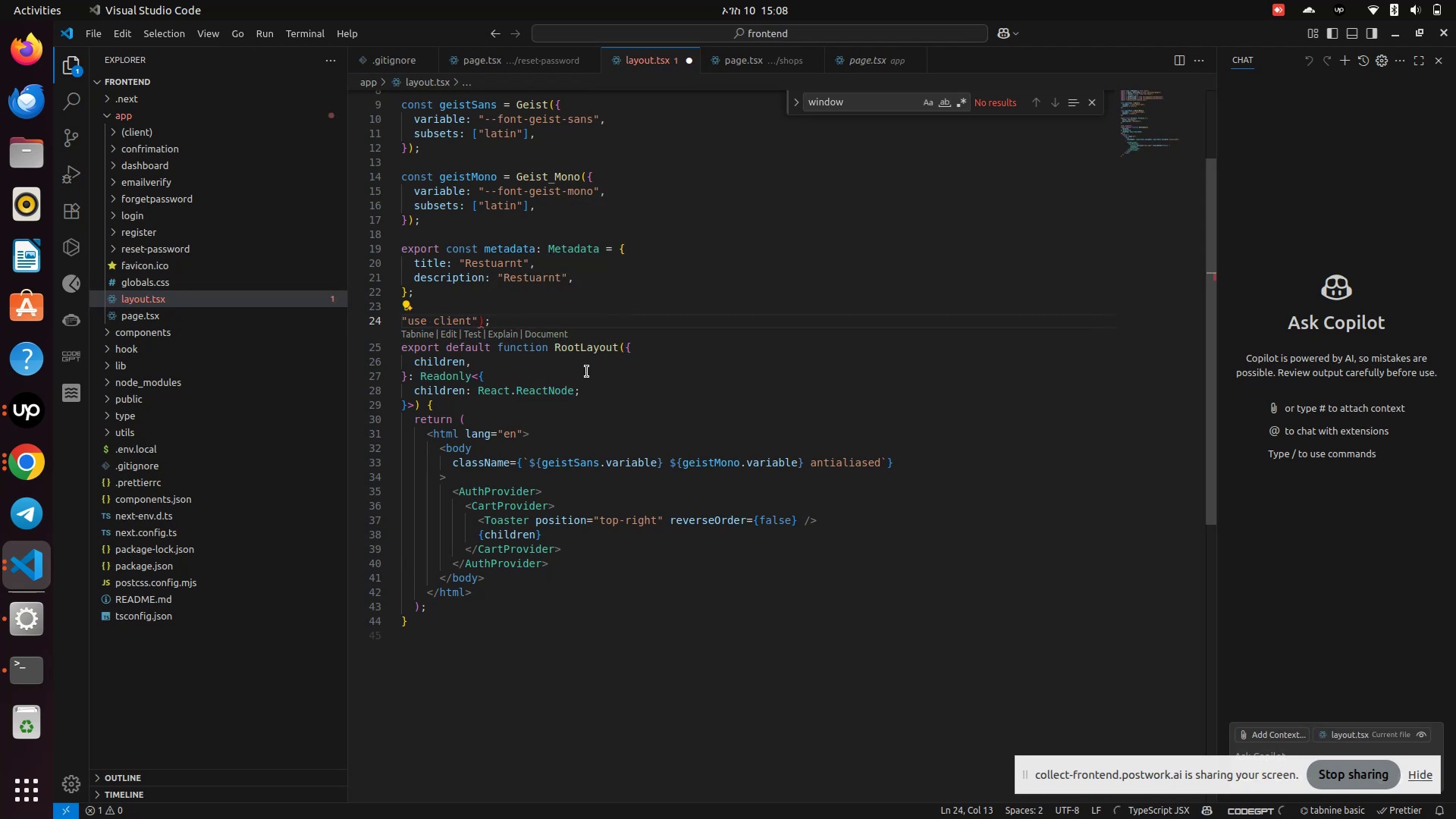 
key(ArrowRight)
 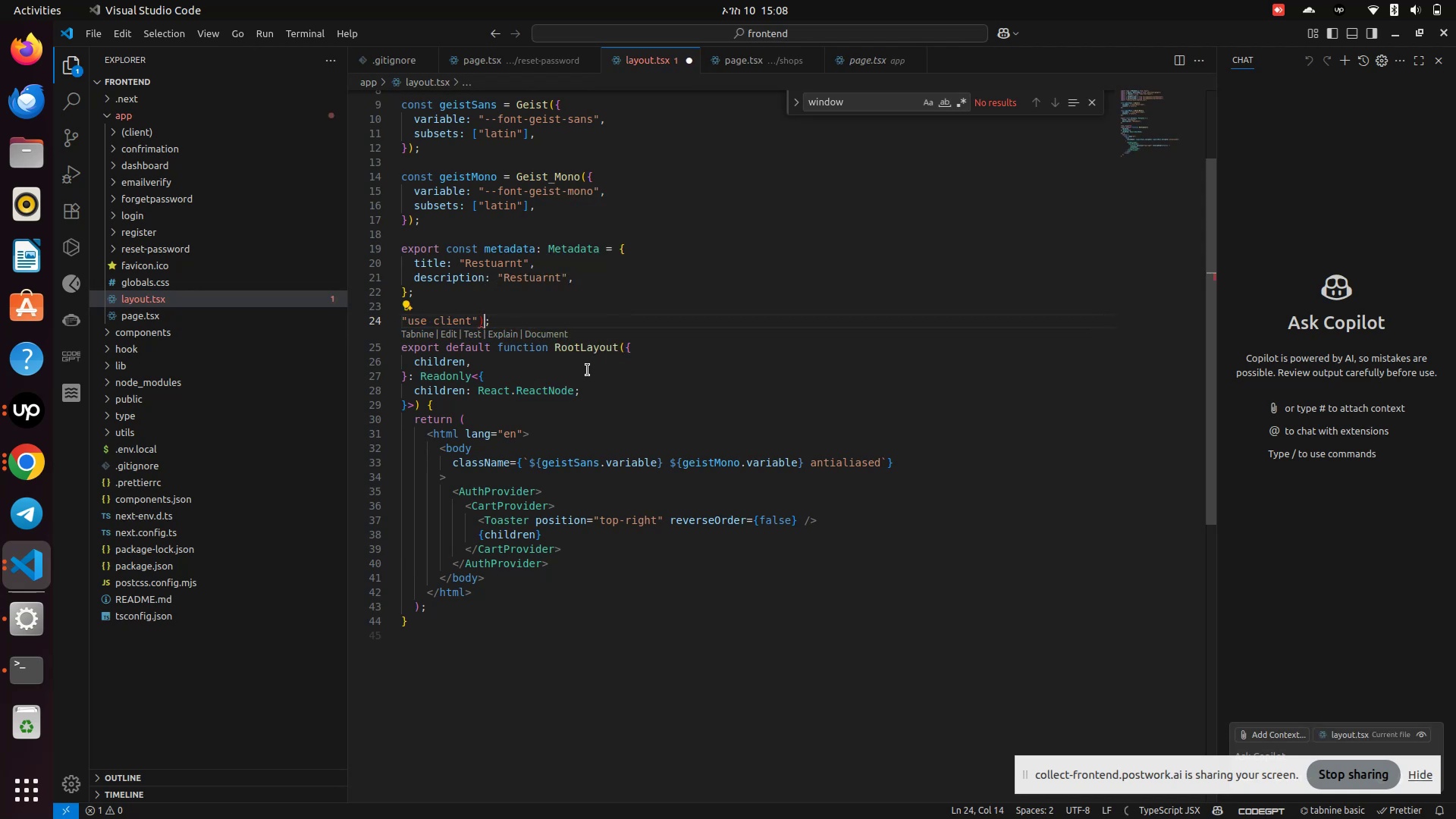 
key(Backspace)
 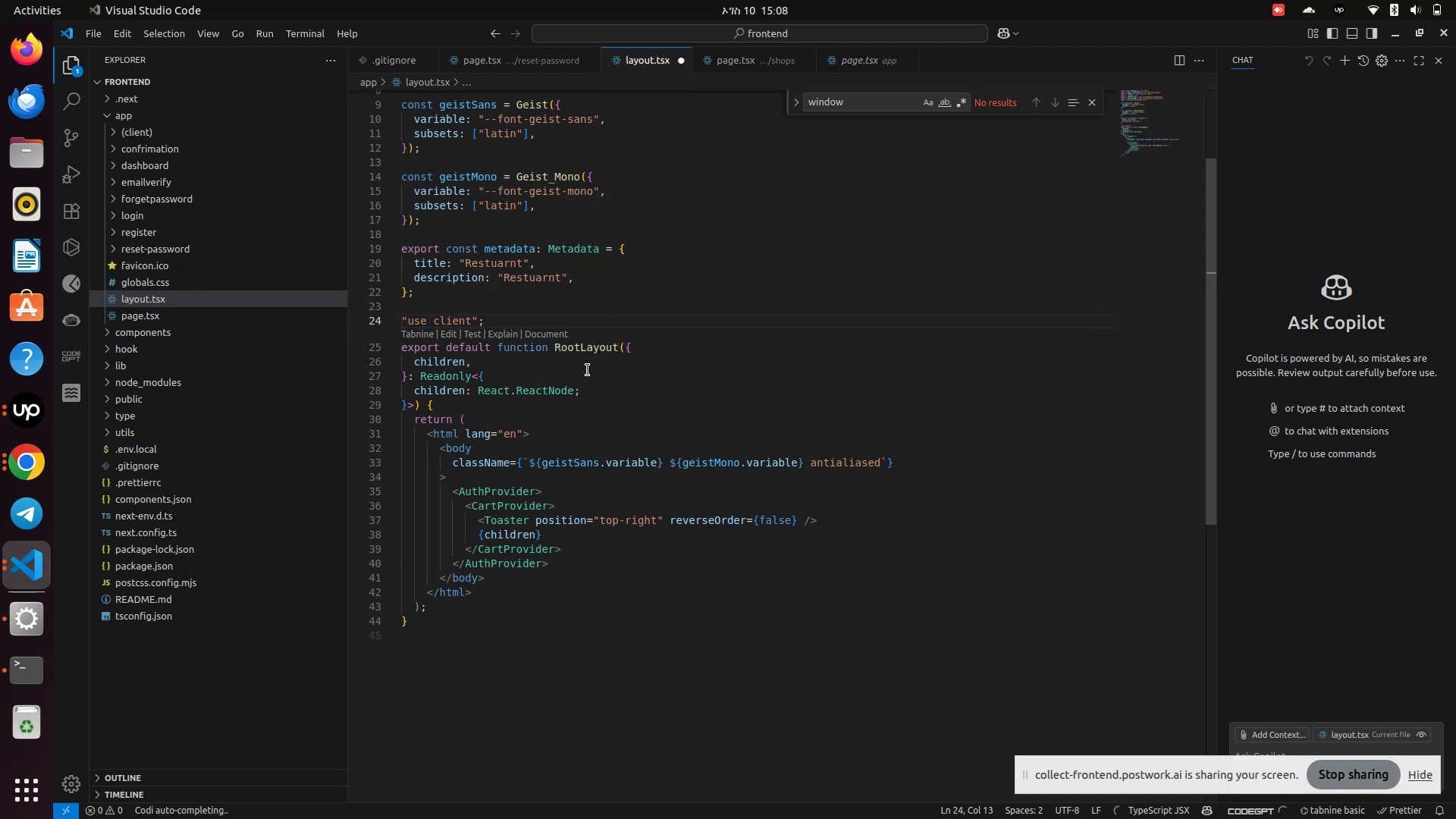 
key(Control+S)
 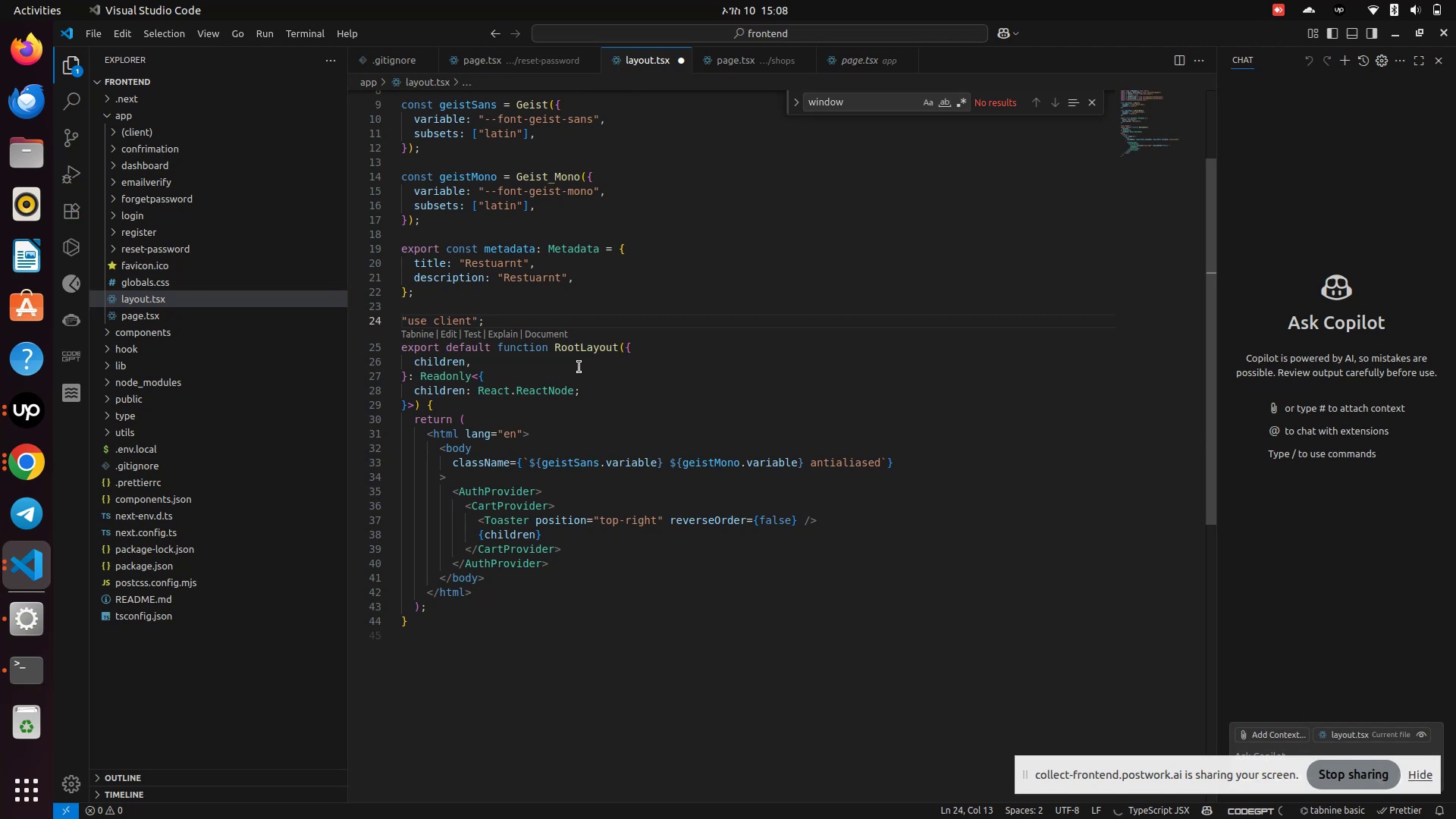 
key(Control+S)
 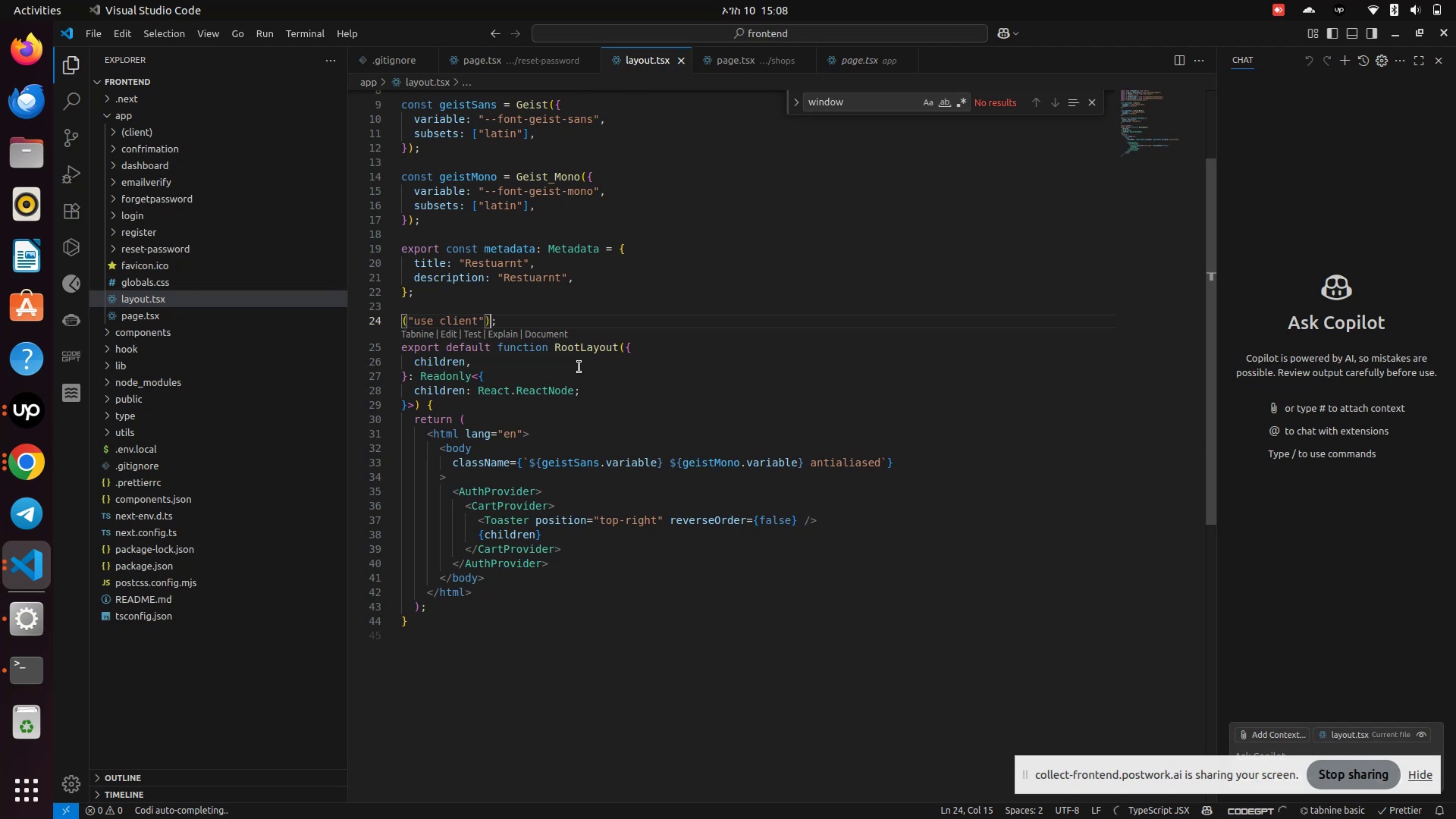 
key(Control+S)
 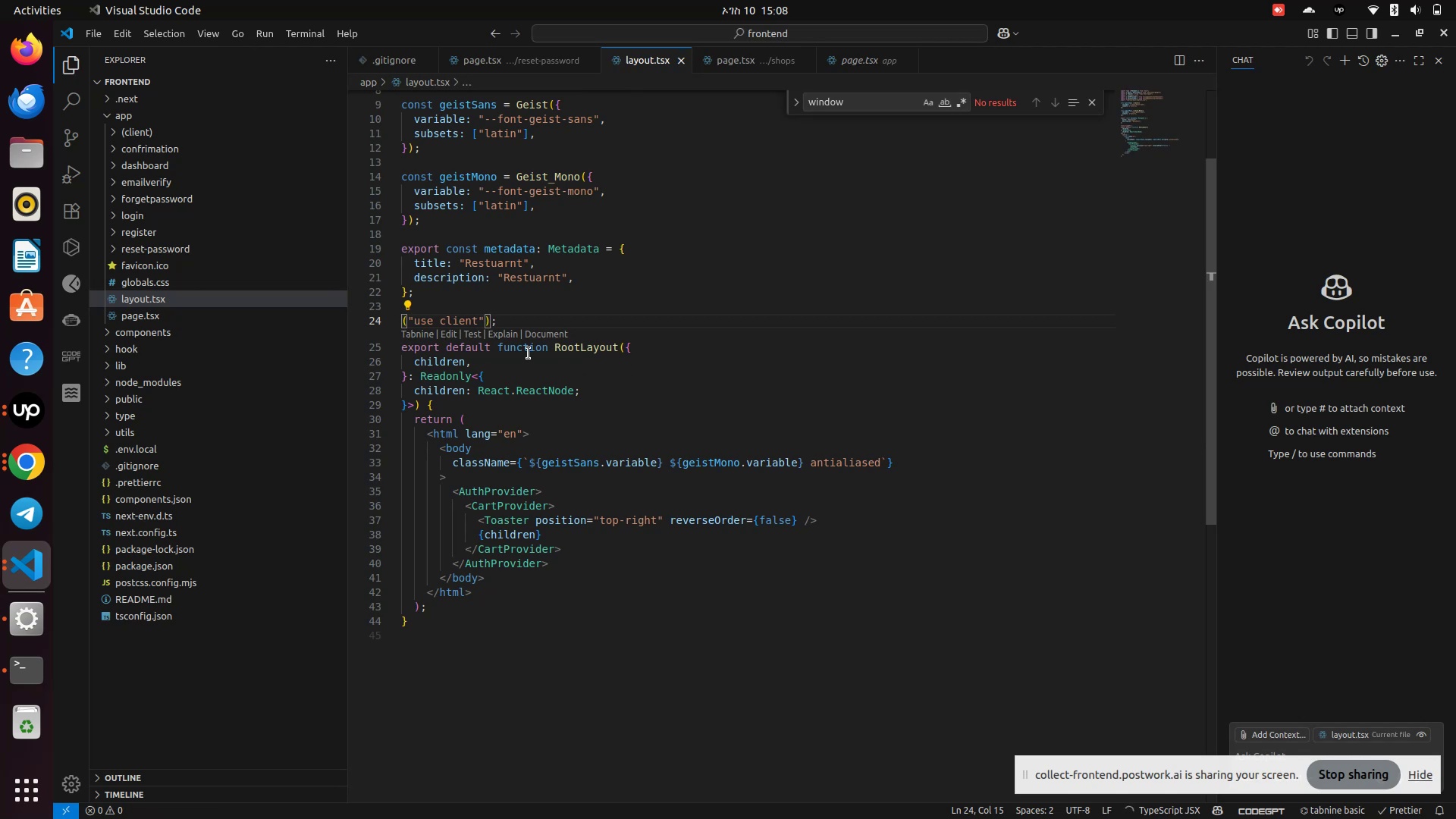 
scroll: coordinate [526, 350], scroll_direction: up, amount: 5.0
 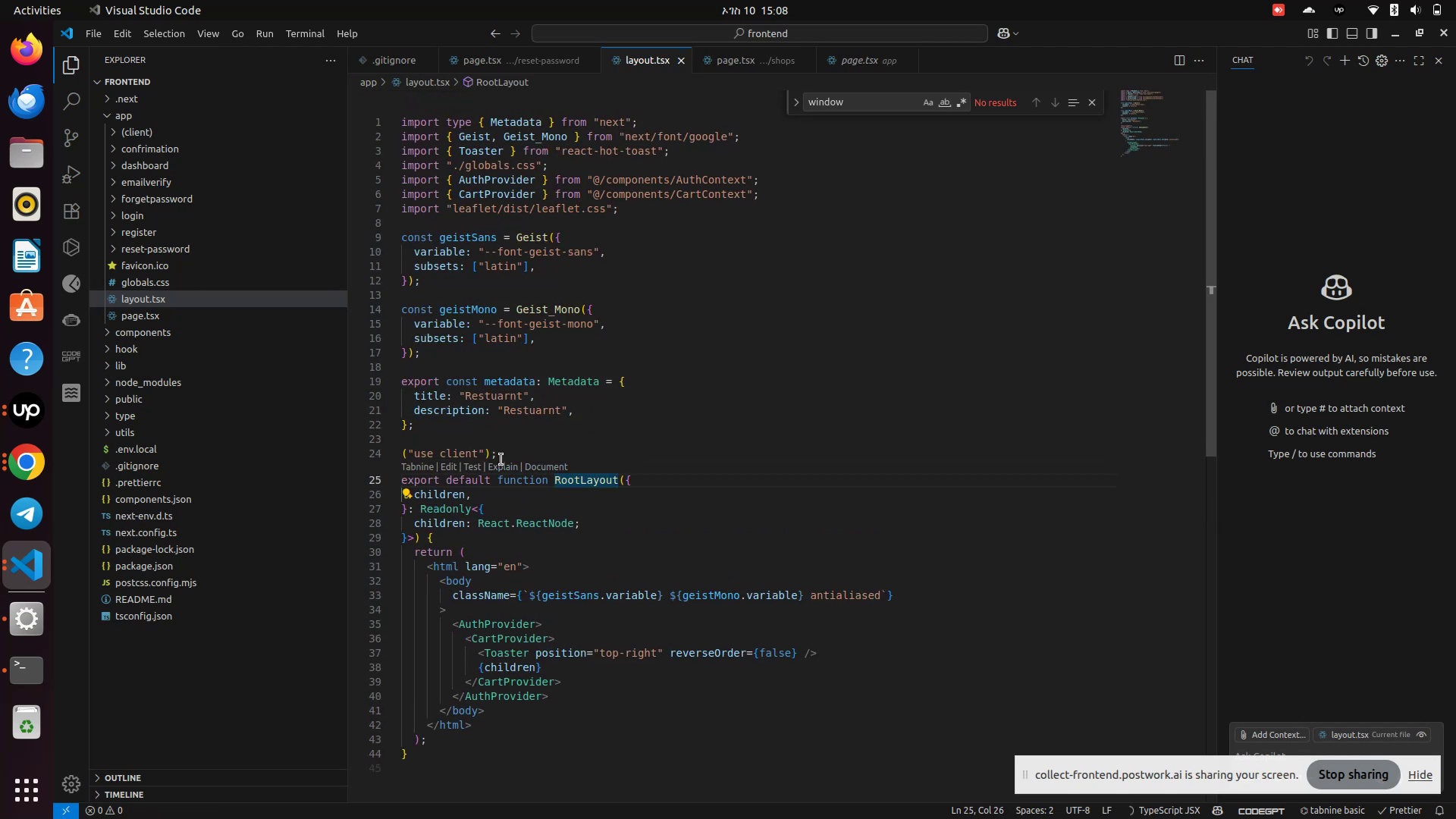 
wait(6.98)
 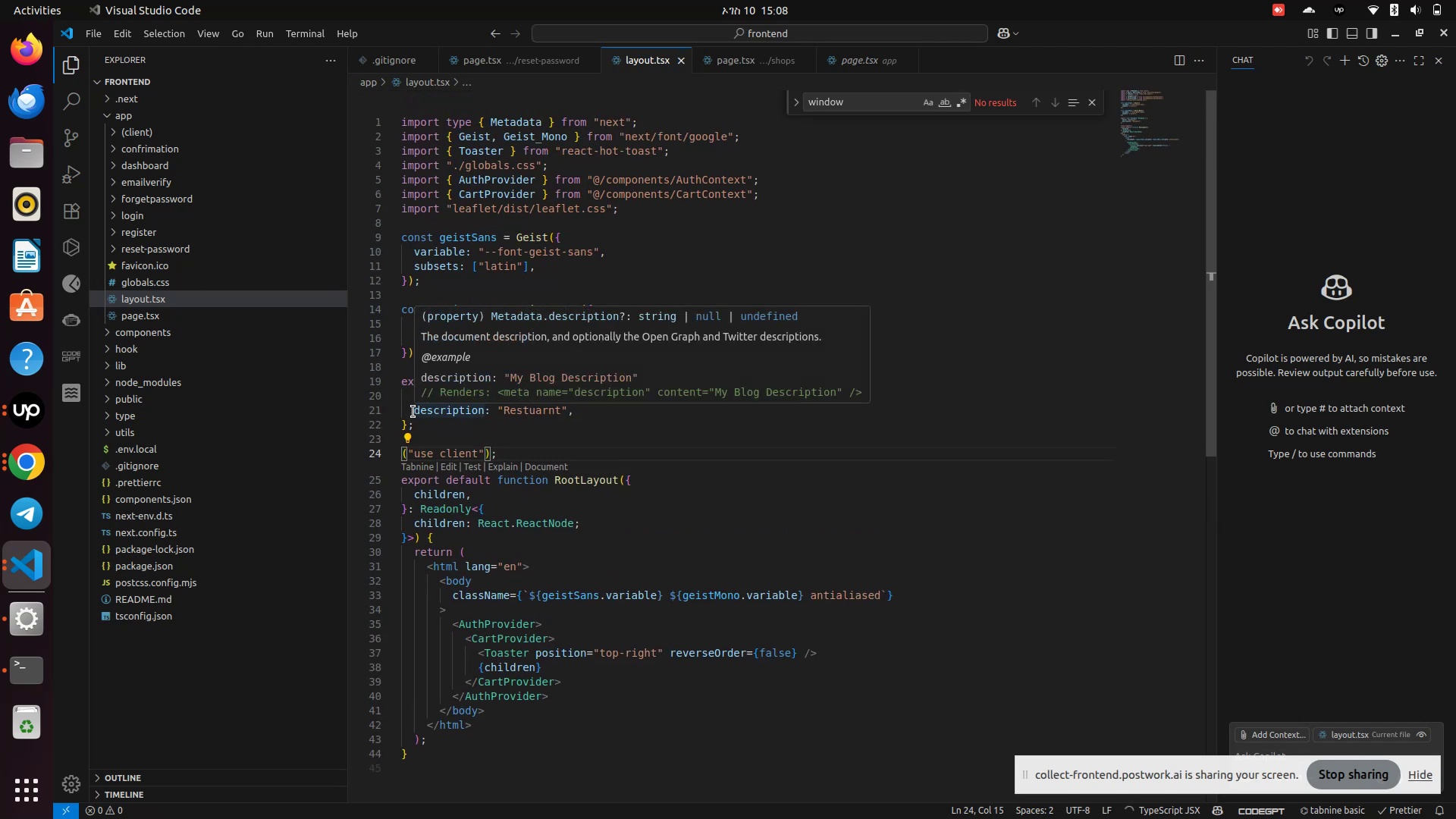 
left_click_drag(start_coordinate=[500, 453], to_coordinate=[439, 456])
 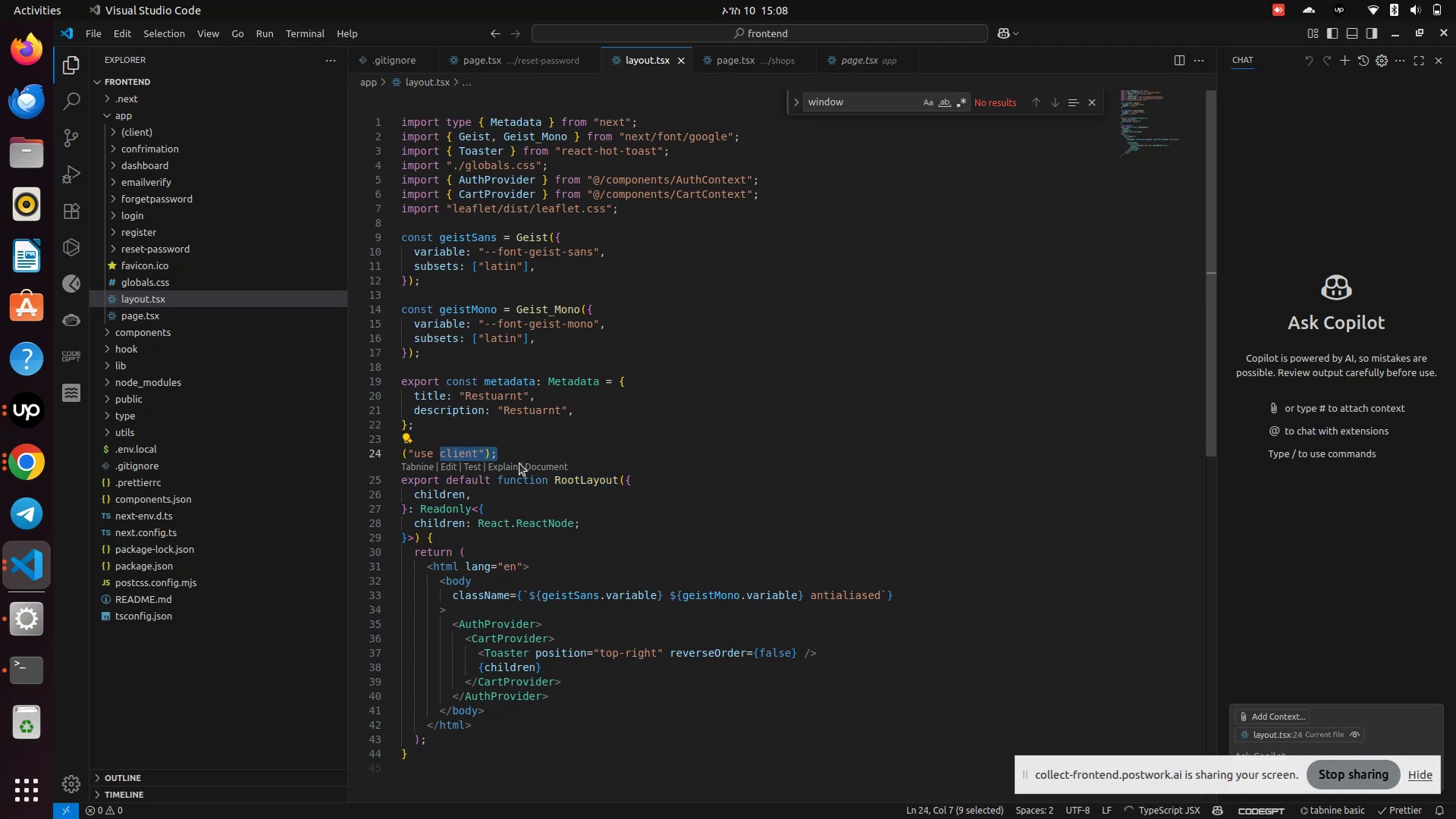 
left_click([519, 463])
 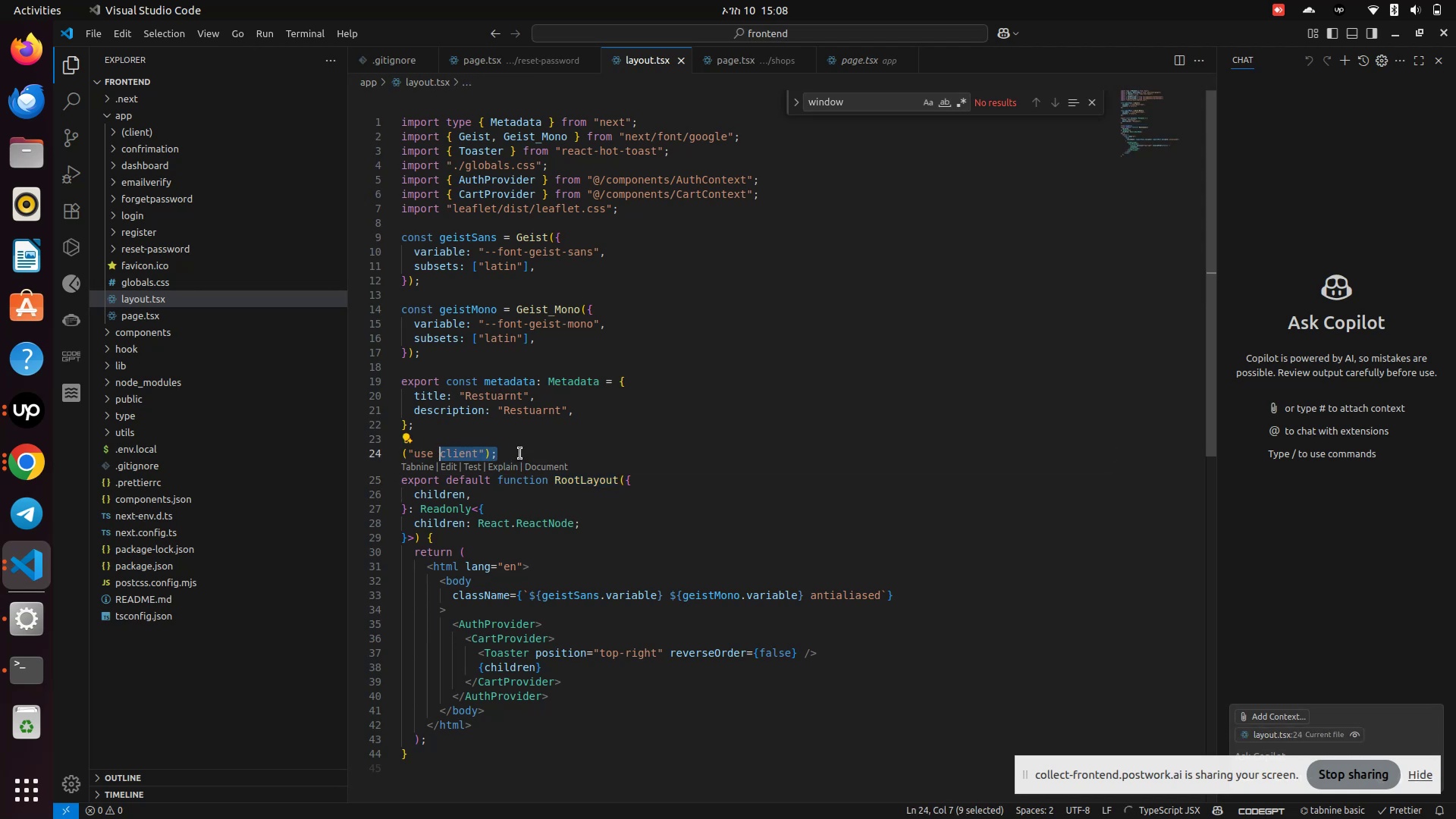 
left_click([520, 453])
 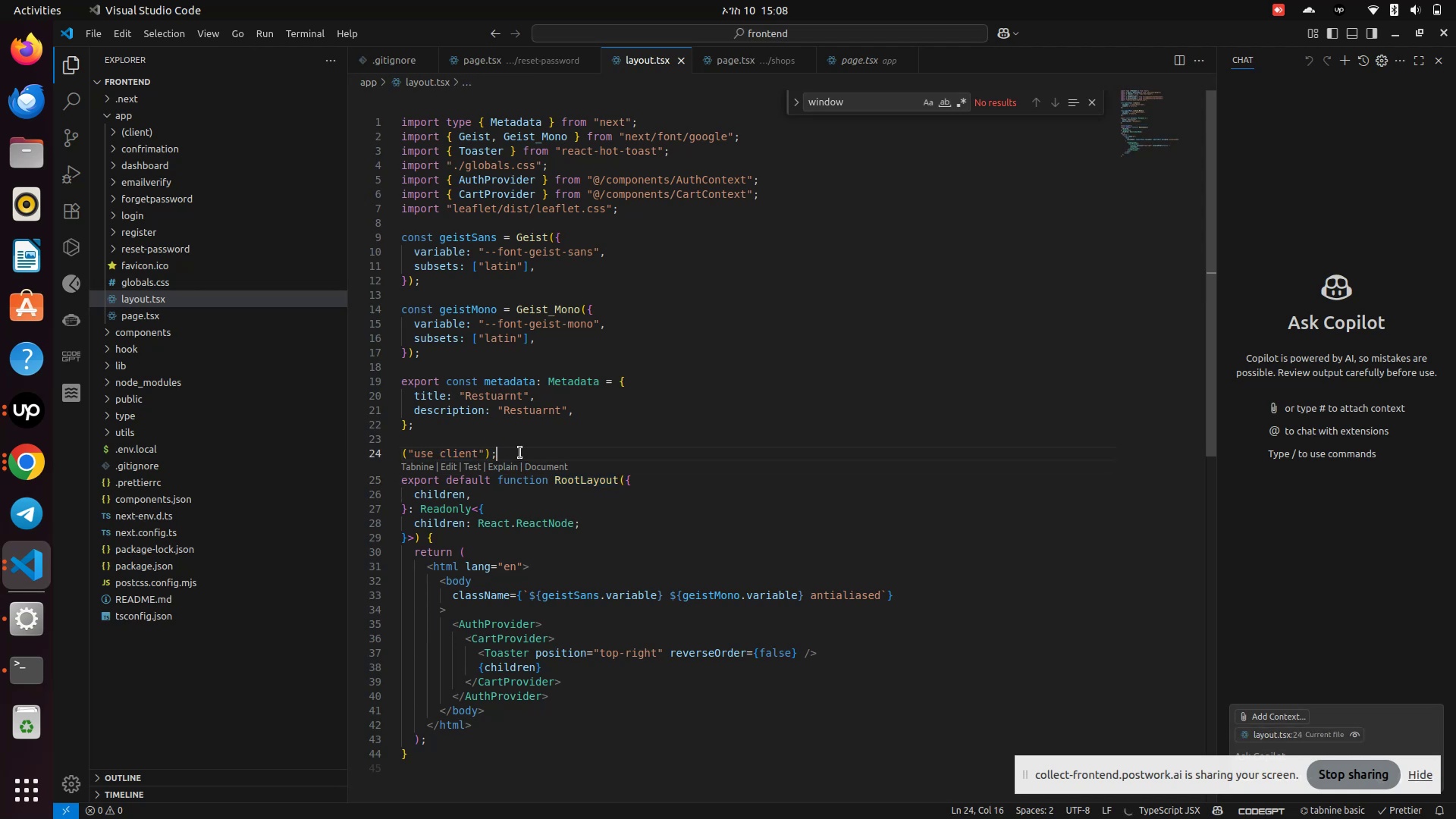 
hold_key(key=Backspace, duration=0.89)
 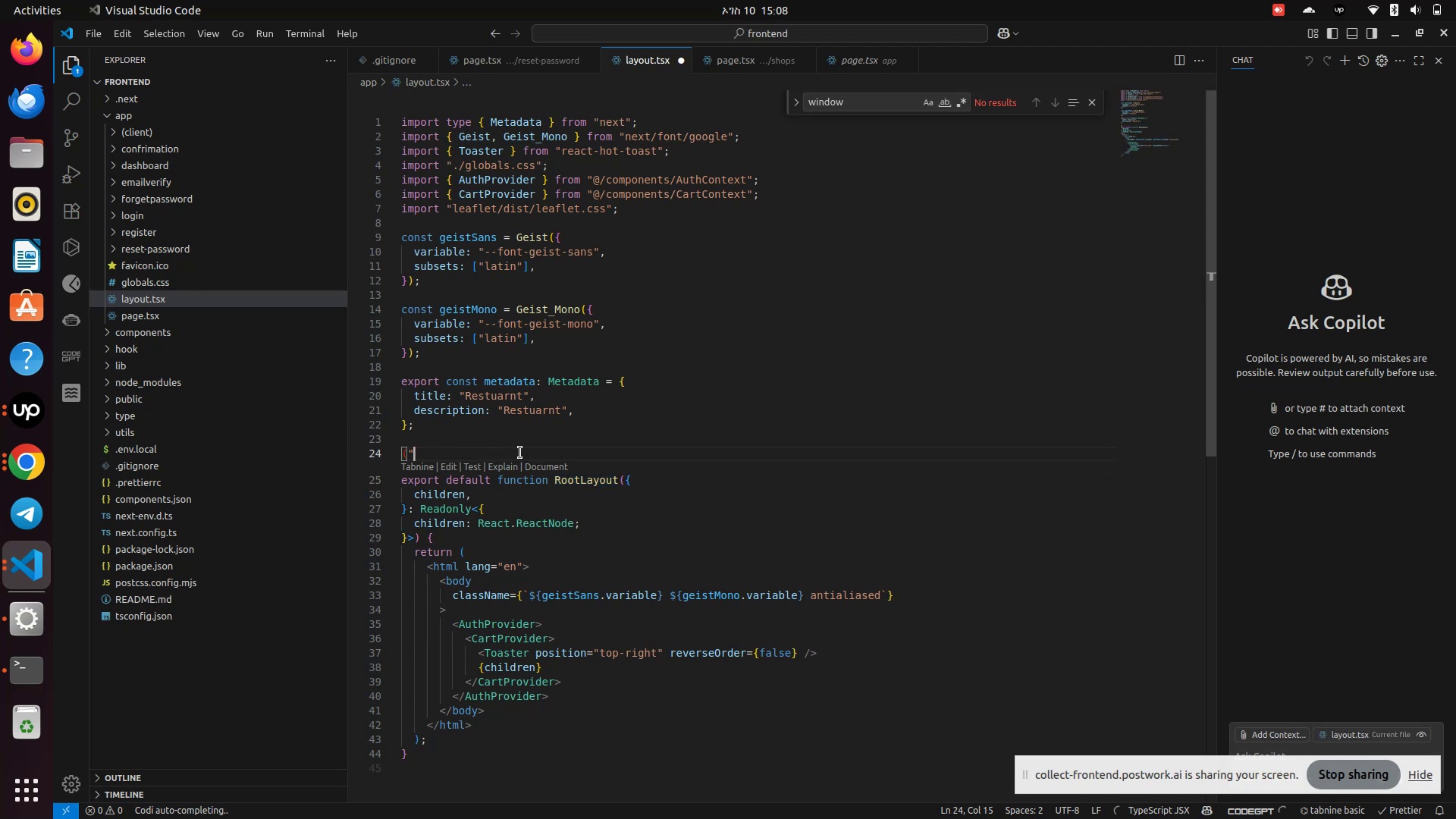 
key(Backspace)
 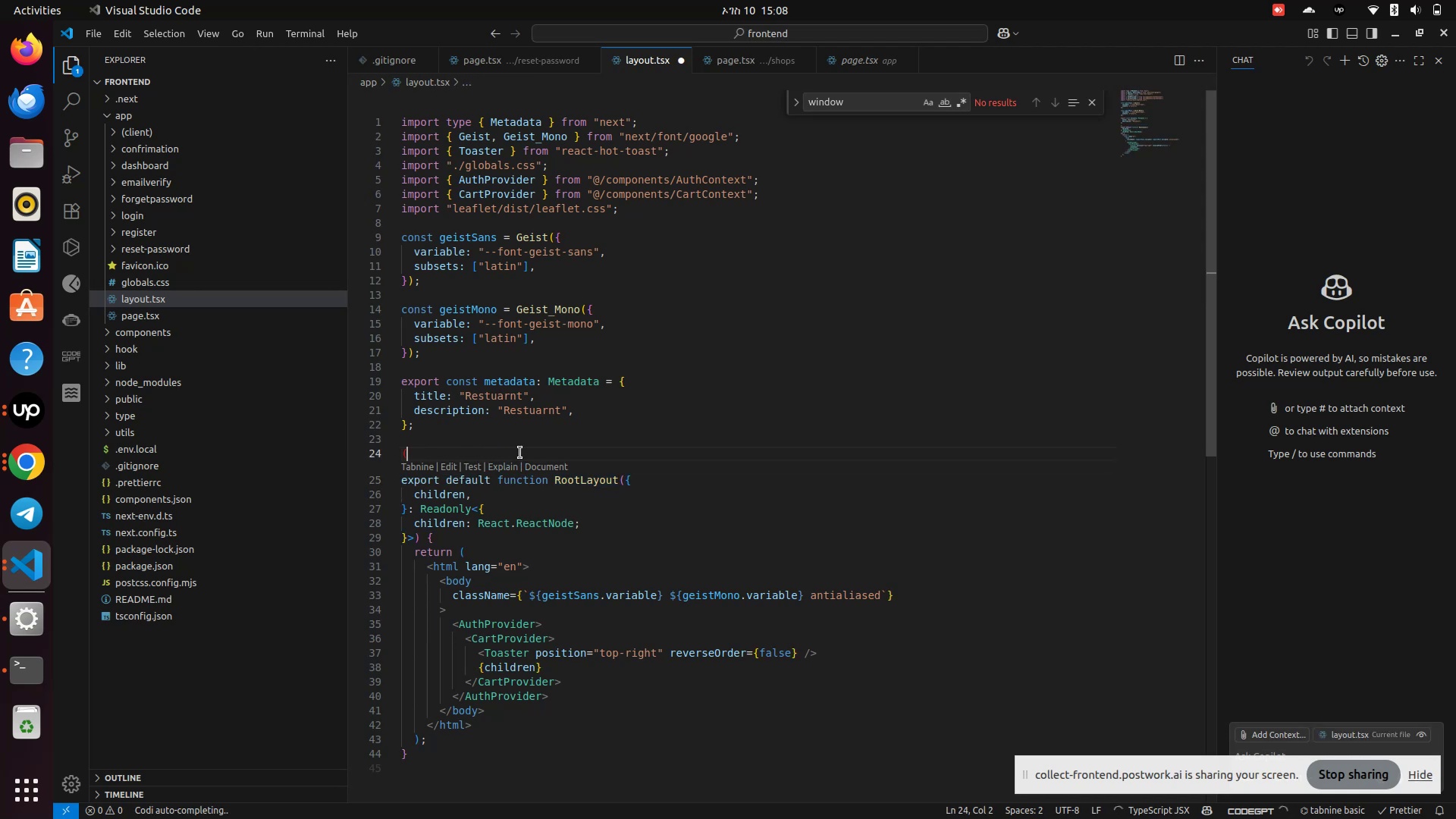 
key(Backspace)
 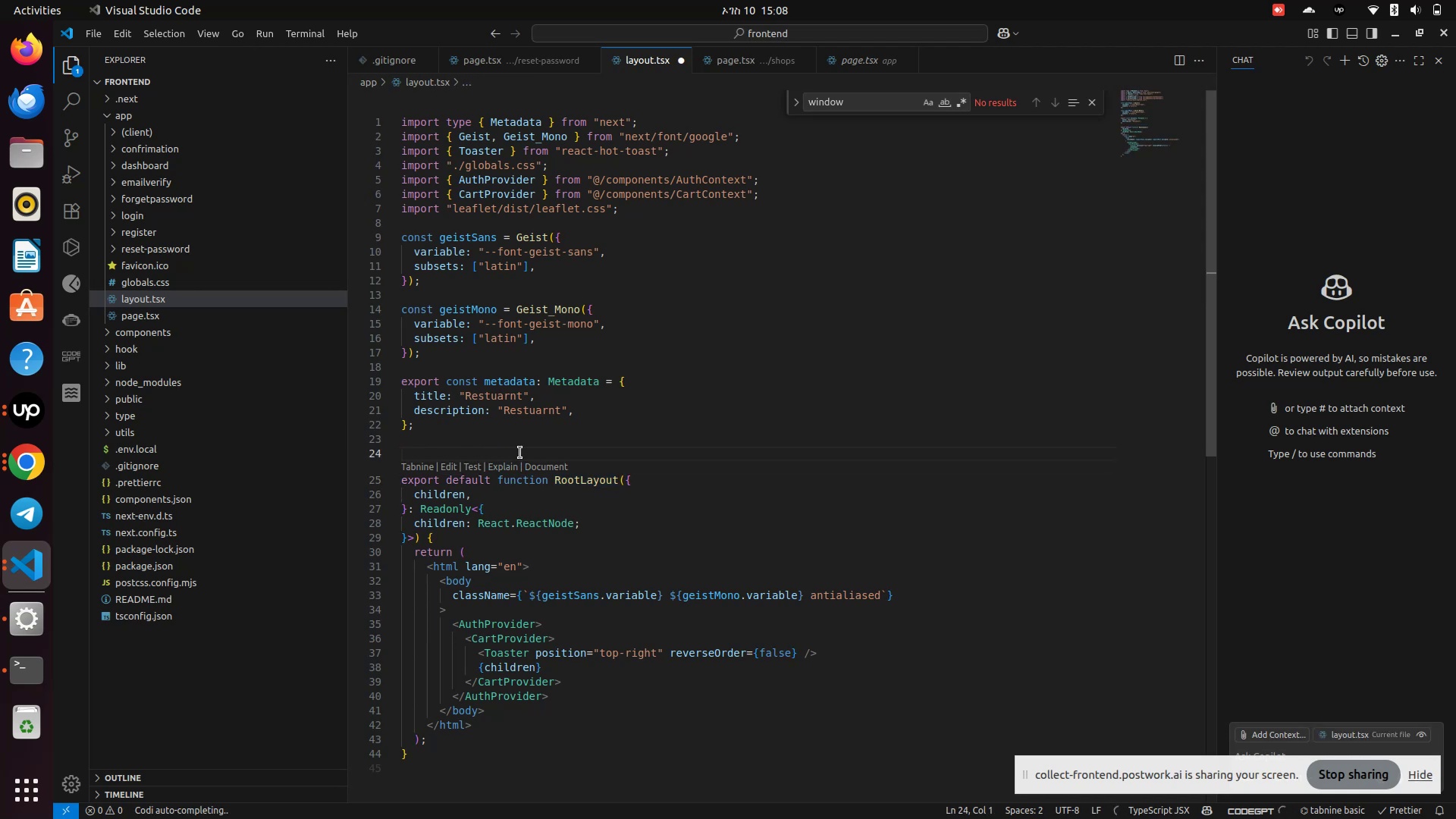 
key(Control+A)
 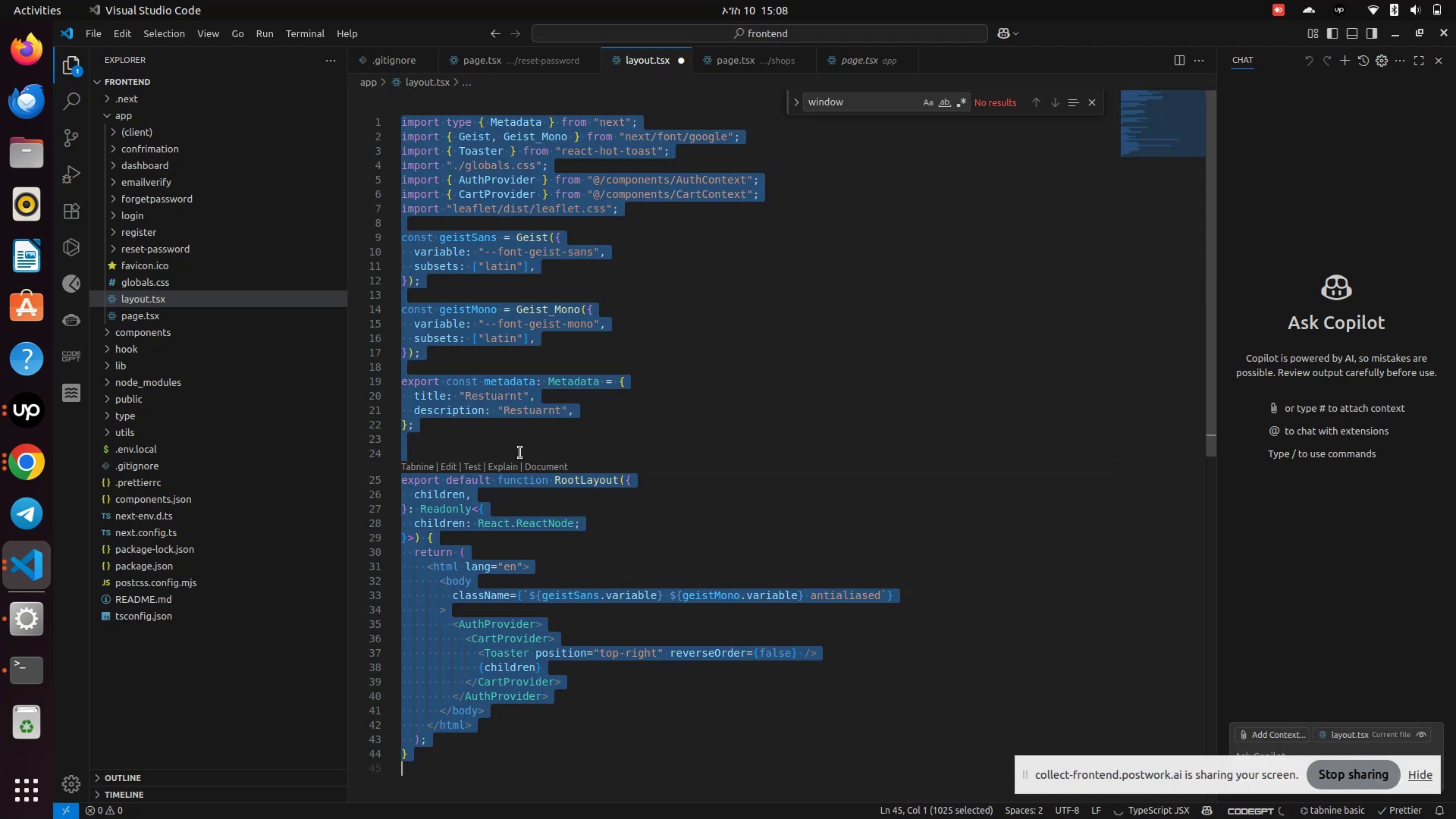 
key(Control+C)
 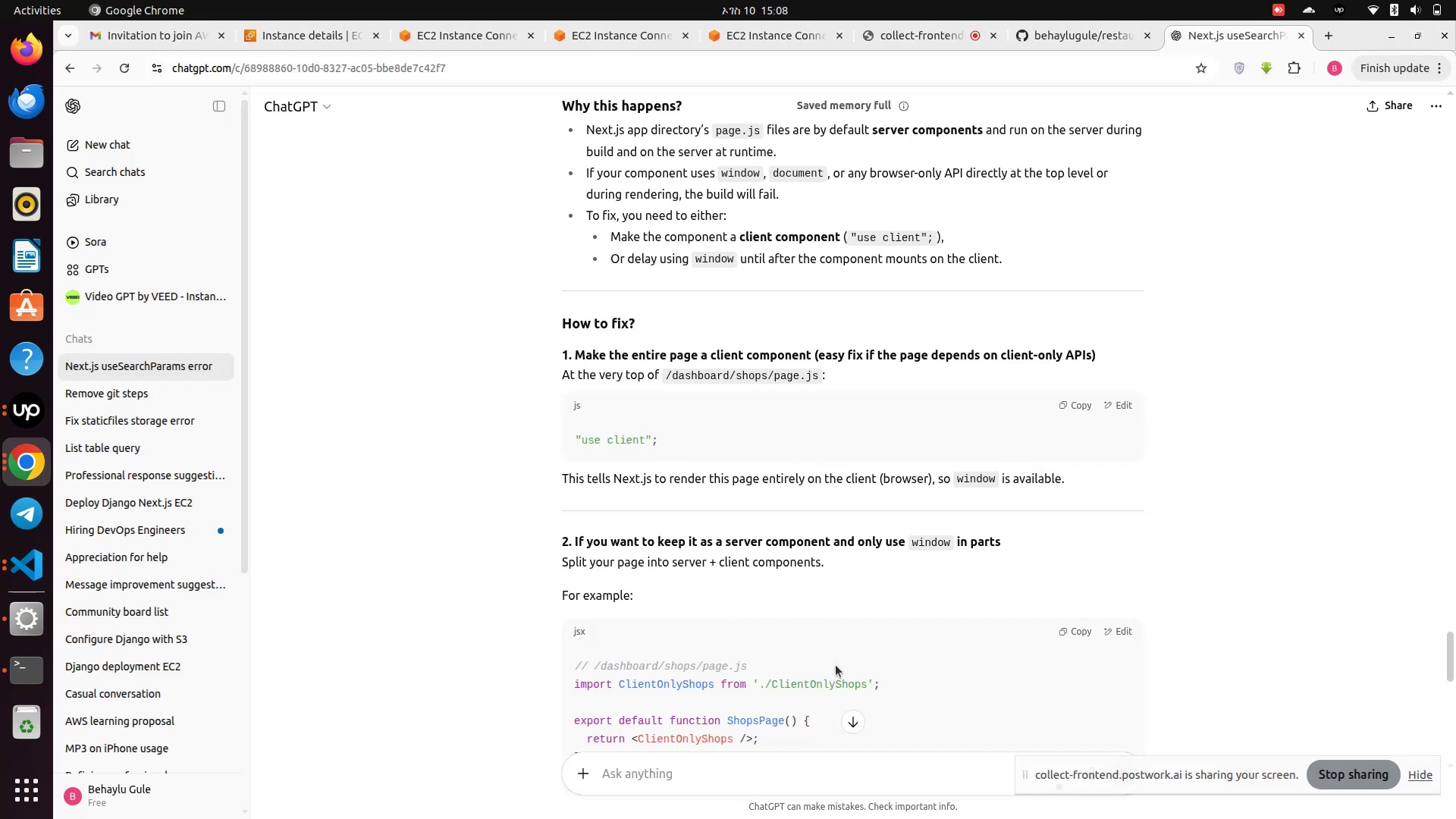 
left_click([663, 774])
 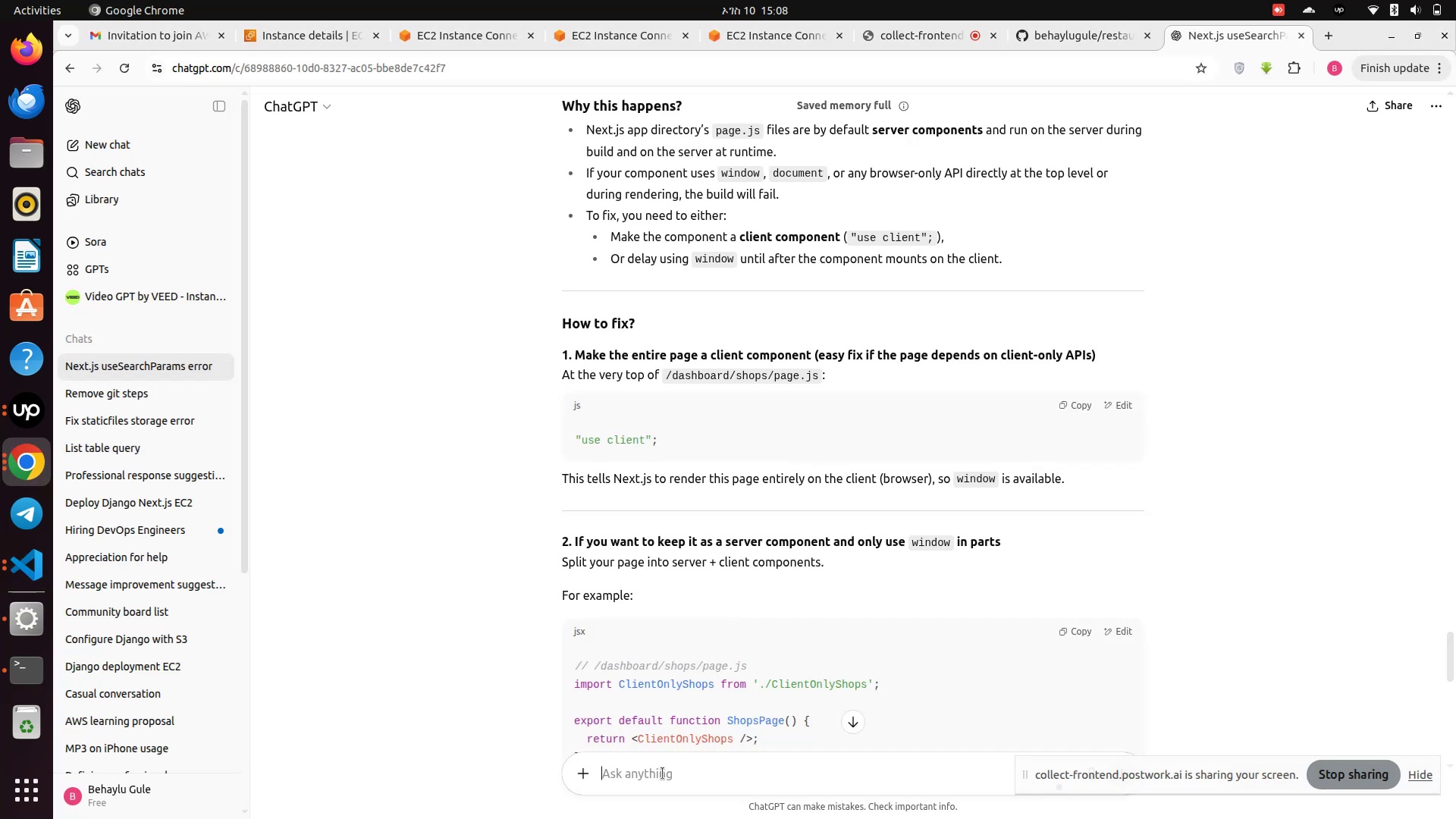 
key(Control+V)
 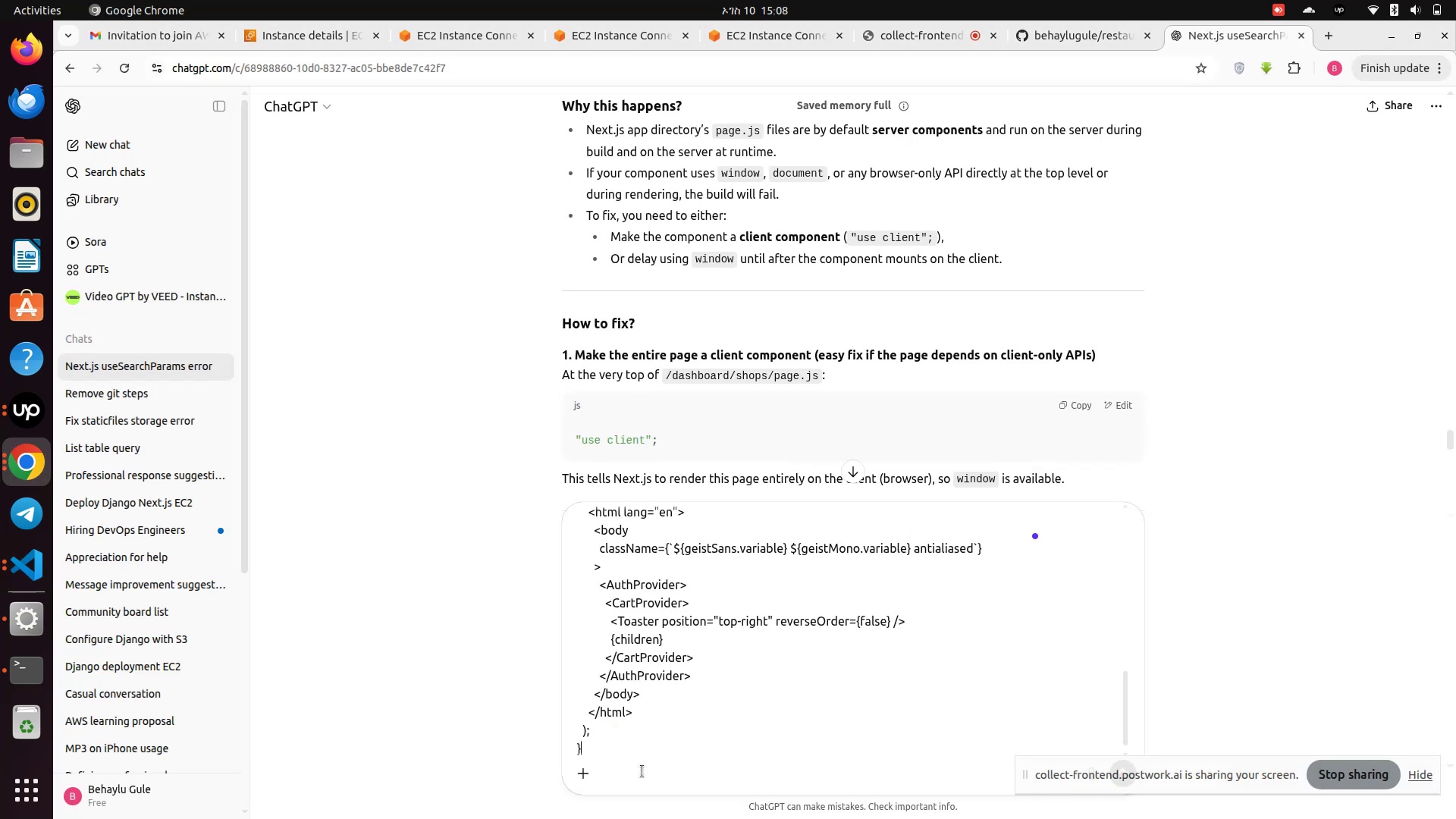 
type(  only this one server side)
 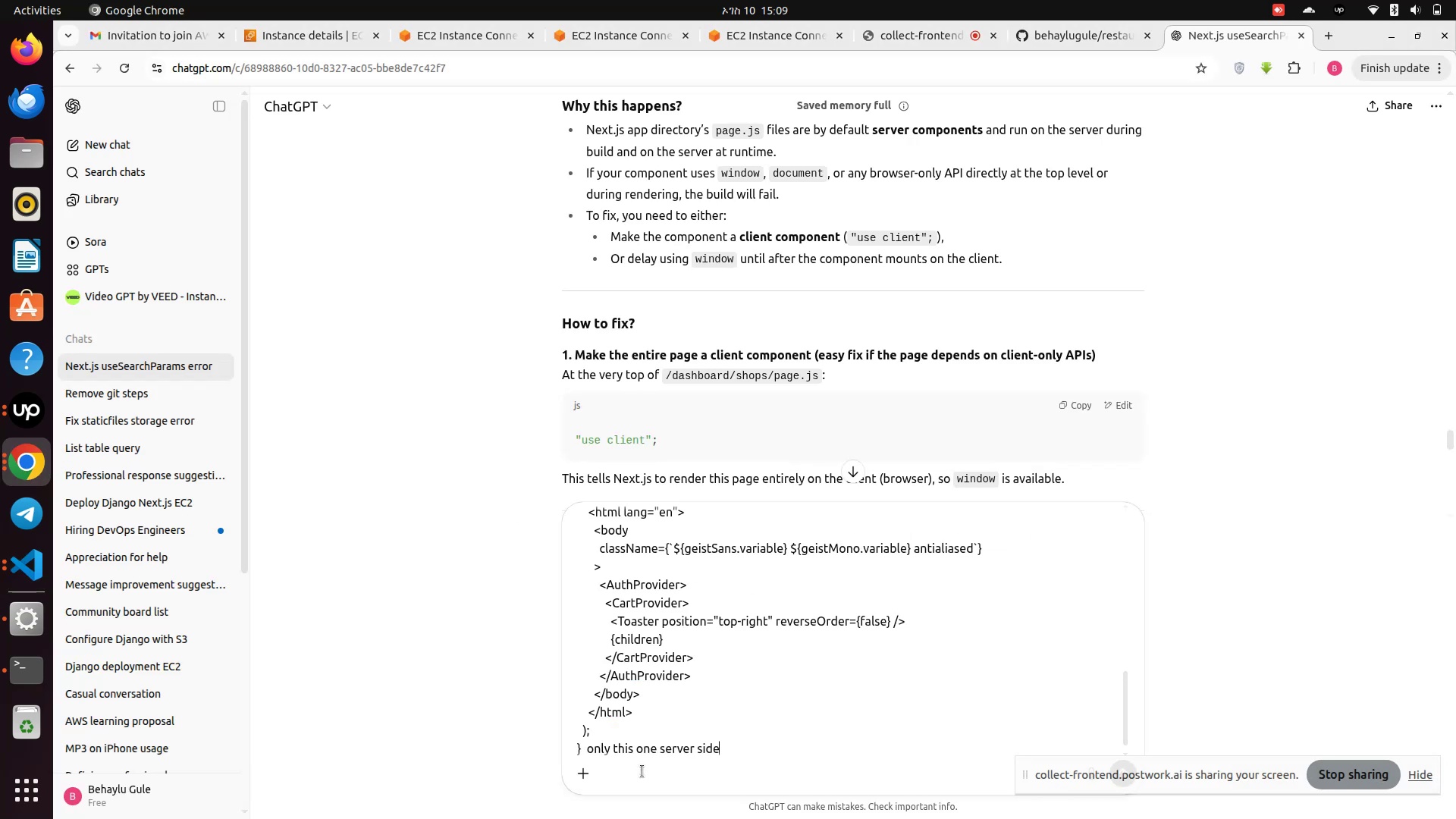 
key(Enter)
 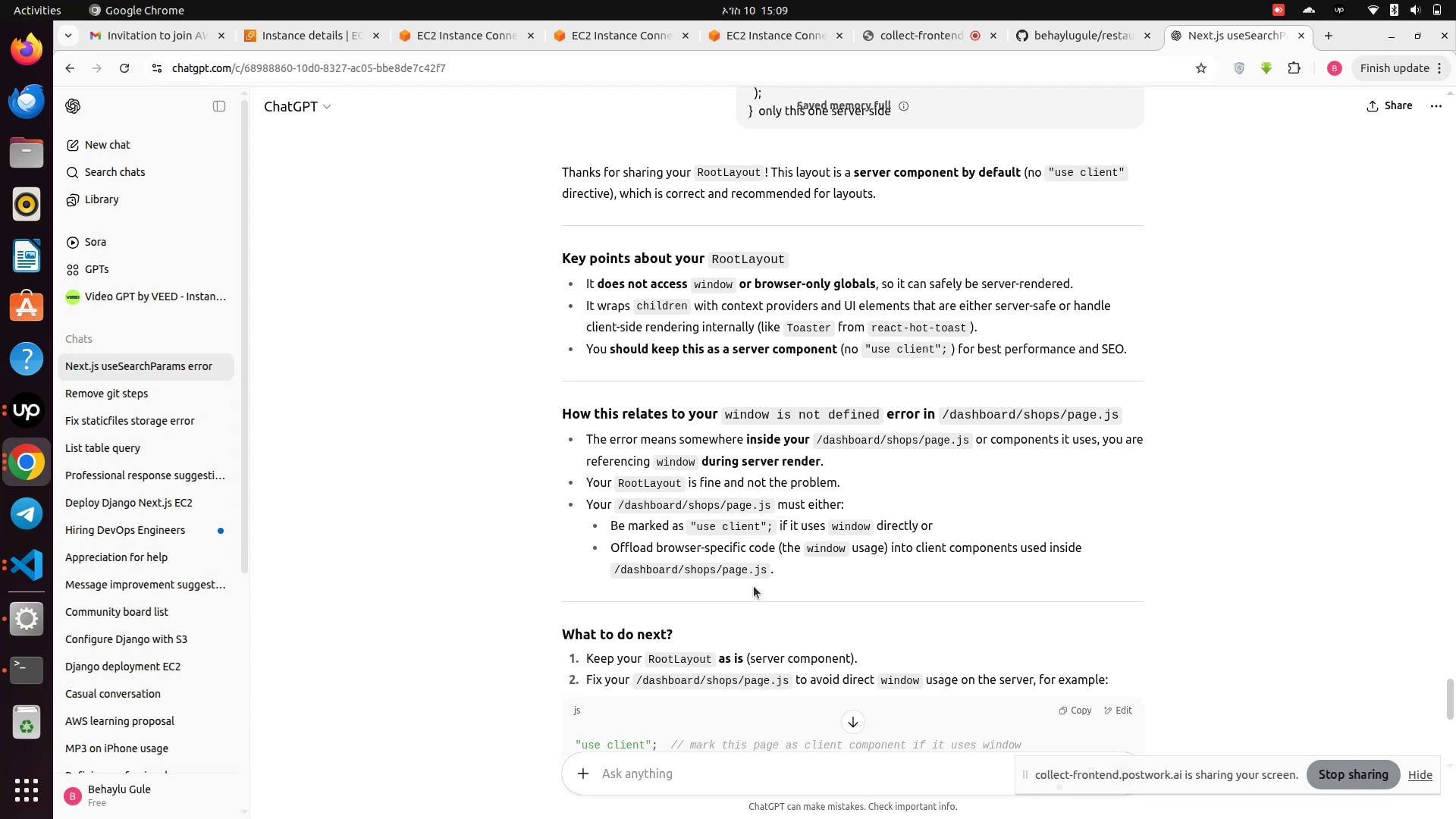 
wait(17.01)
 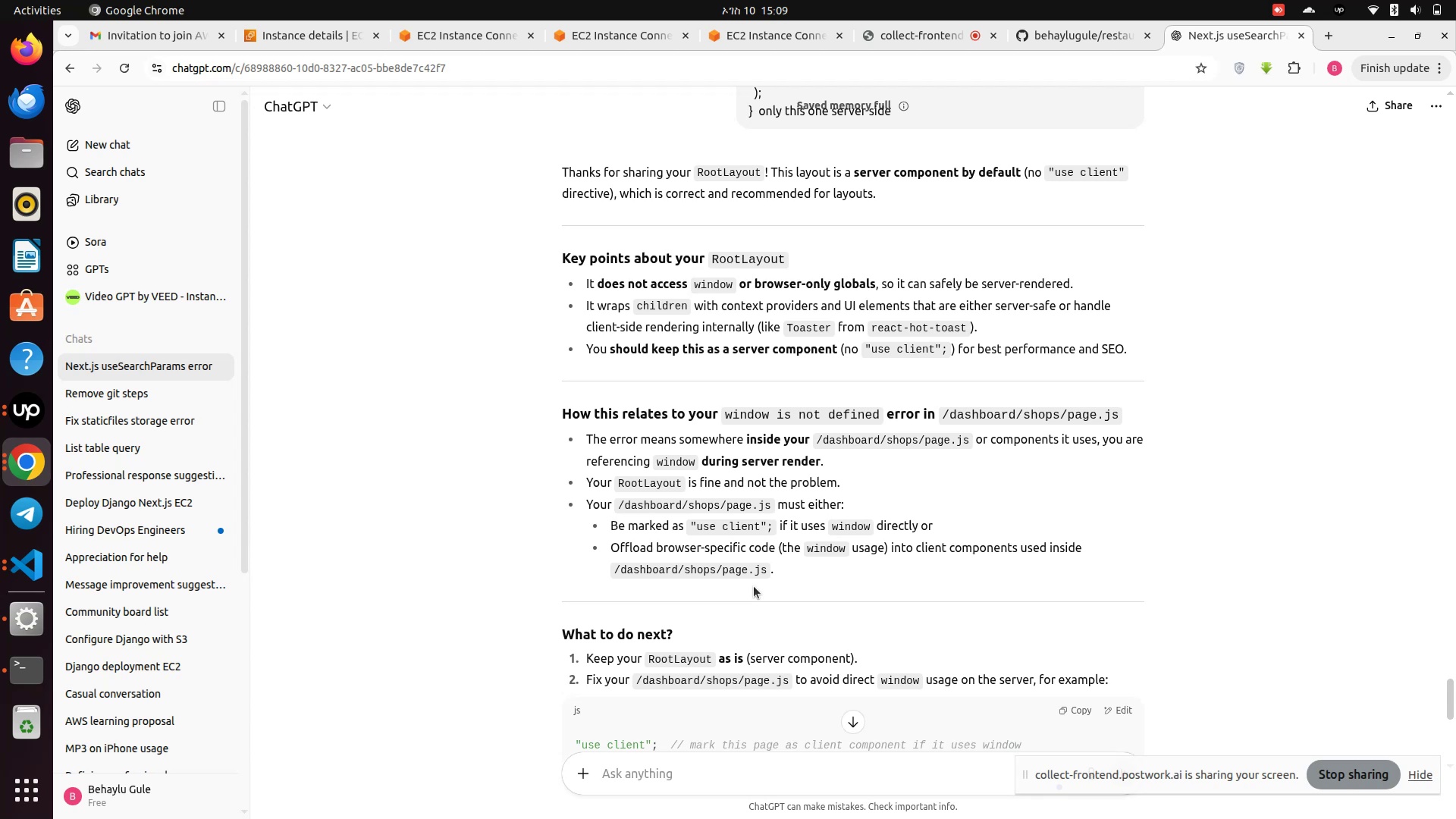 
scroll: coordinate [754, 586], scroll_direction: down, amount: 5.0
 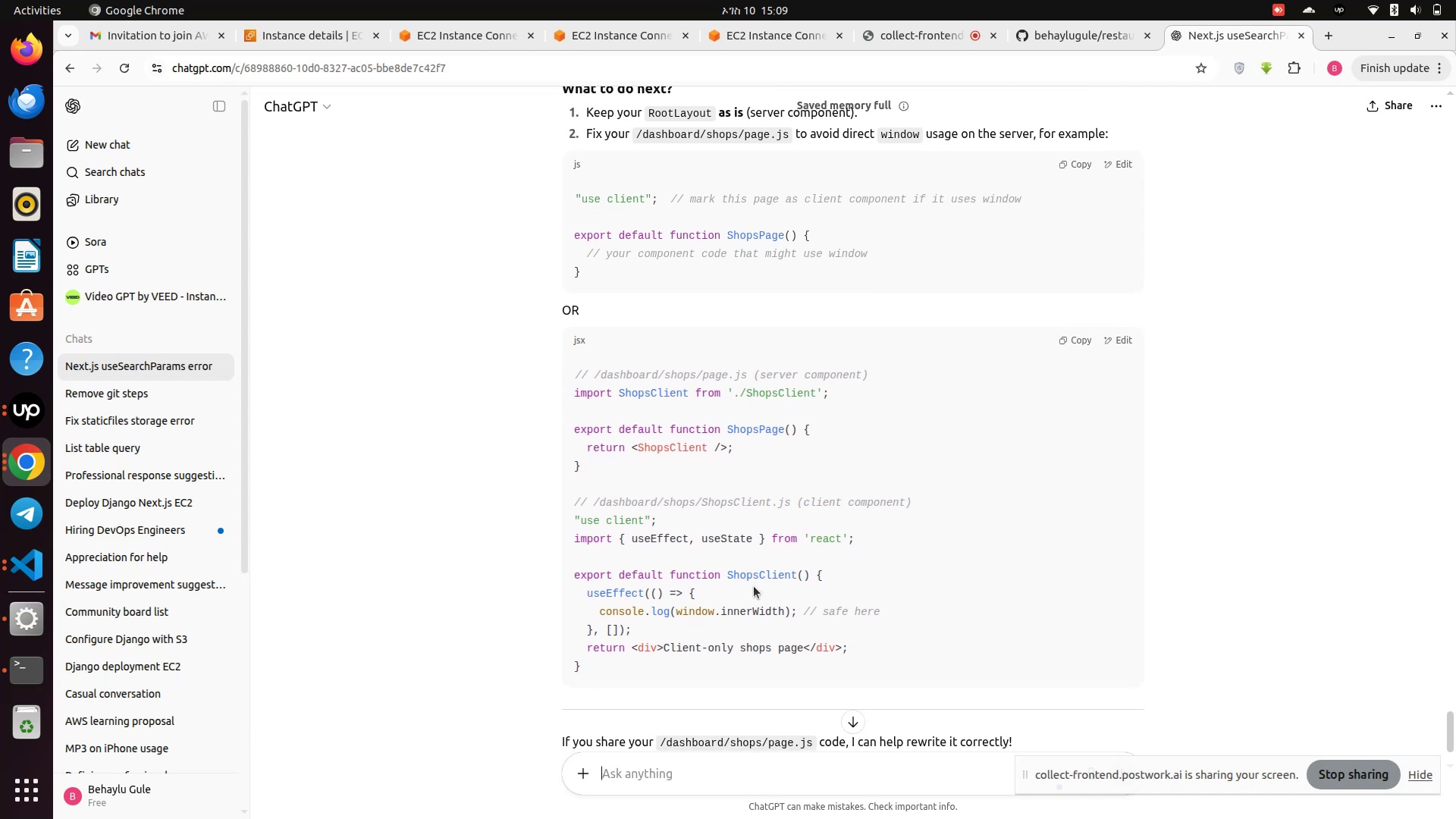 
wait(7.06)
 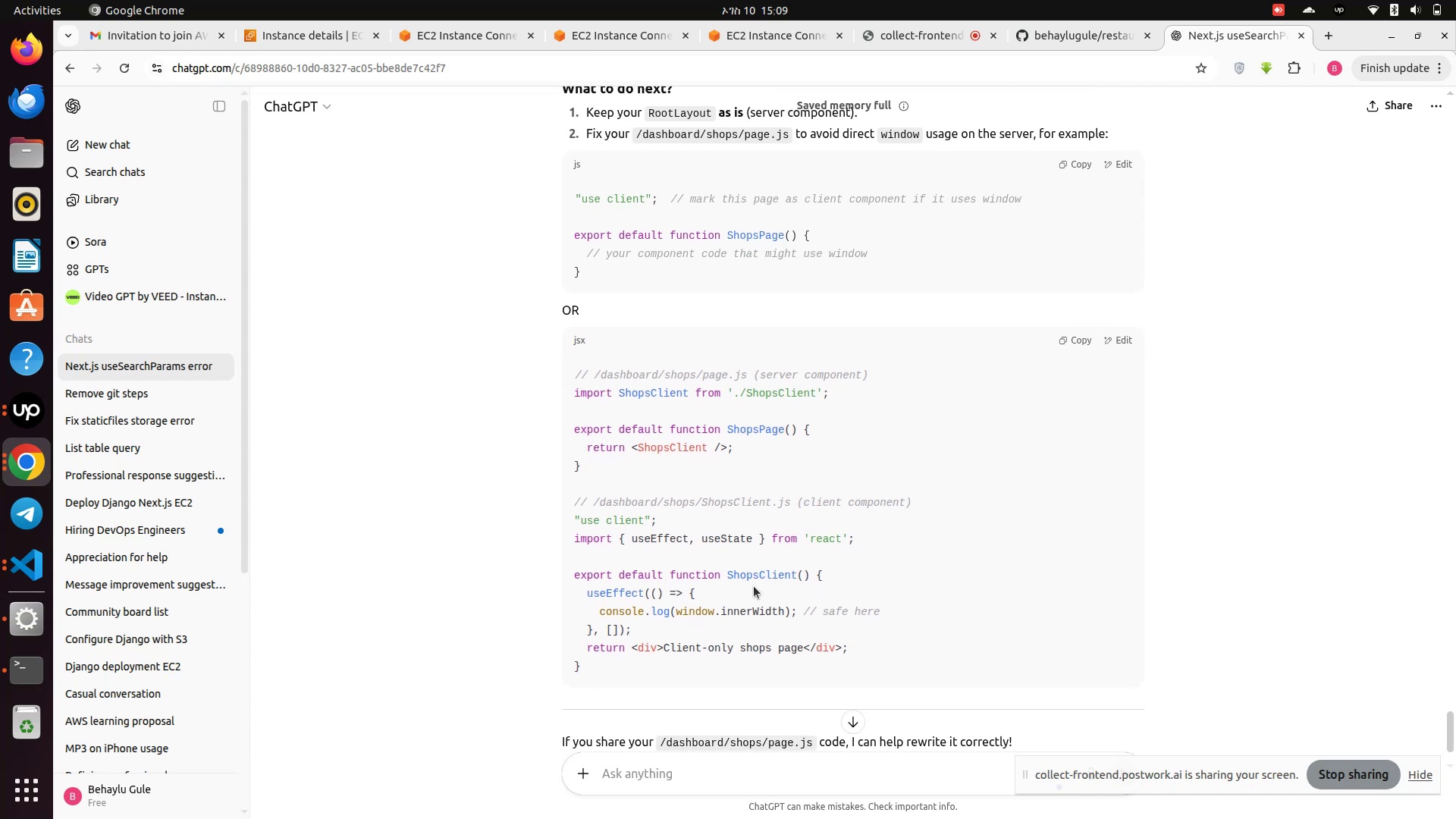 
scroll: coordinate [754, 586], scroll_direction: down, amount: 2.0
 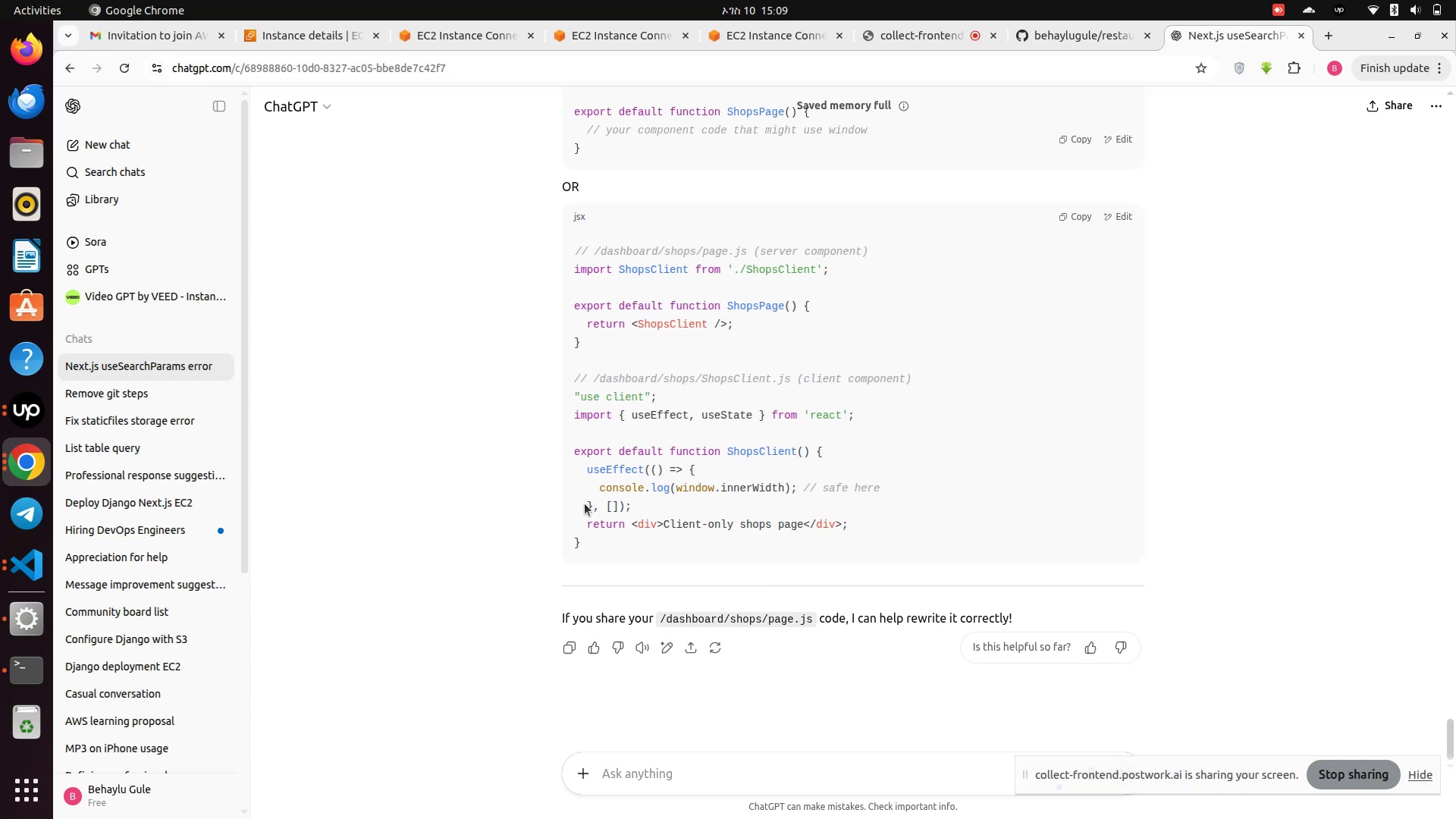 
left_click([27, 561])
 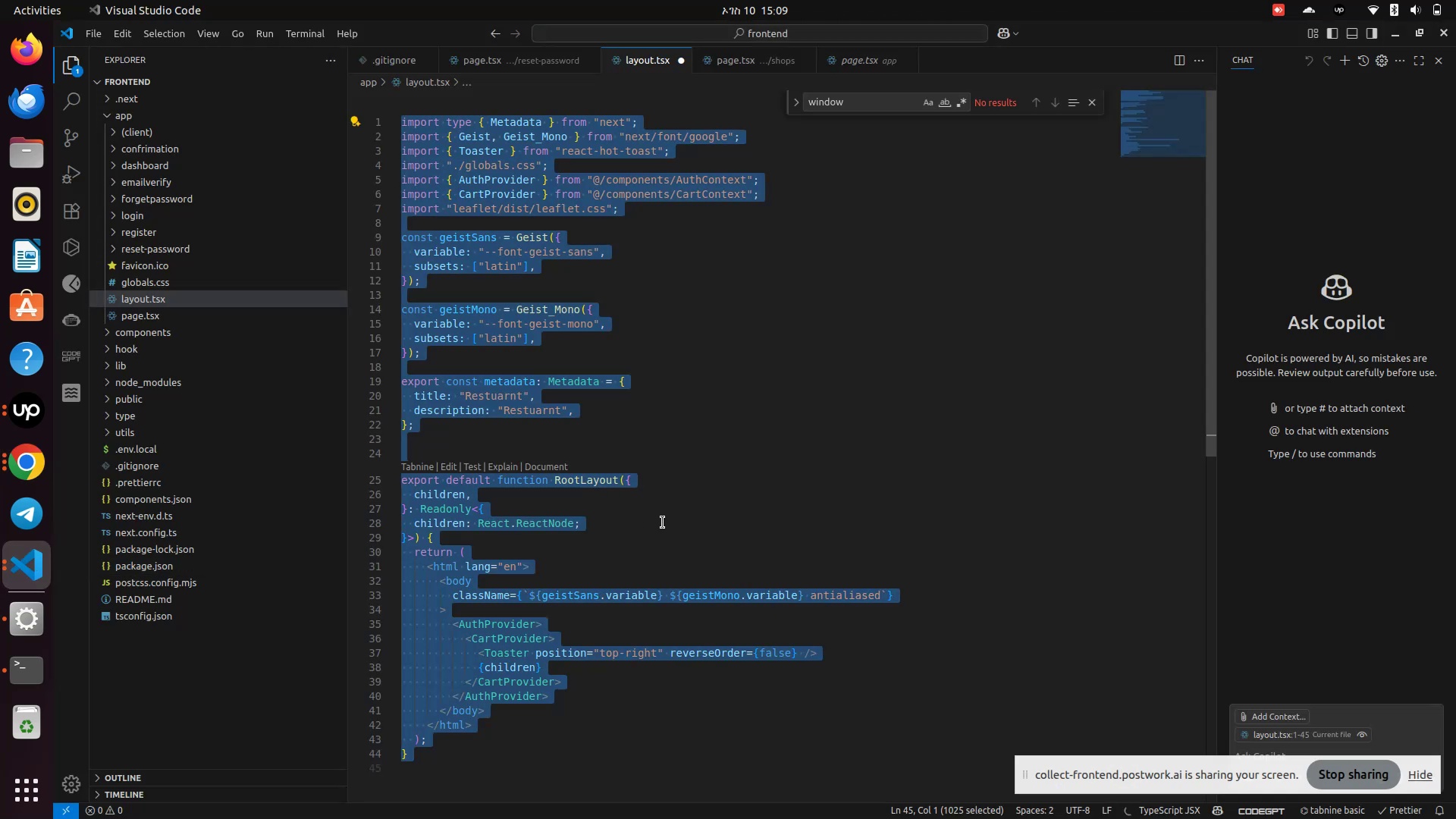 
left_click([677, 519])
 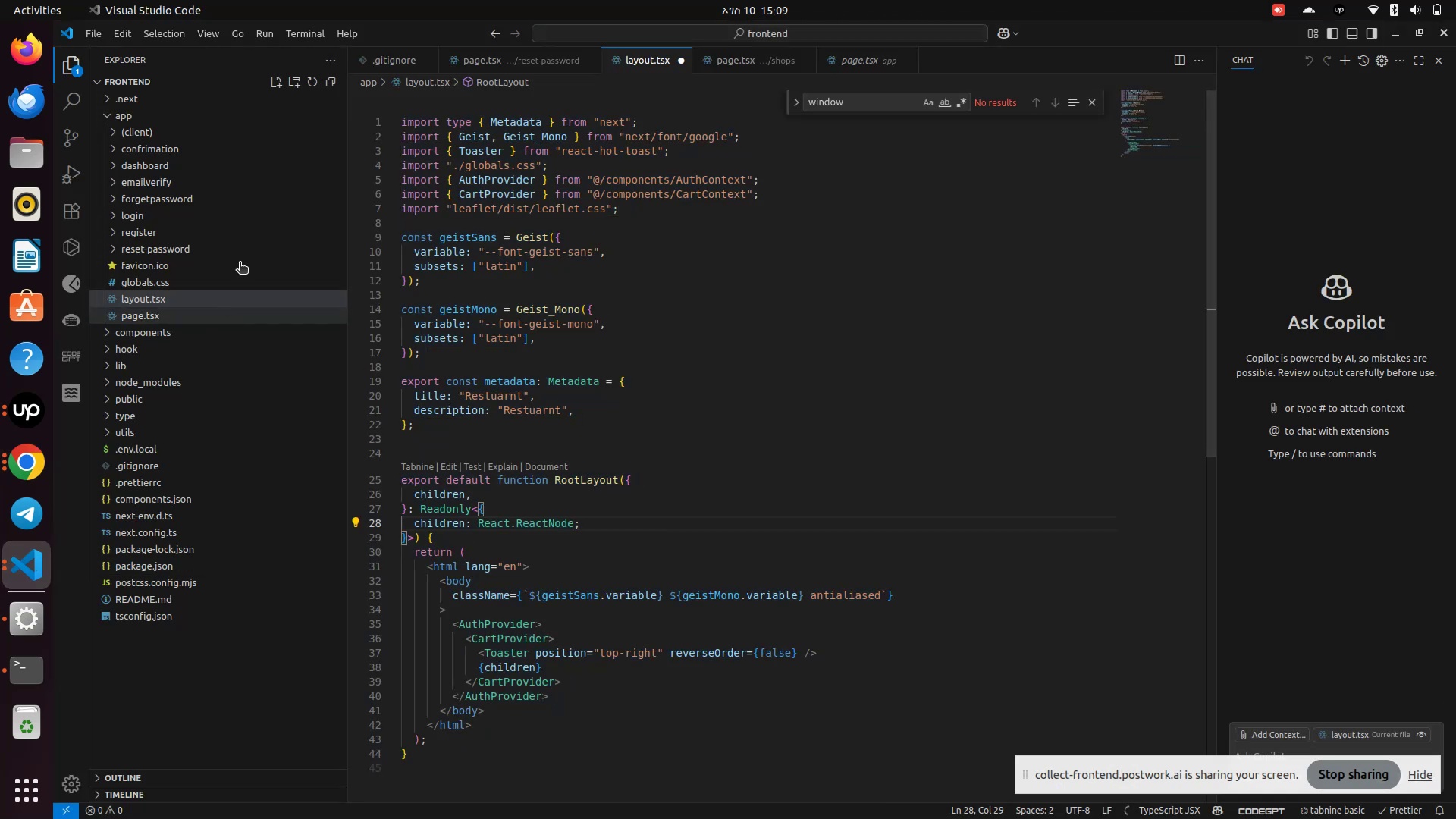 
scroll: coordinate [242, 212], scroll_direction: up, amount: 4.0
 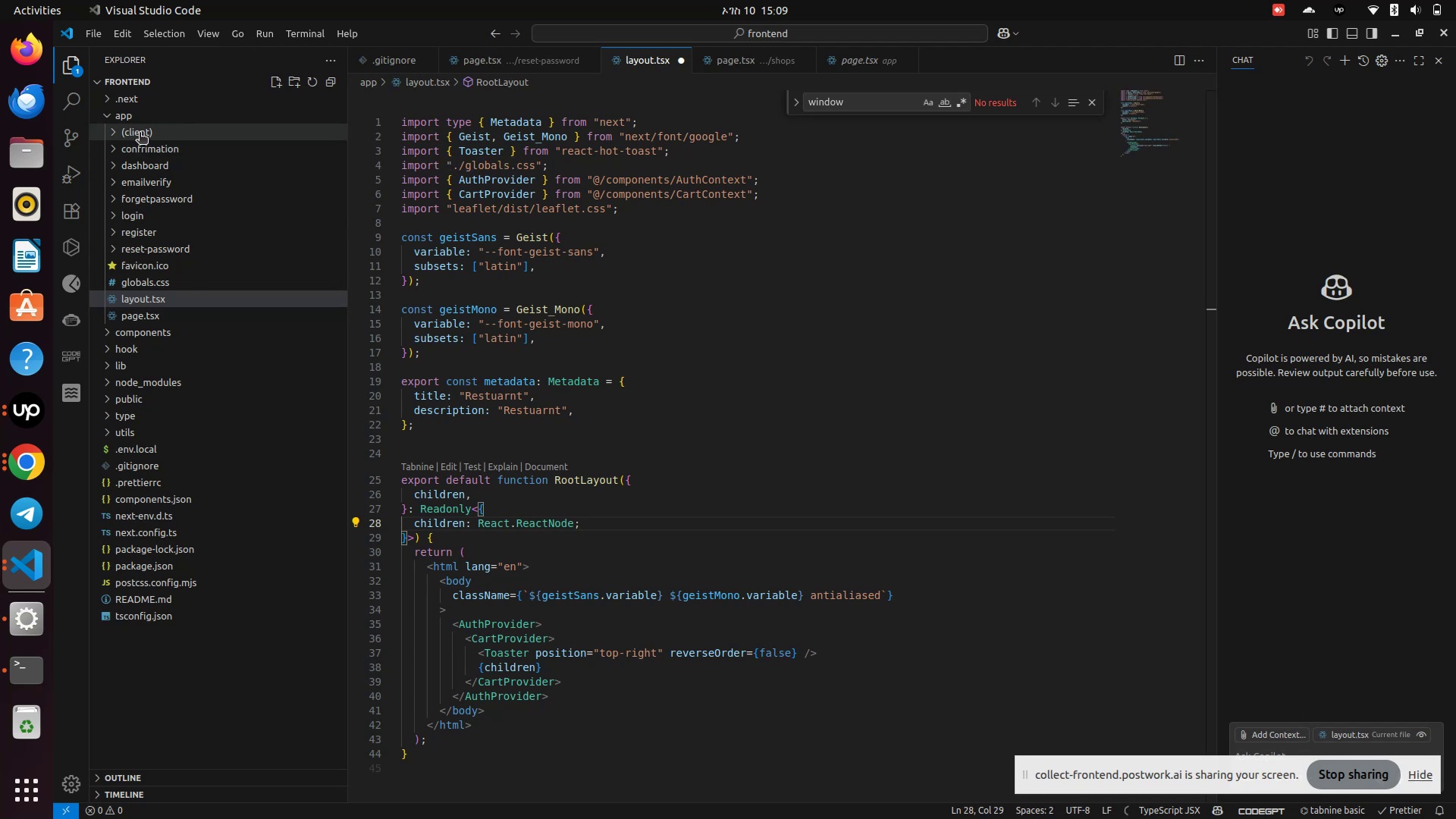 
left_click([138, 168])
 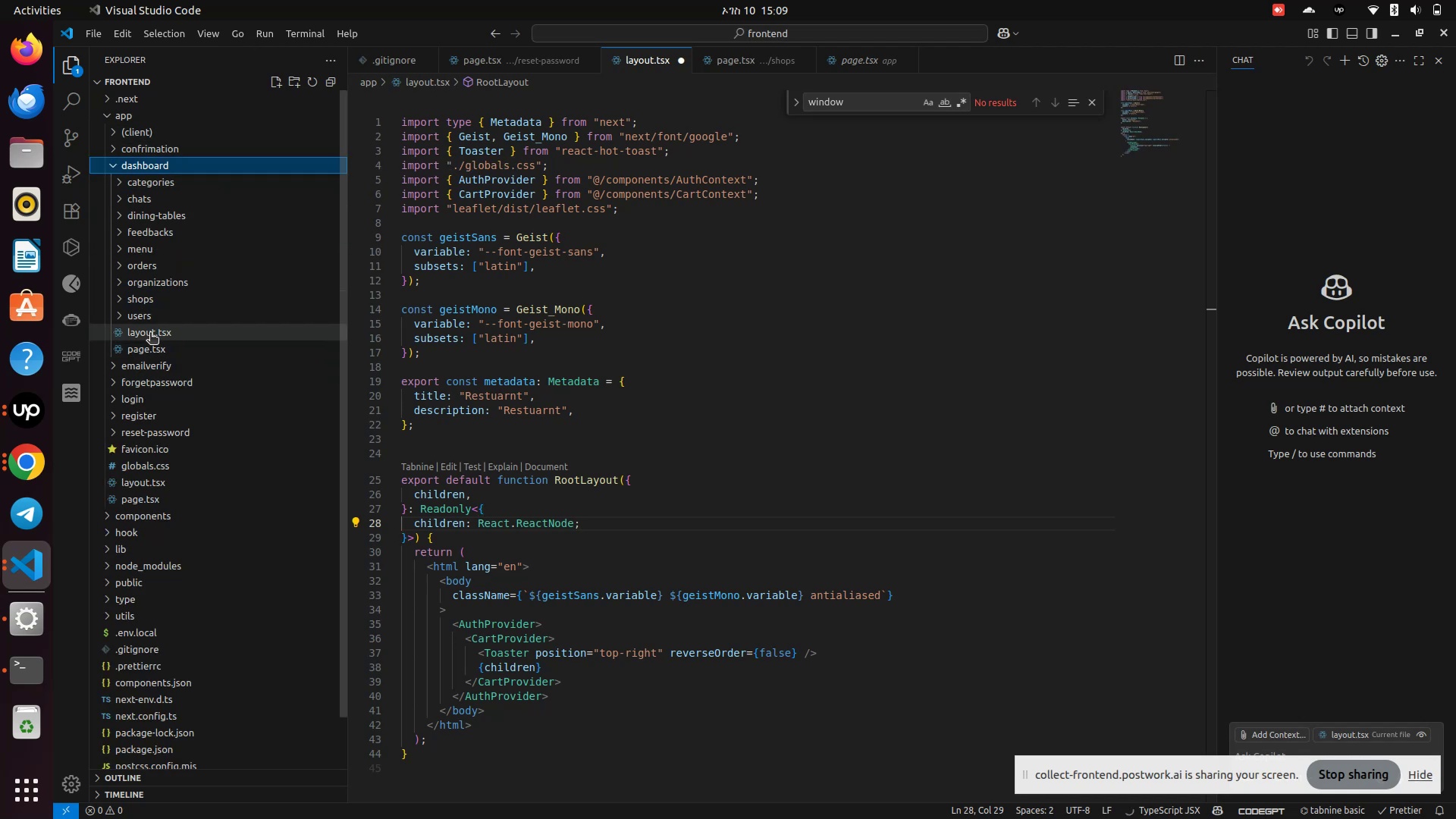 
left_click([145, 293])
 